 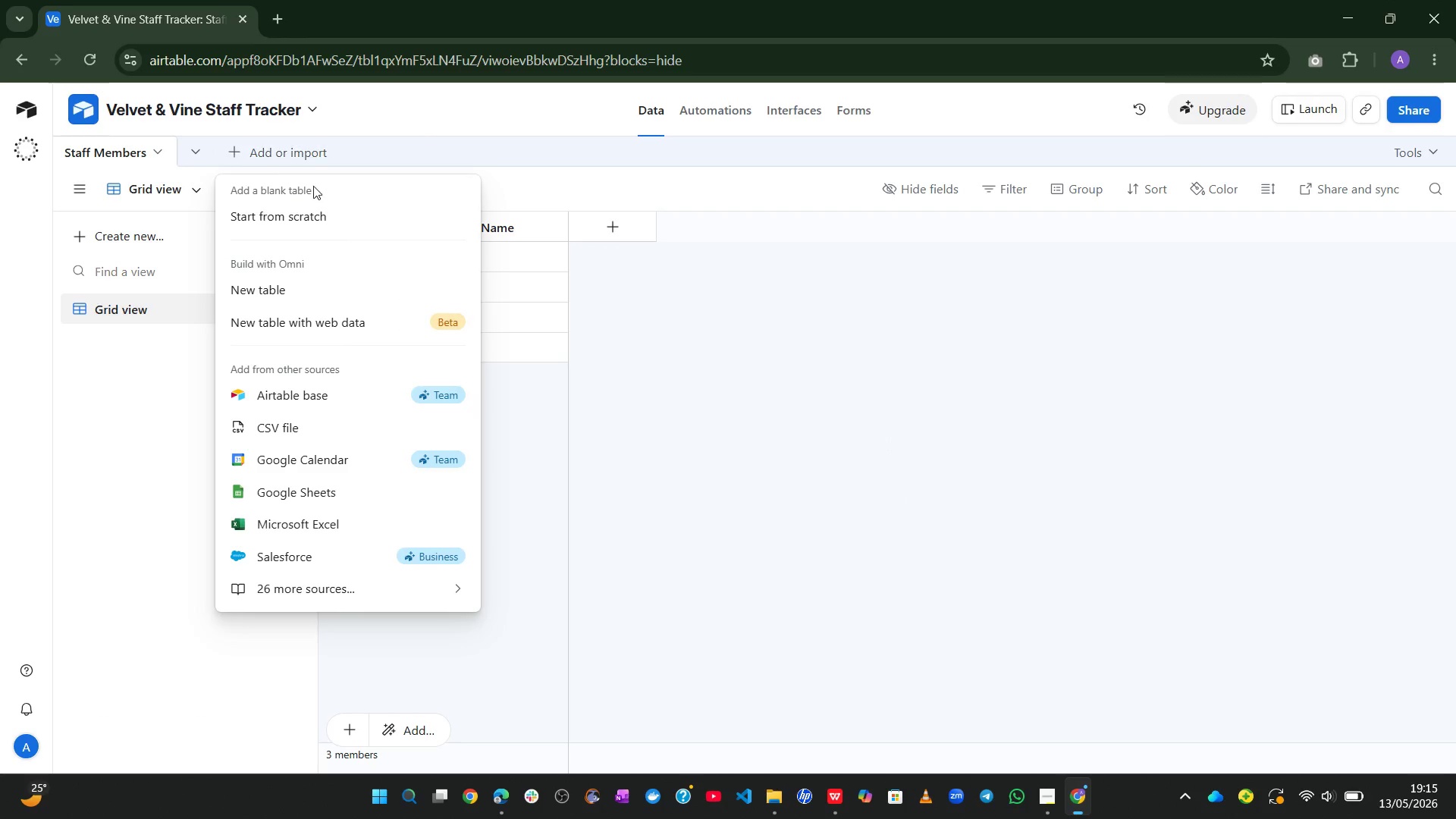 
left_click([296, 421])
 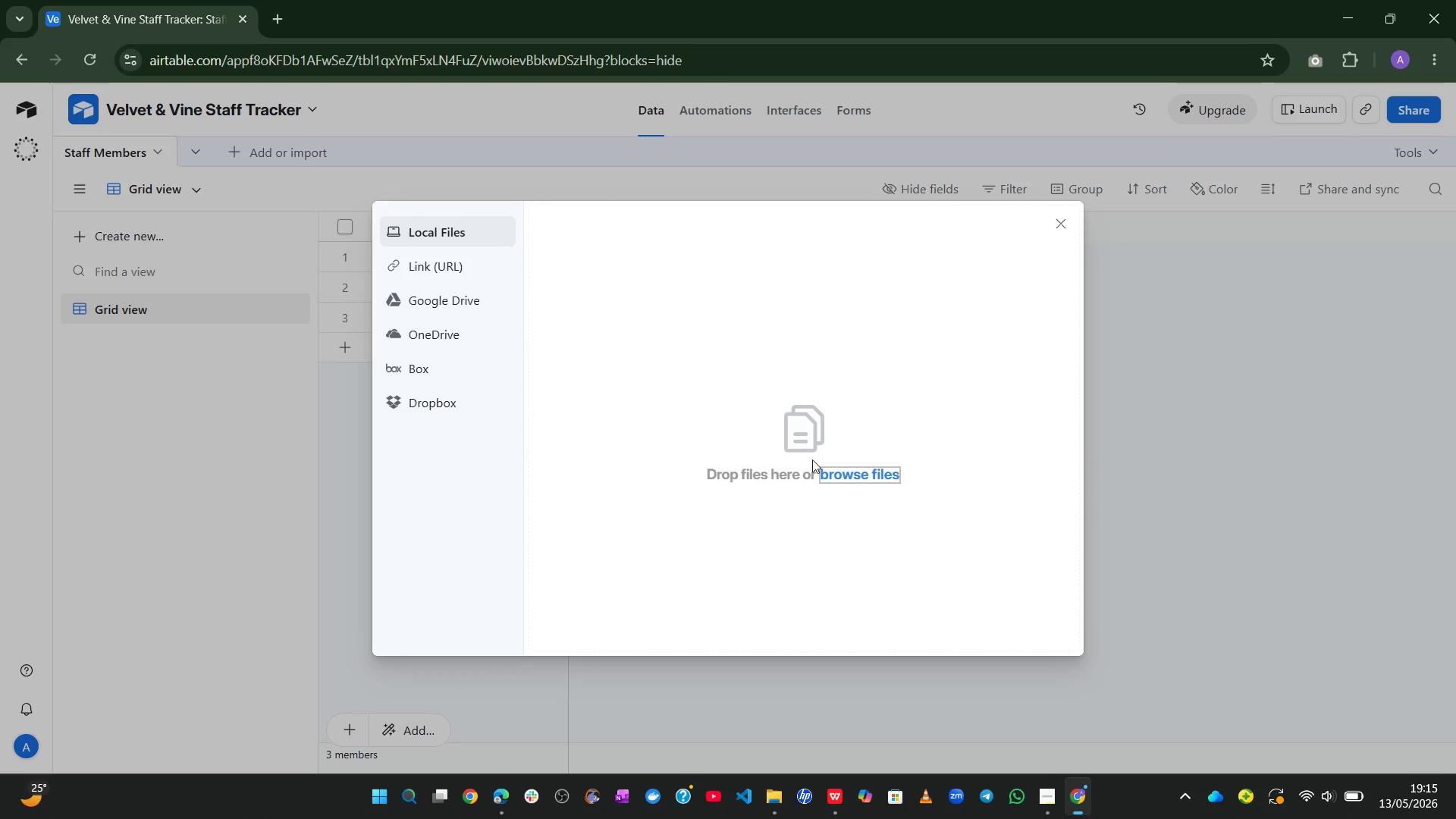 
left_click([849, 487])
 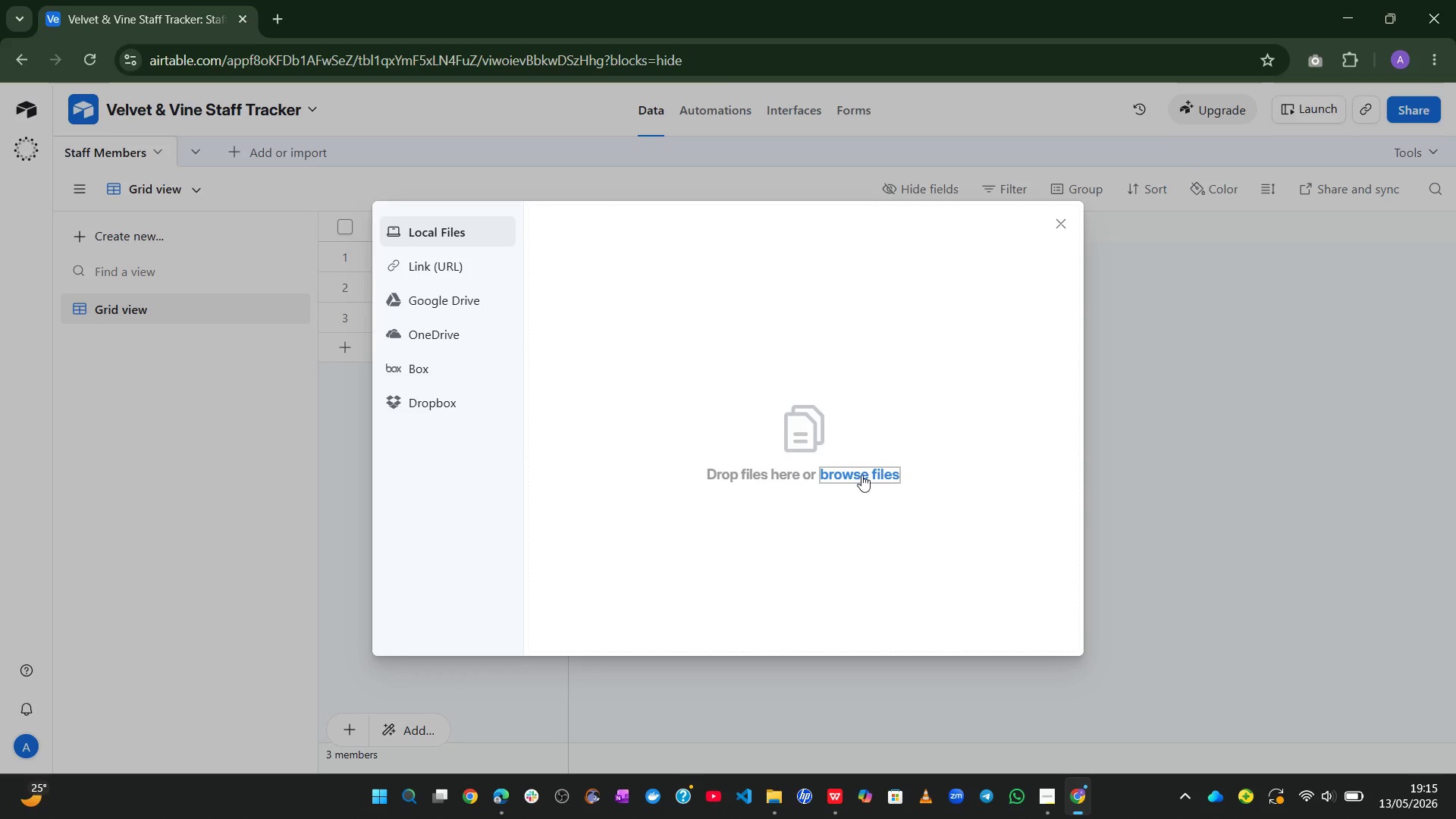 
left_click([861, 475])
 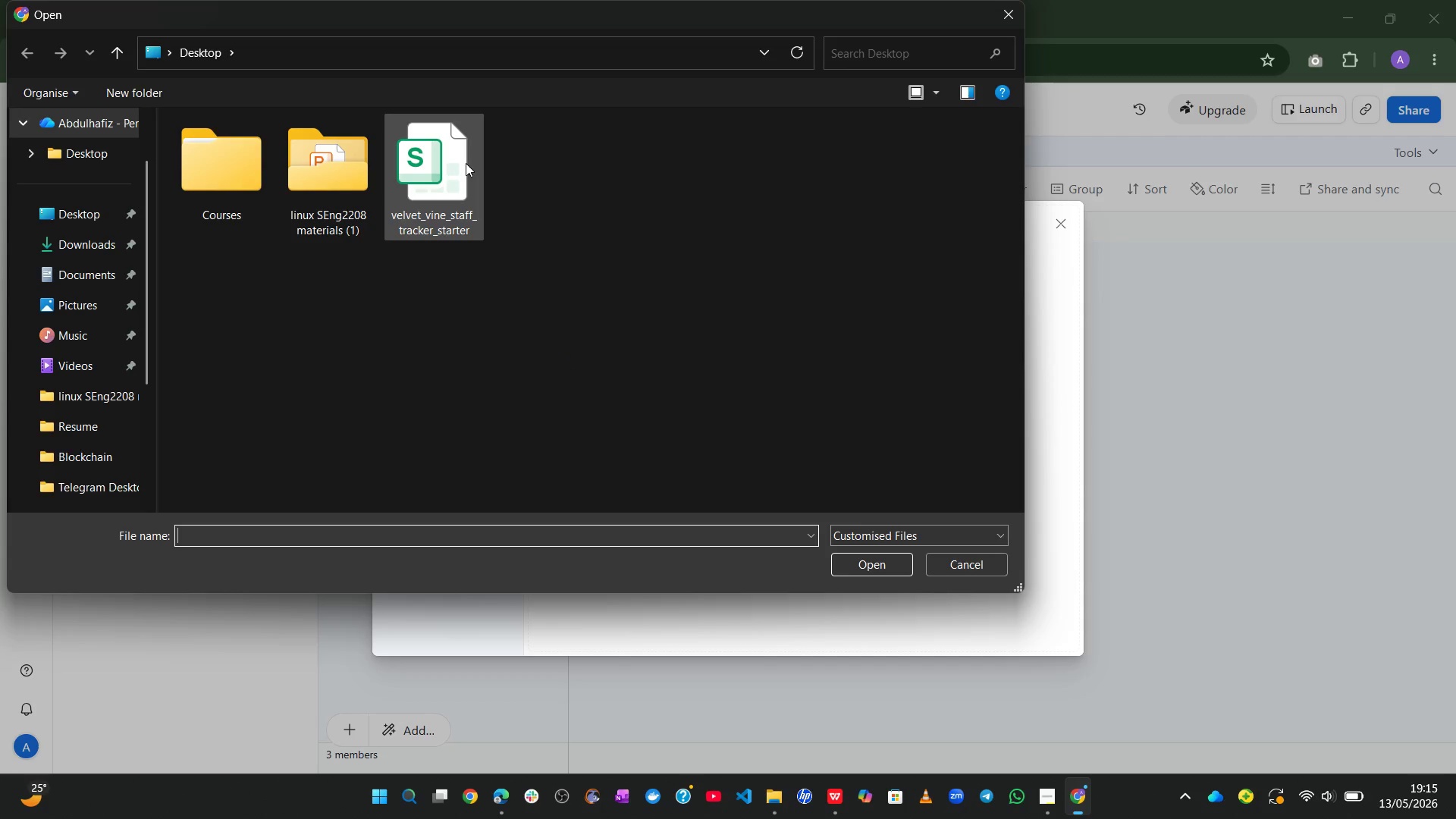 
left_click([441, 171])
 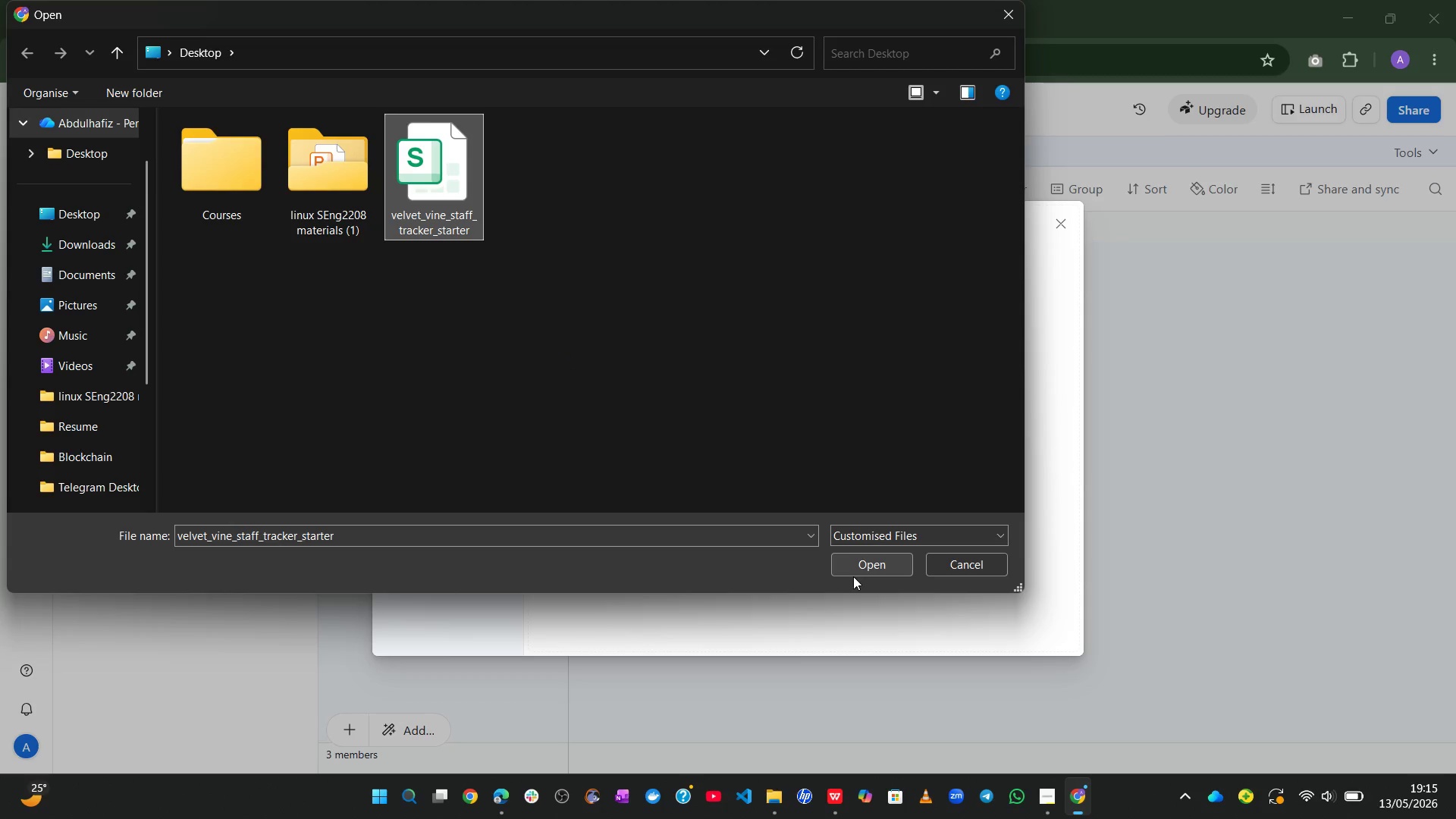 
left_click([875, 559])
 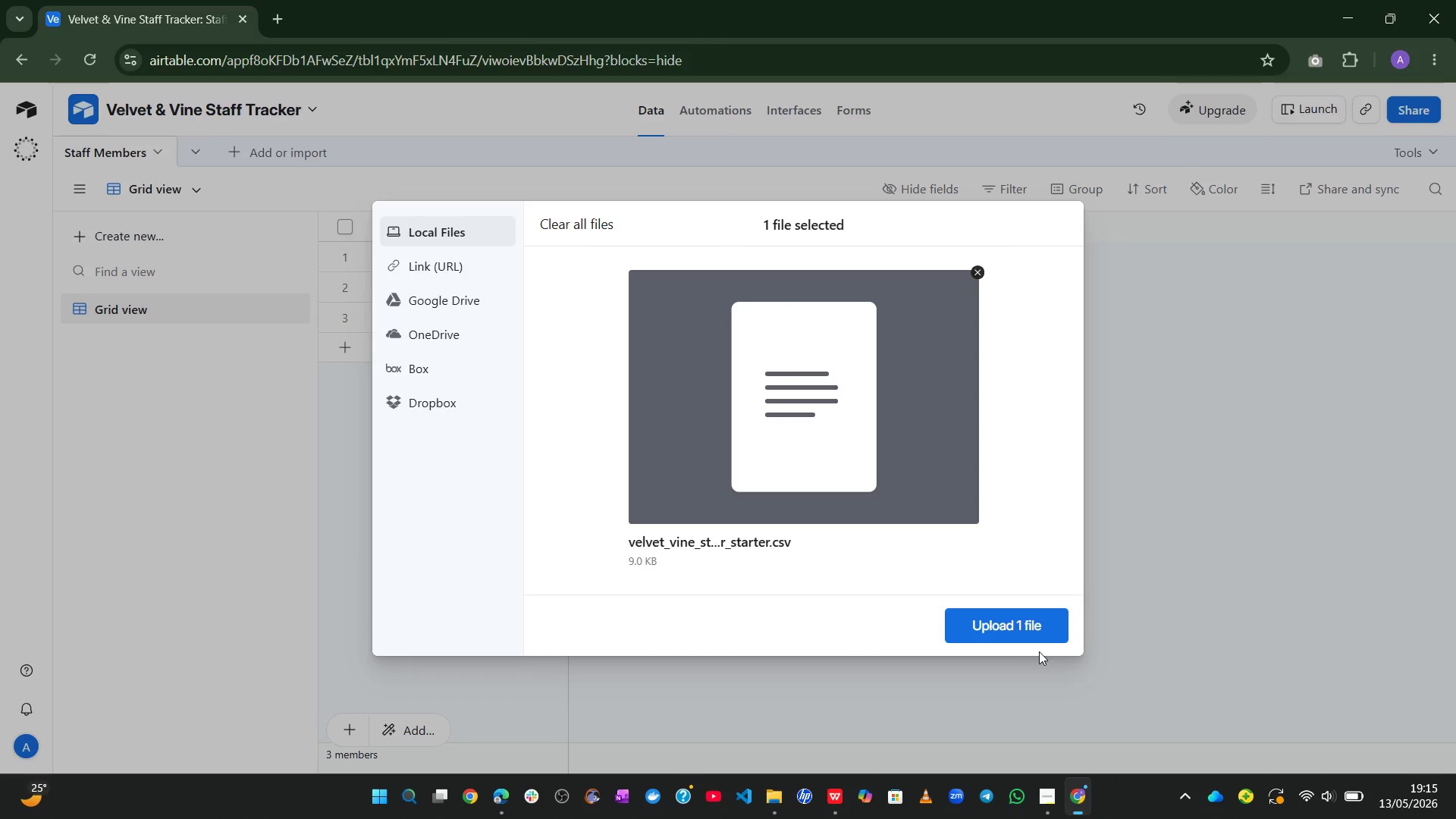 
left_click([1010, 627])
 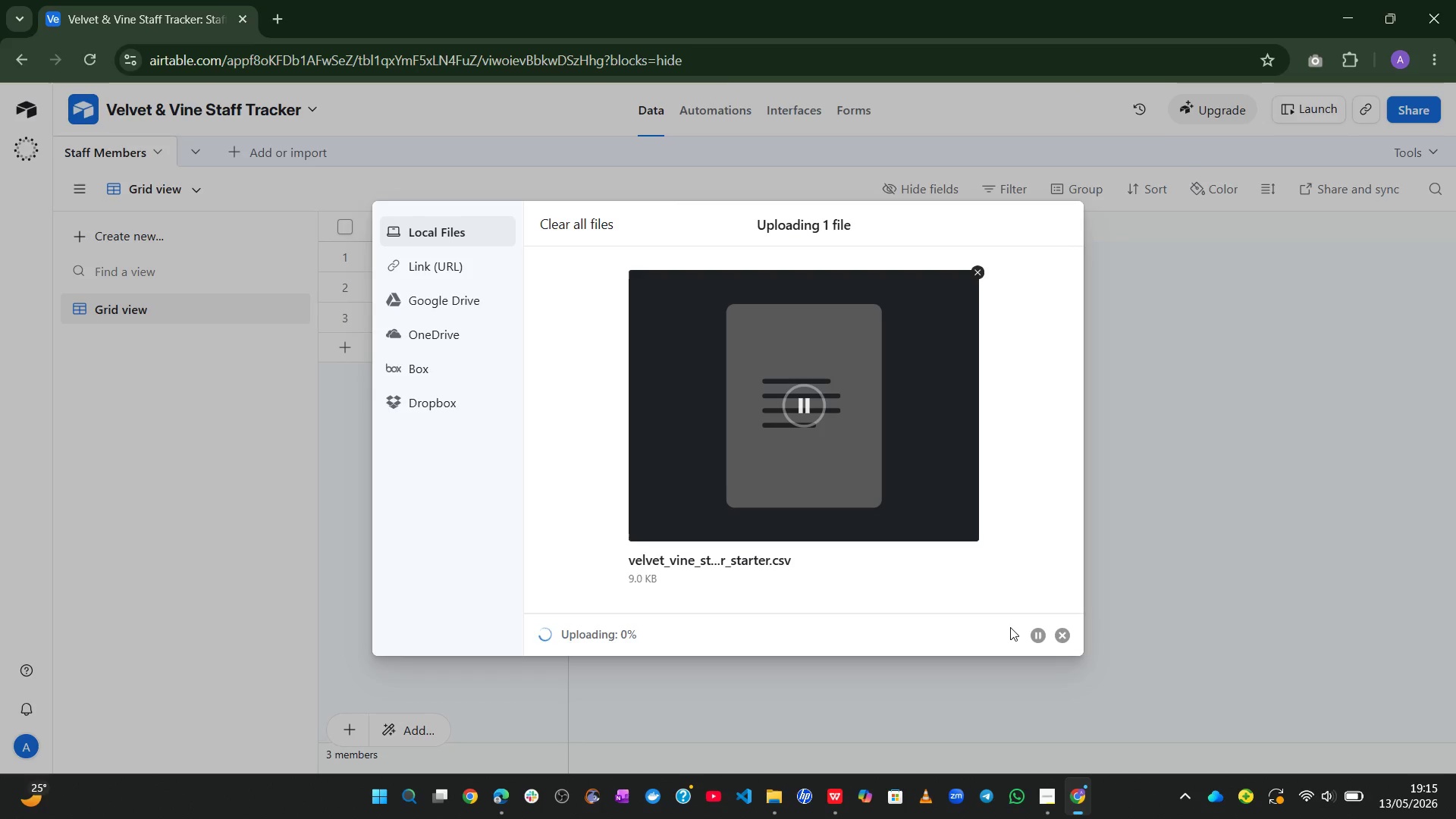 
wait(14.75)
 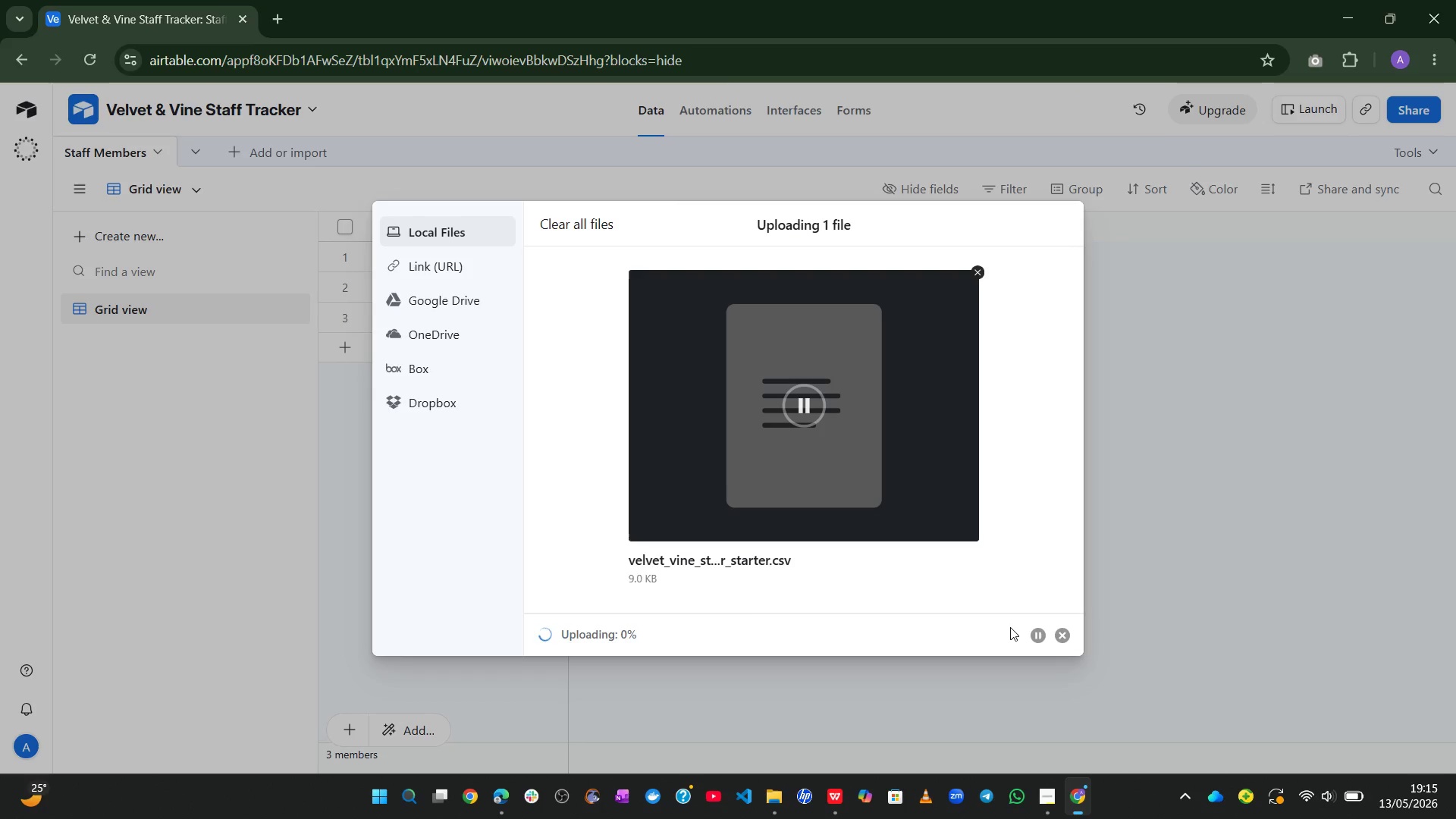 
left_click([877, 483])
 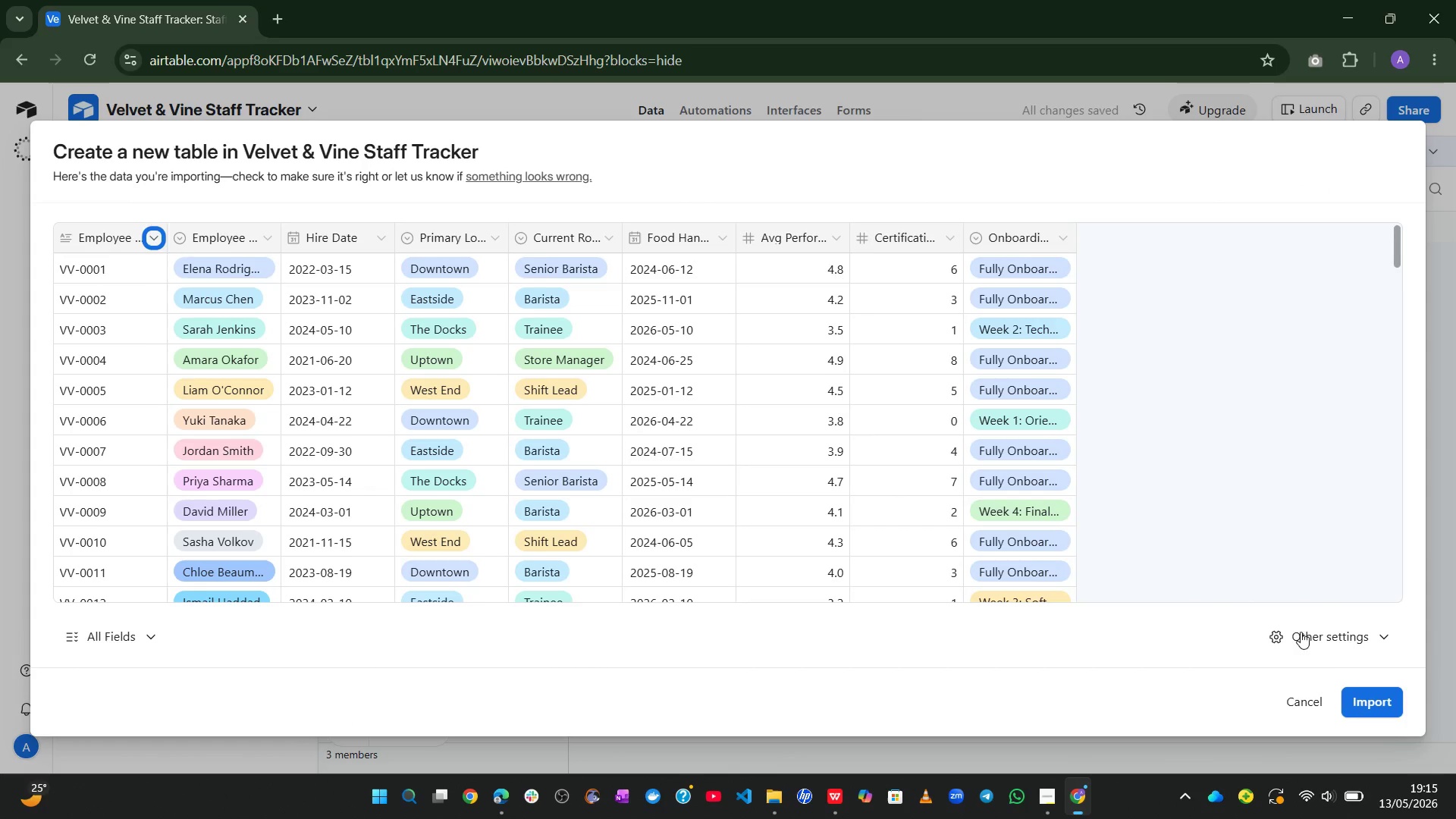 
left_click([1367, 715])
 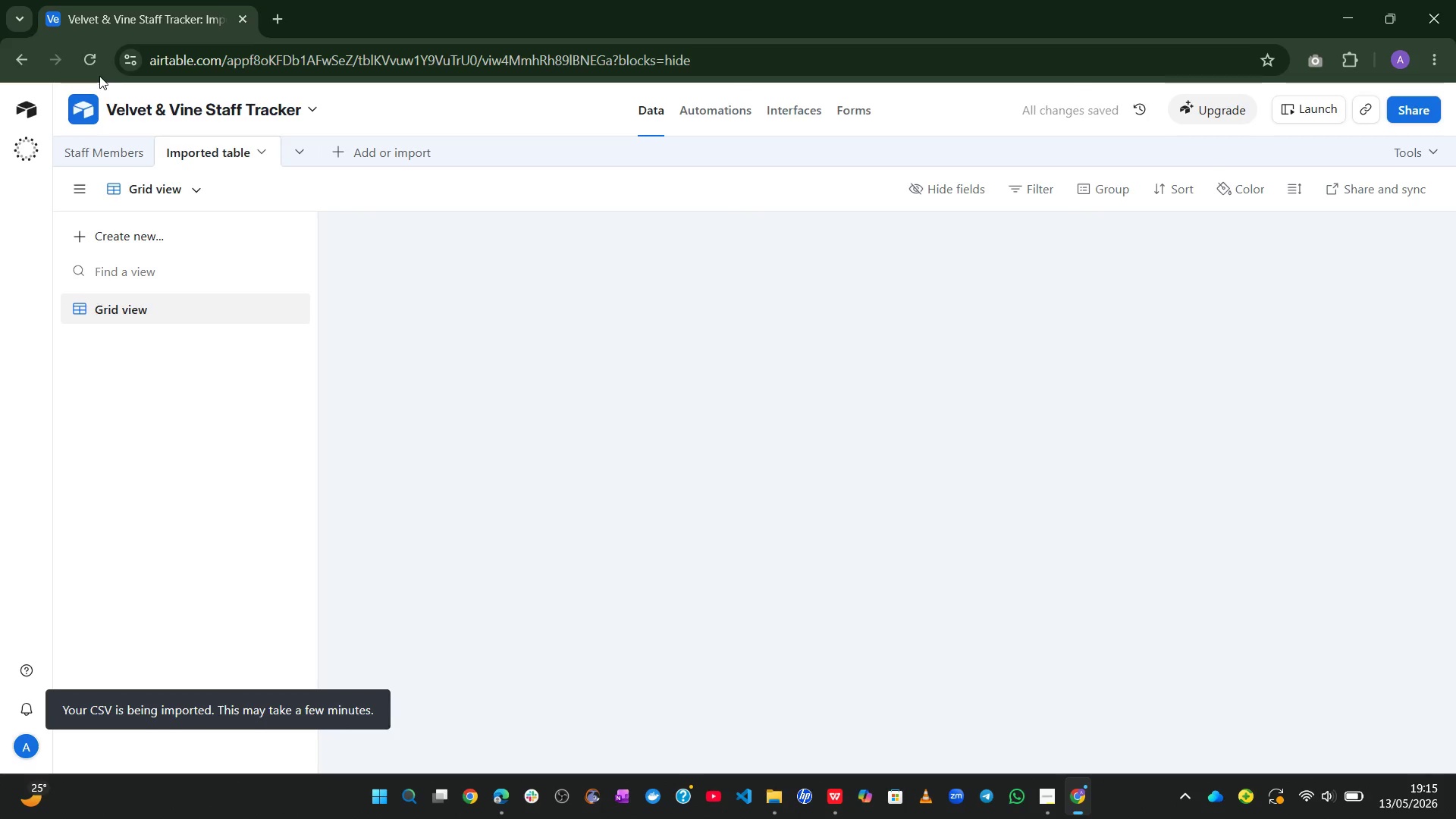 
double_click([113, 143])
 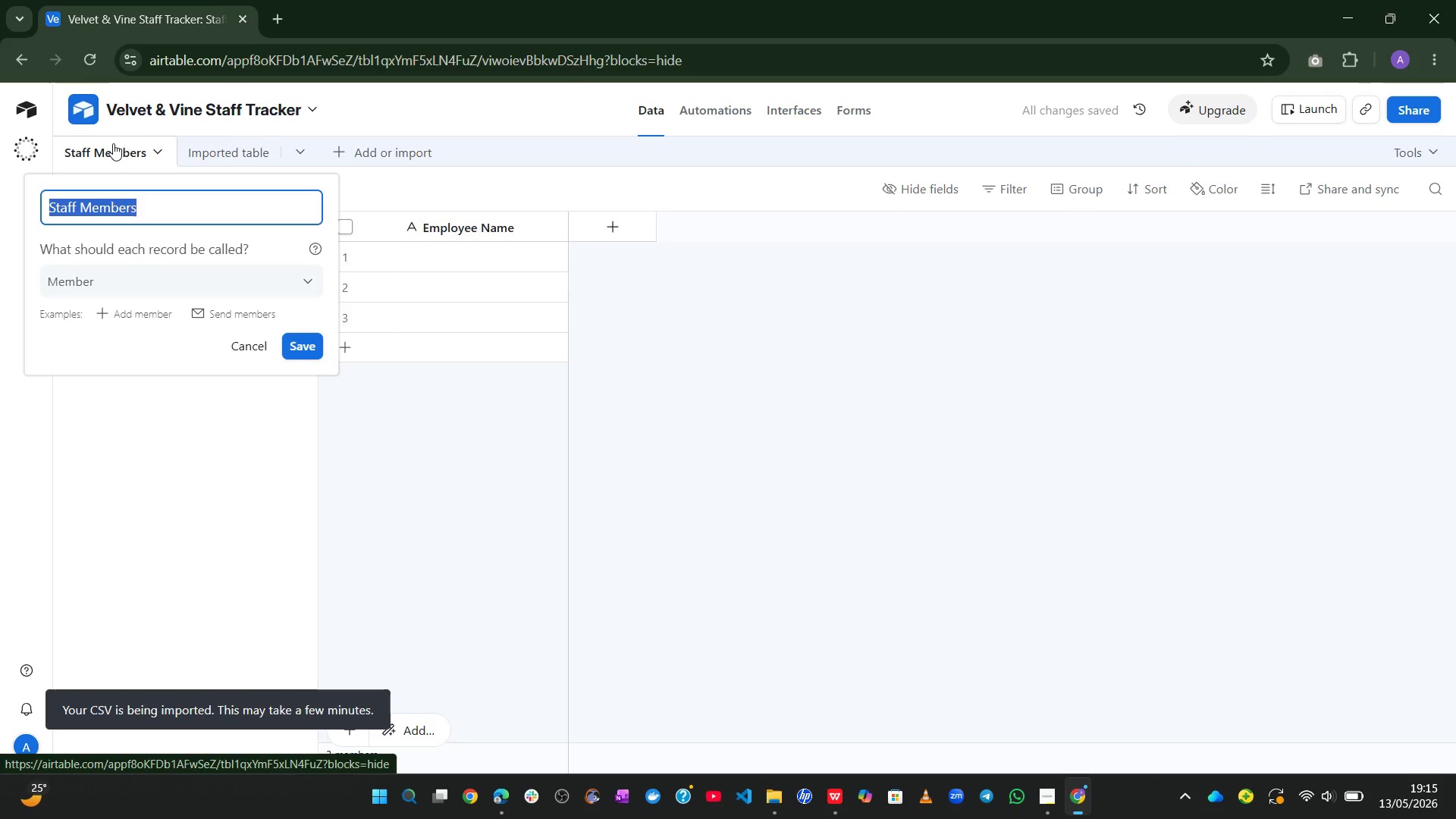 
key(Control+X)
 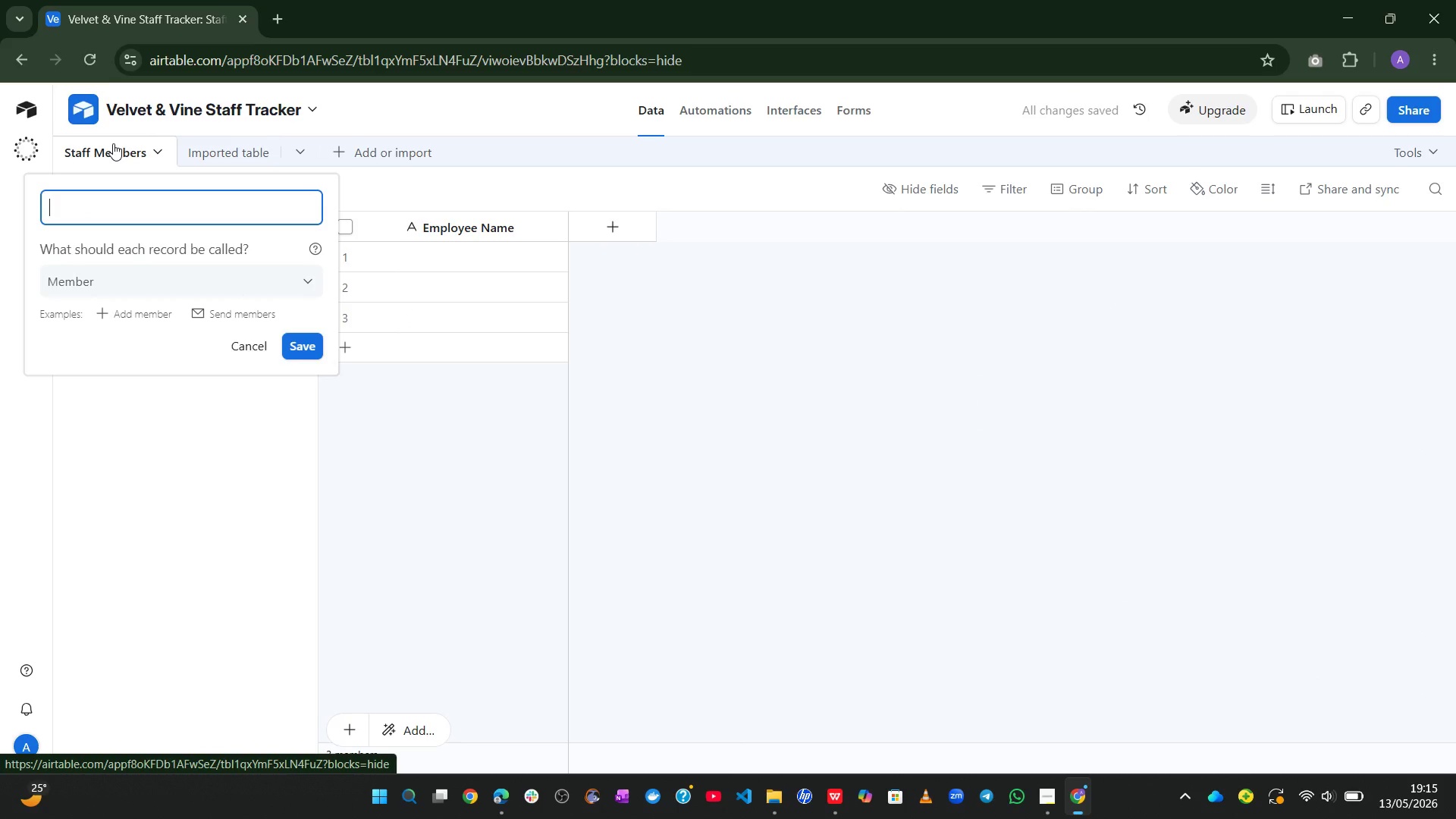 
hold_key(key=T, duration=0.58)
 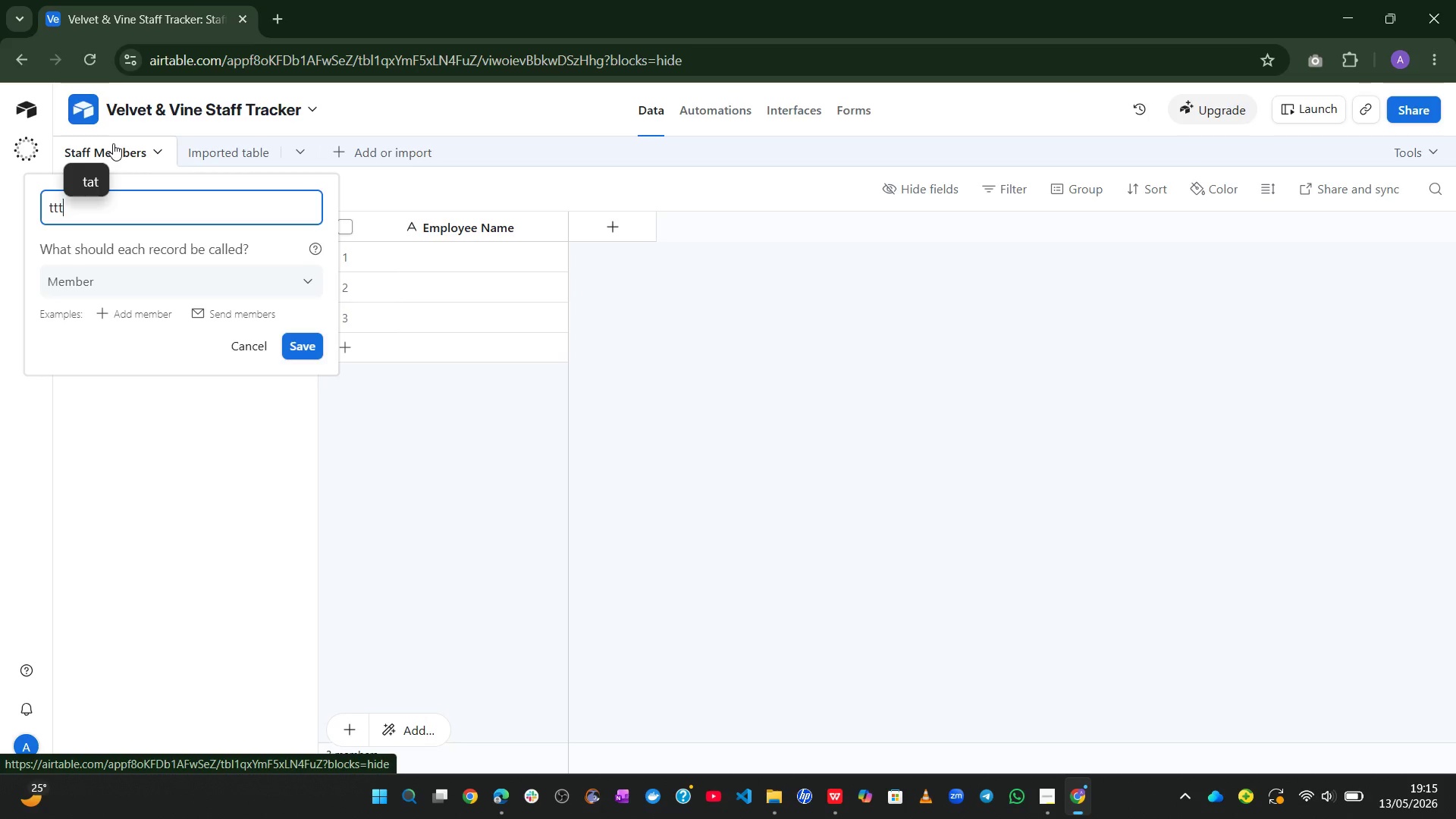 
key(Enter)
 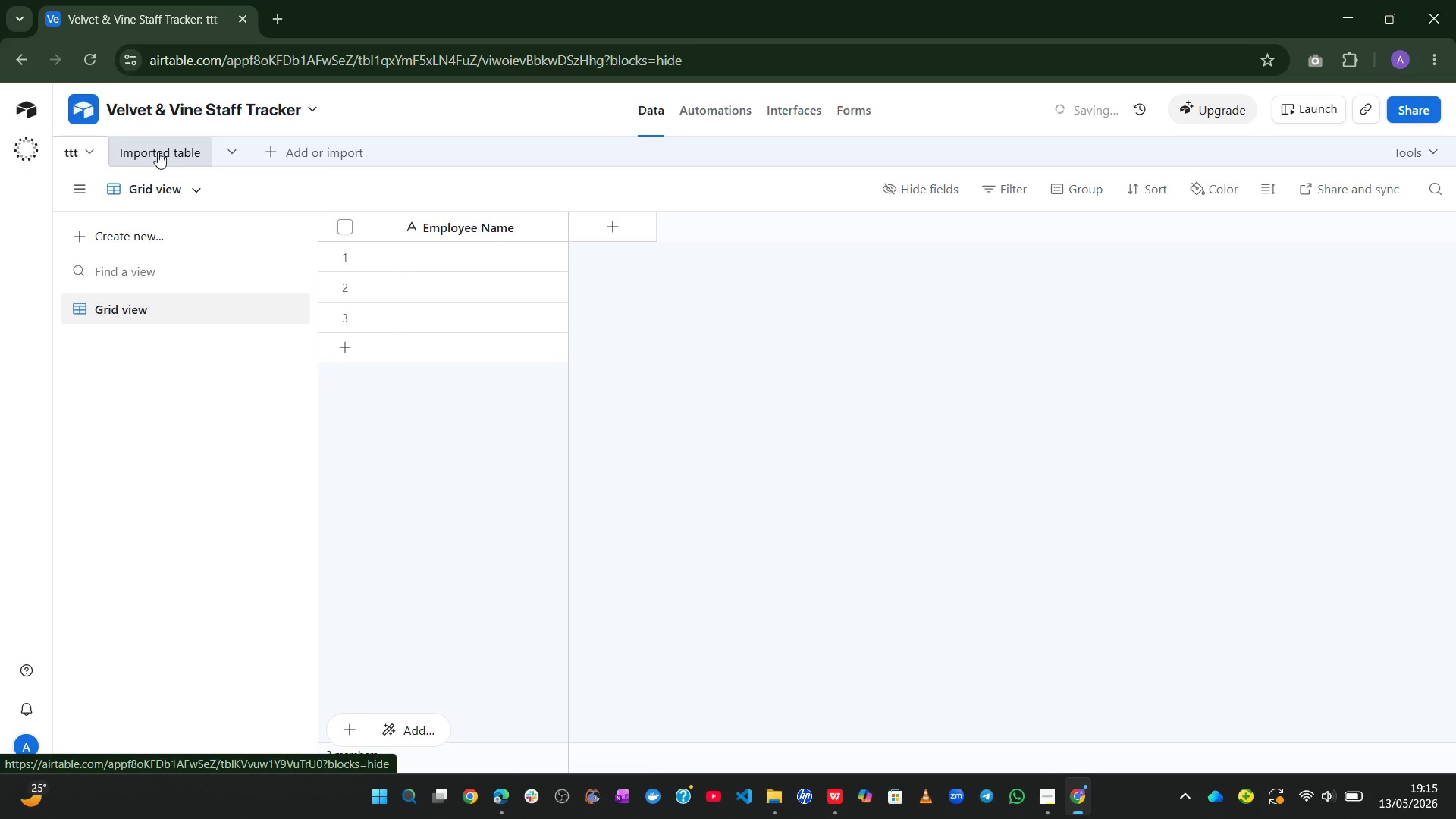 
left_click([172, 153])
 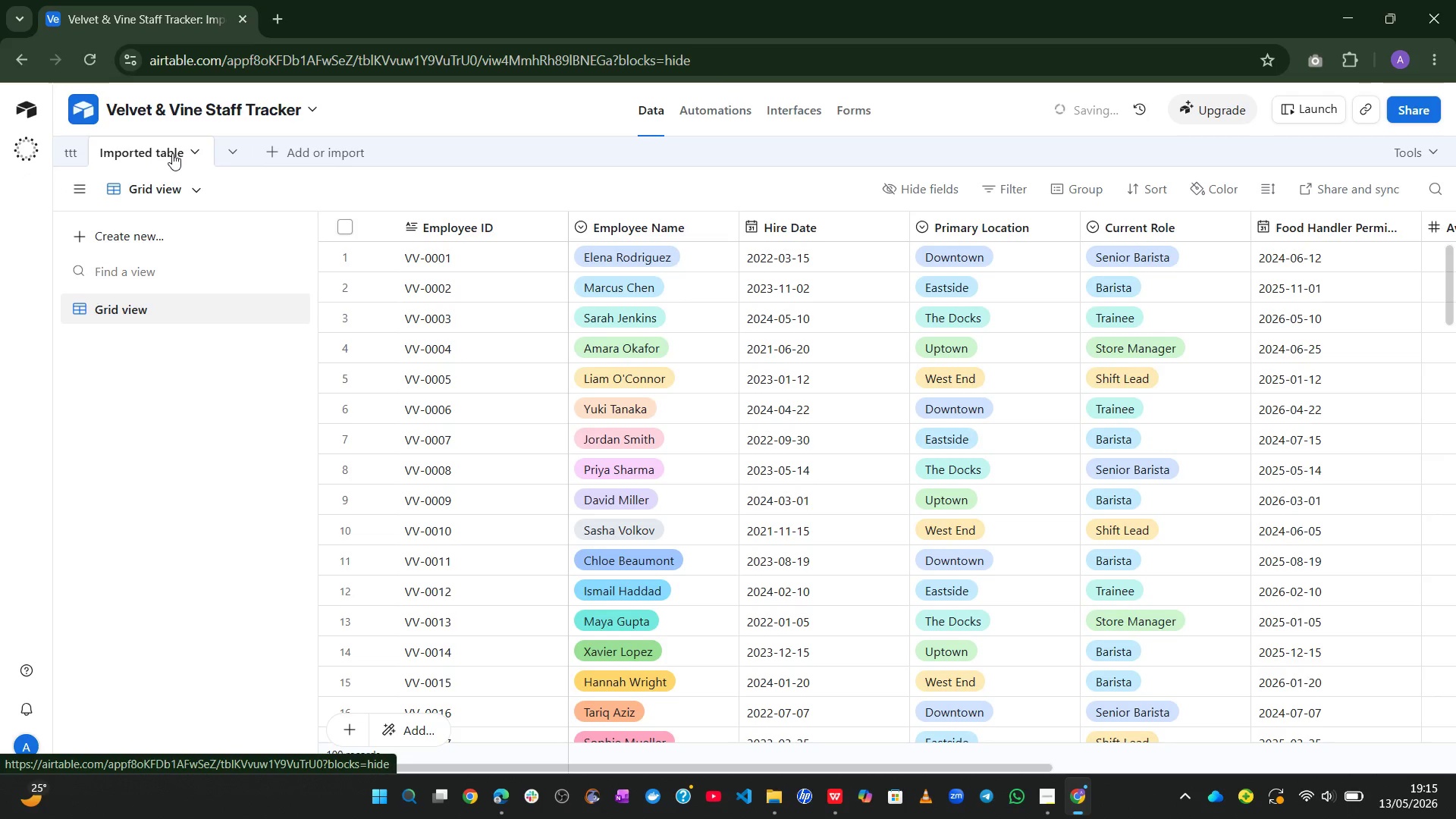 
double_click([172, 153])
 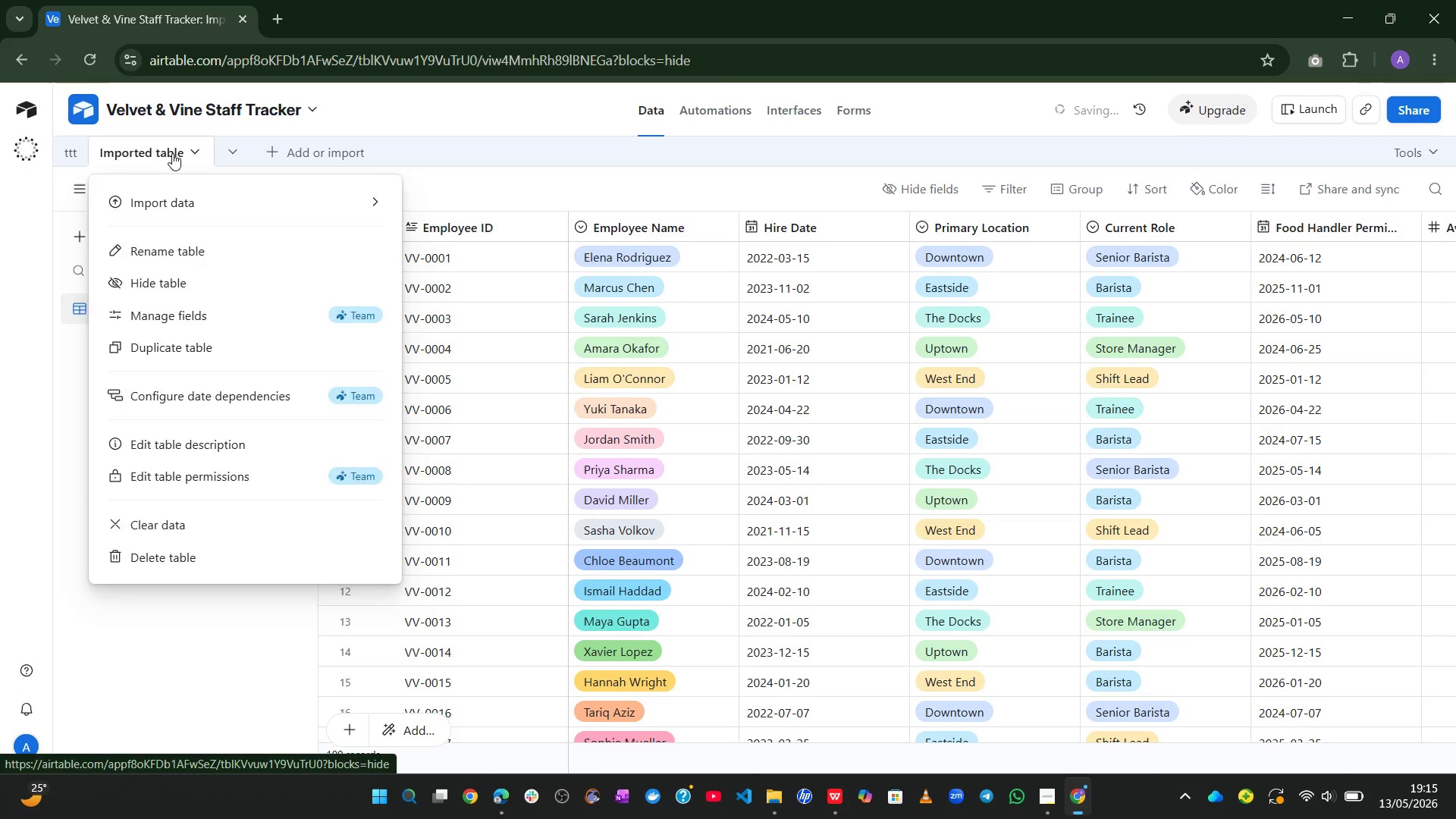 
key(Control+V)
 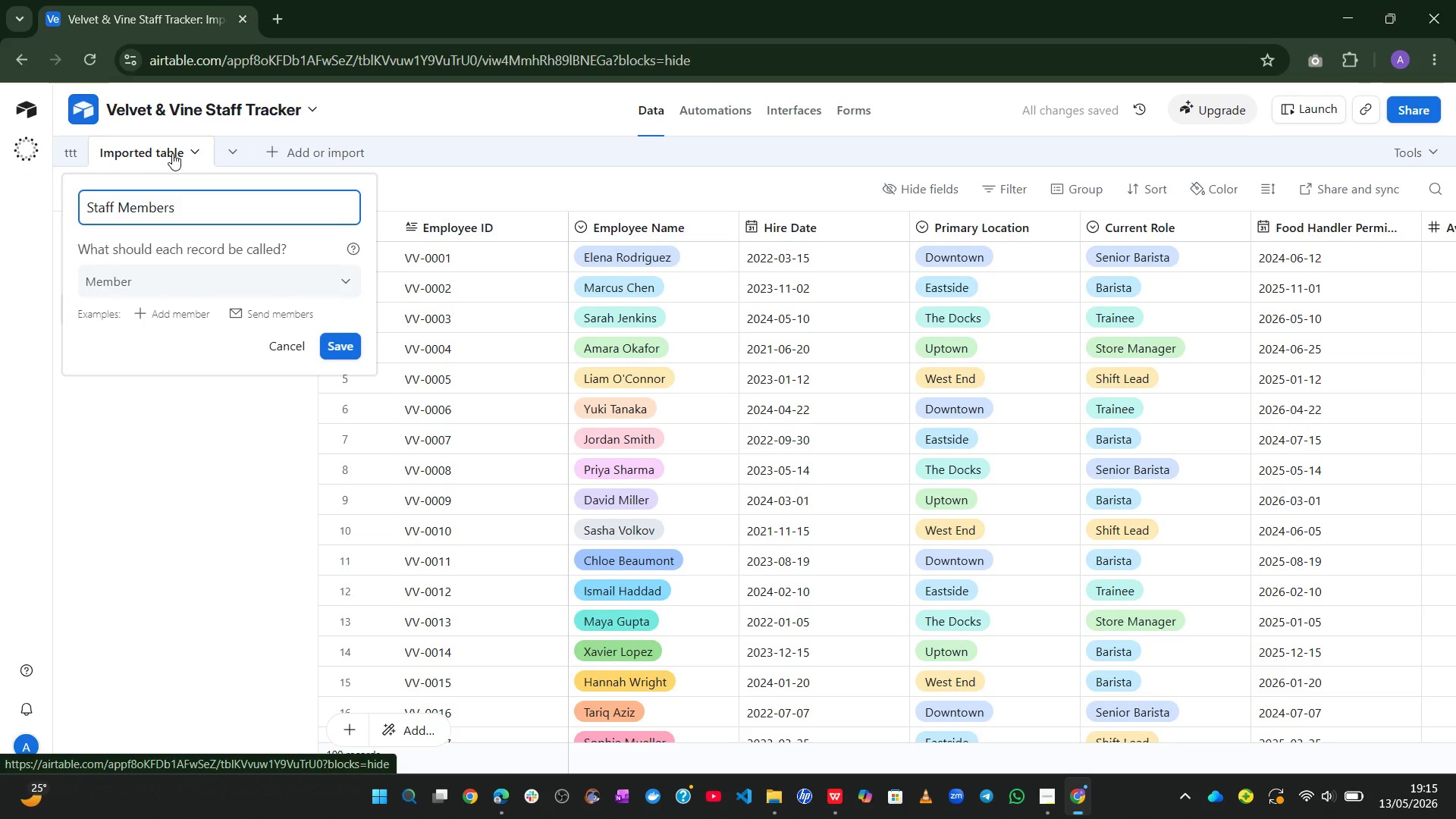 
key(Enter)
 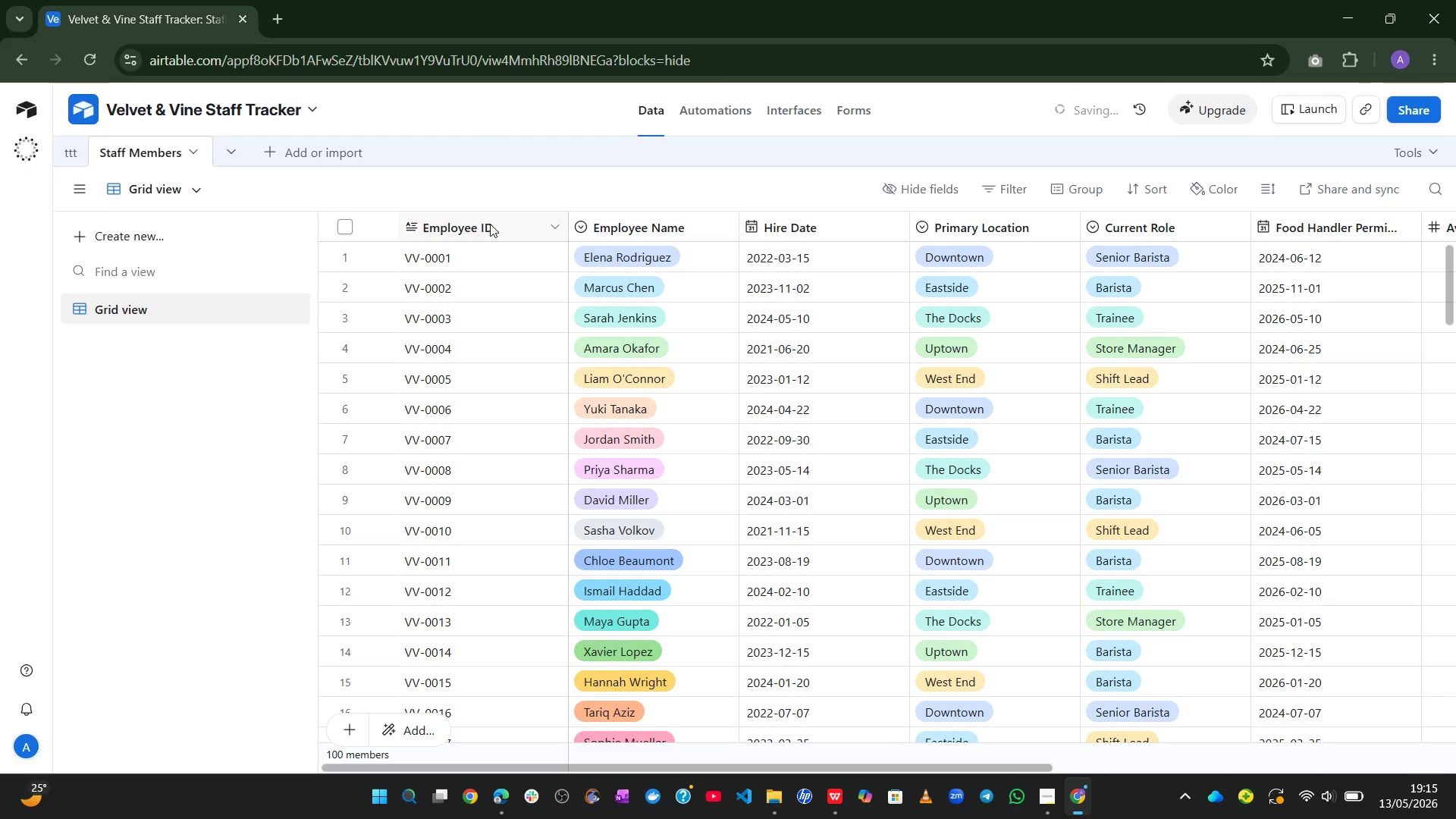 
double_click([490, 224])
 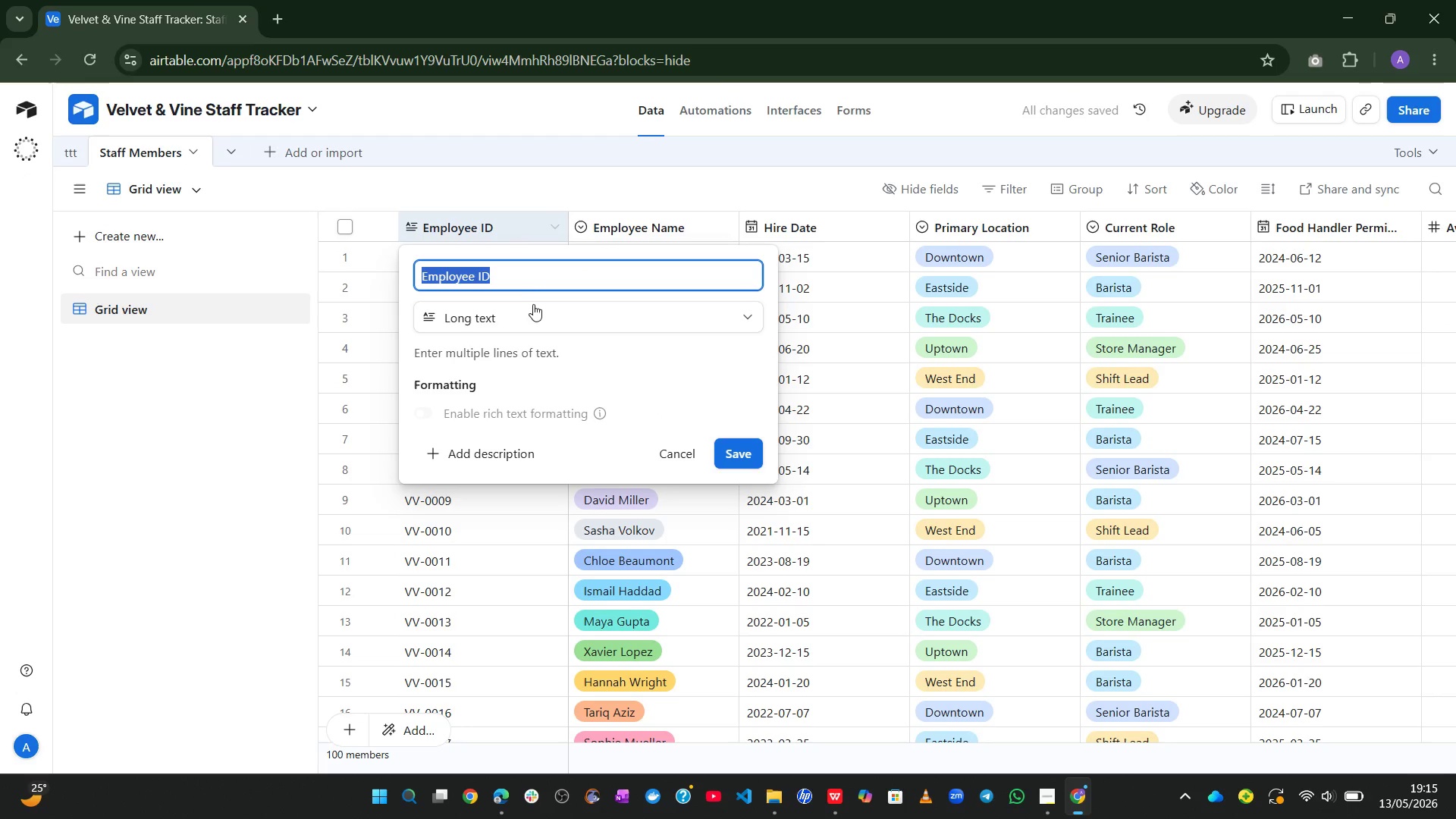 
left_click([524, 317])
 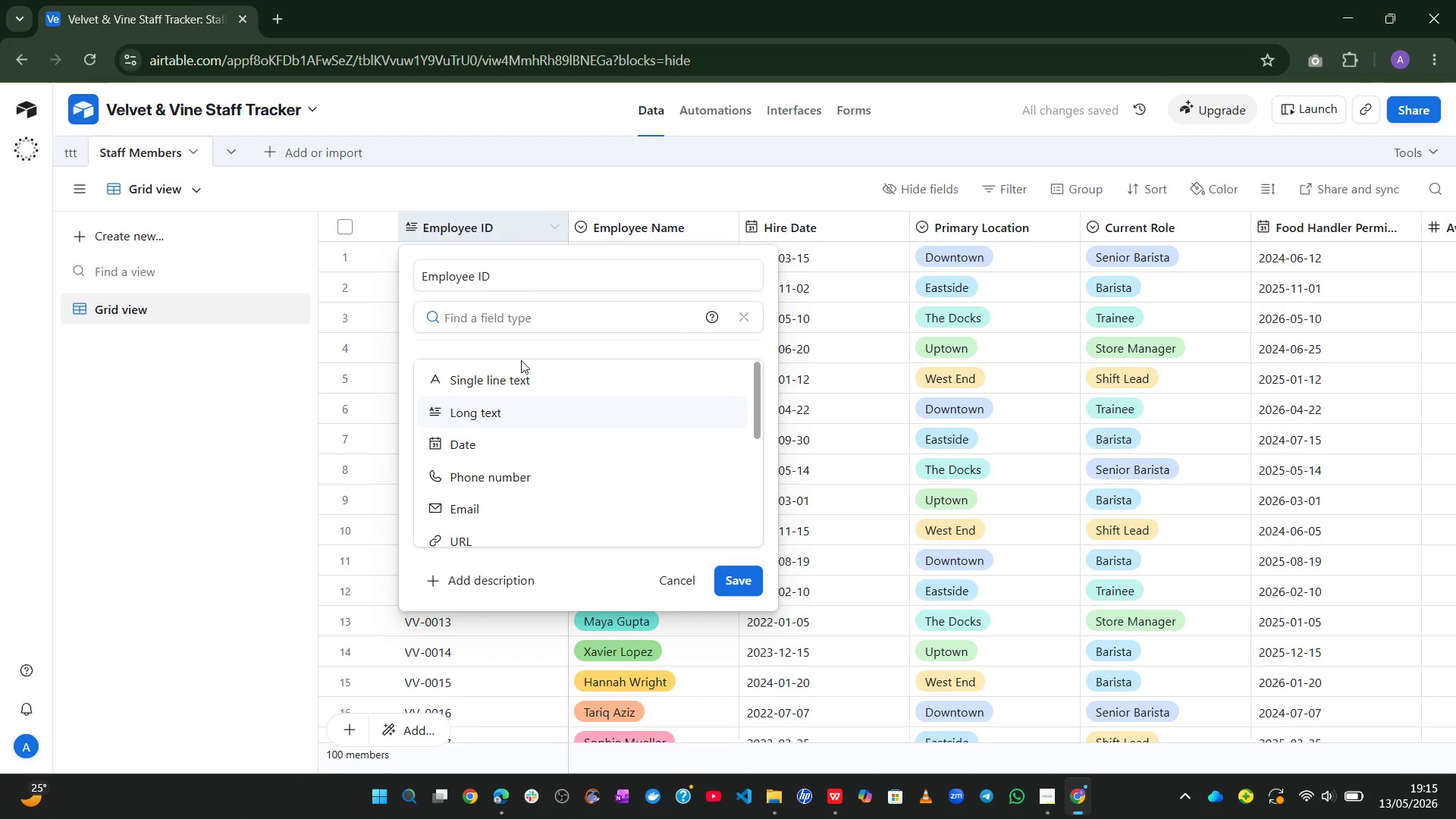 
left_click_drag(start_coordinate=[521, 362], to_coordinate=[515, 373])
 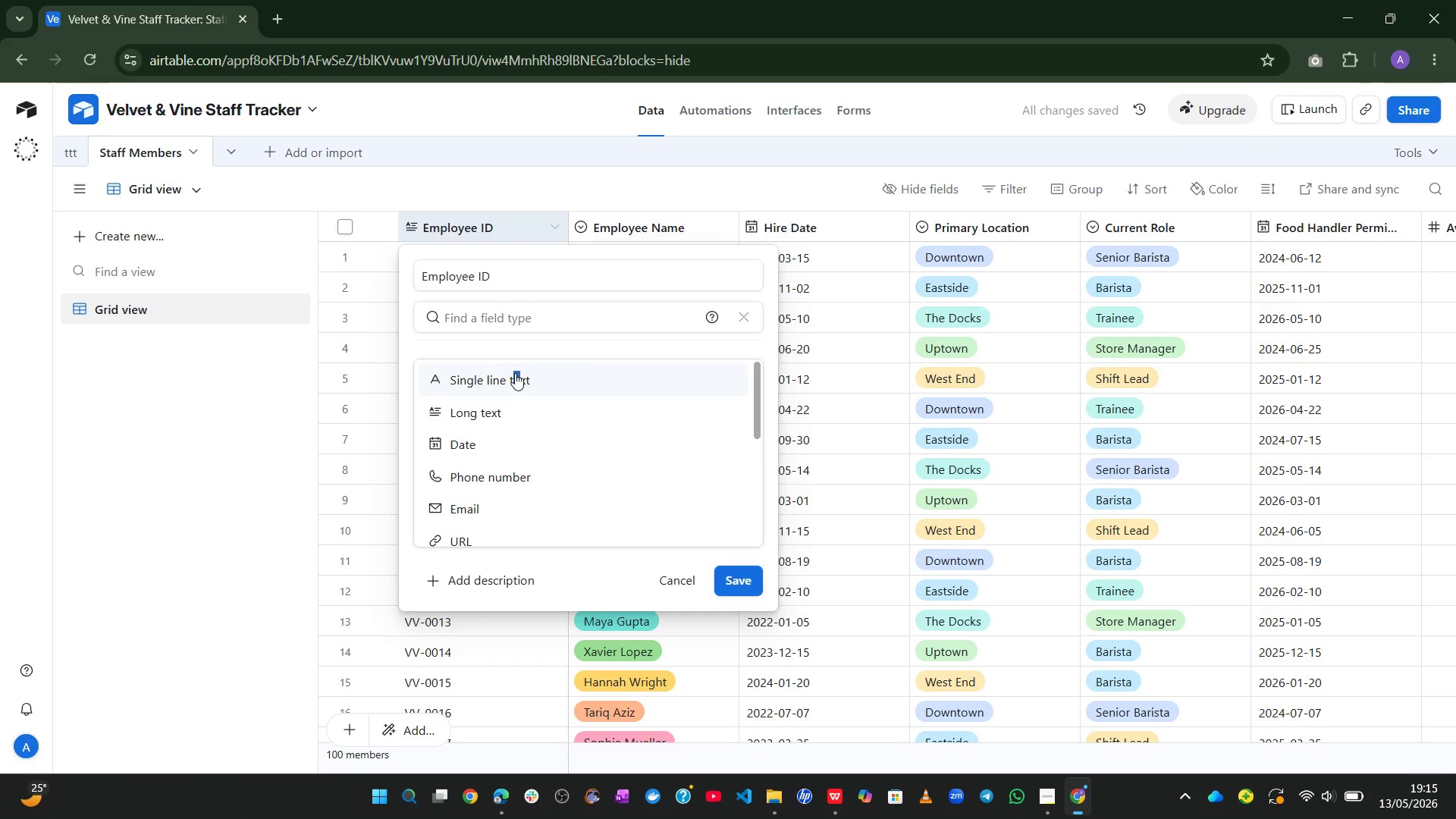 
left_click([515, 373])
 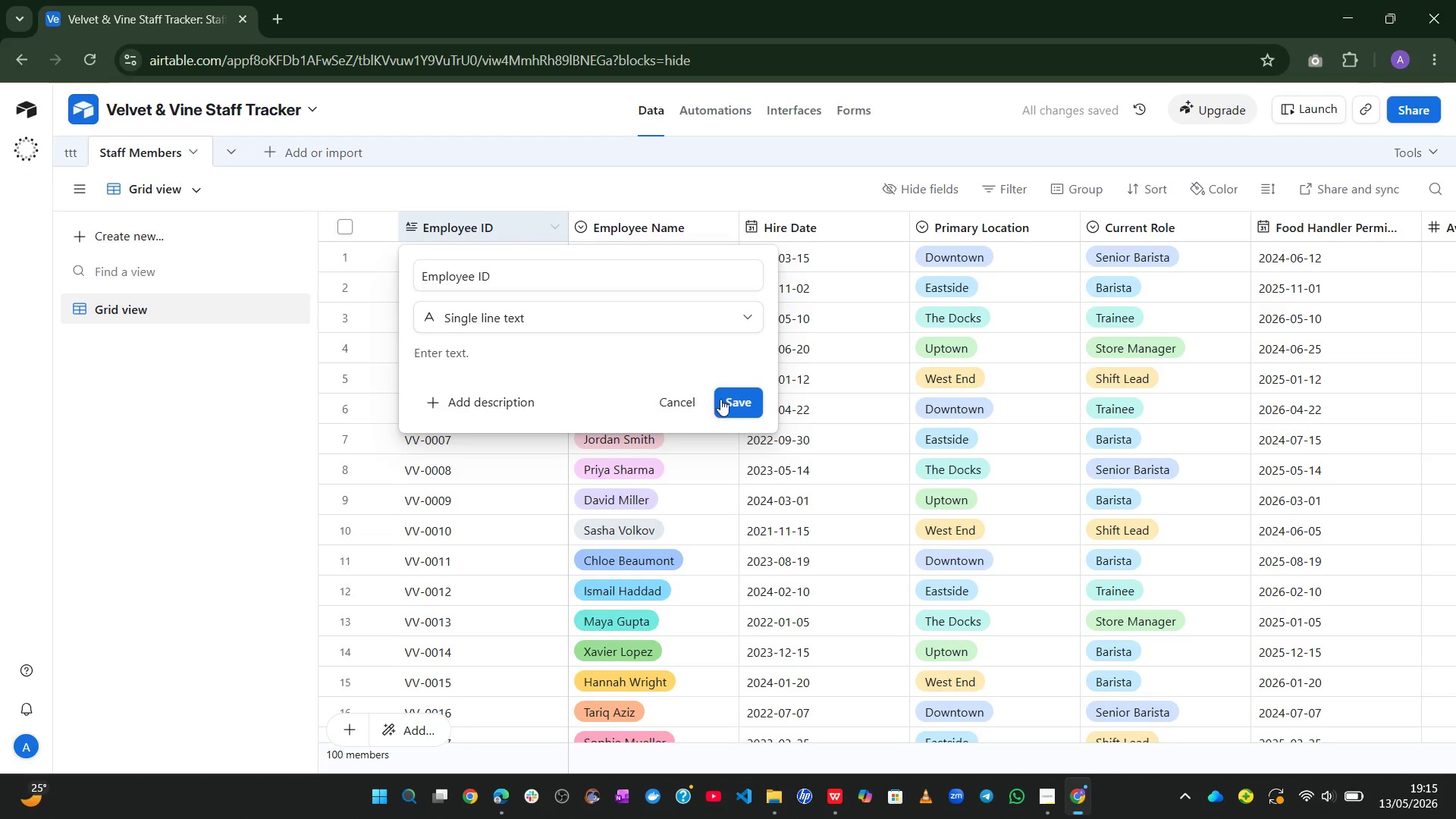 
left_click([728, 400])
 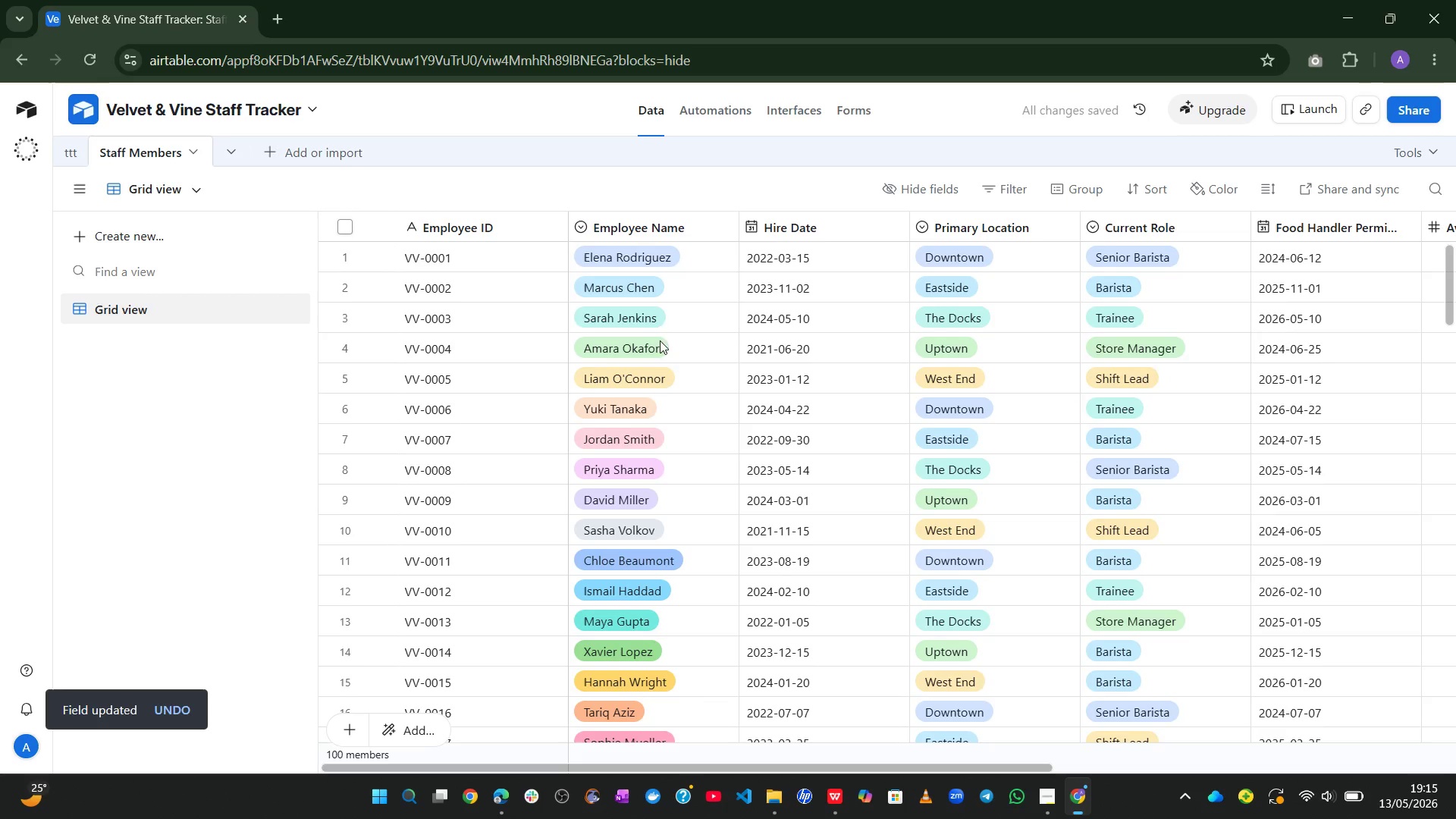 
double_click([622, 228])
 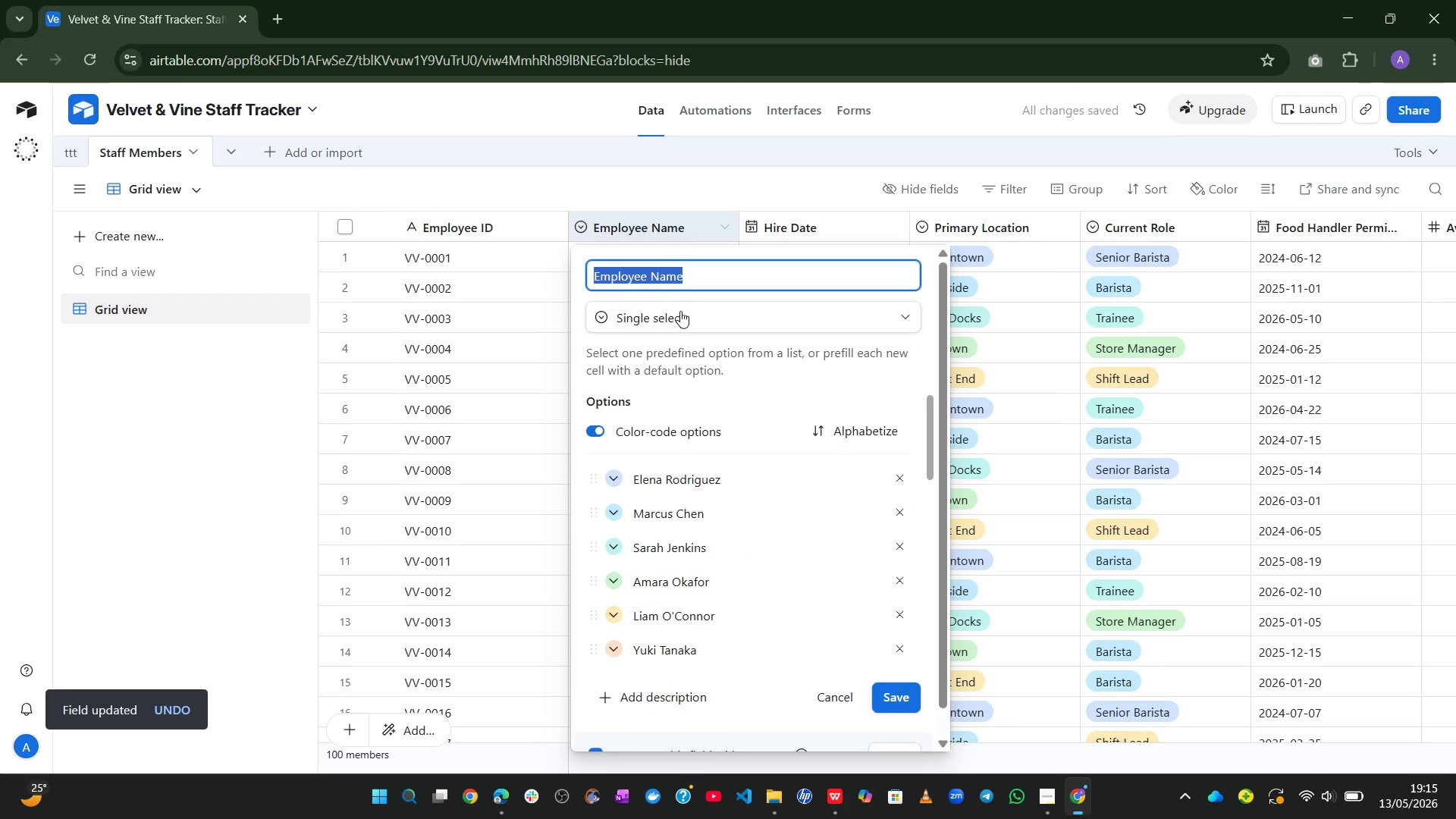 
left_click([680, 311])
 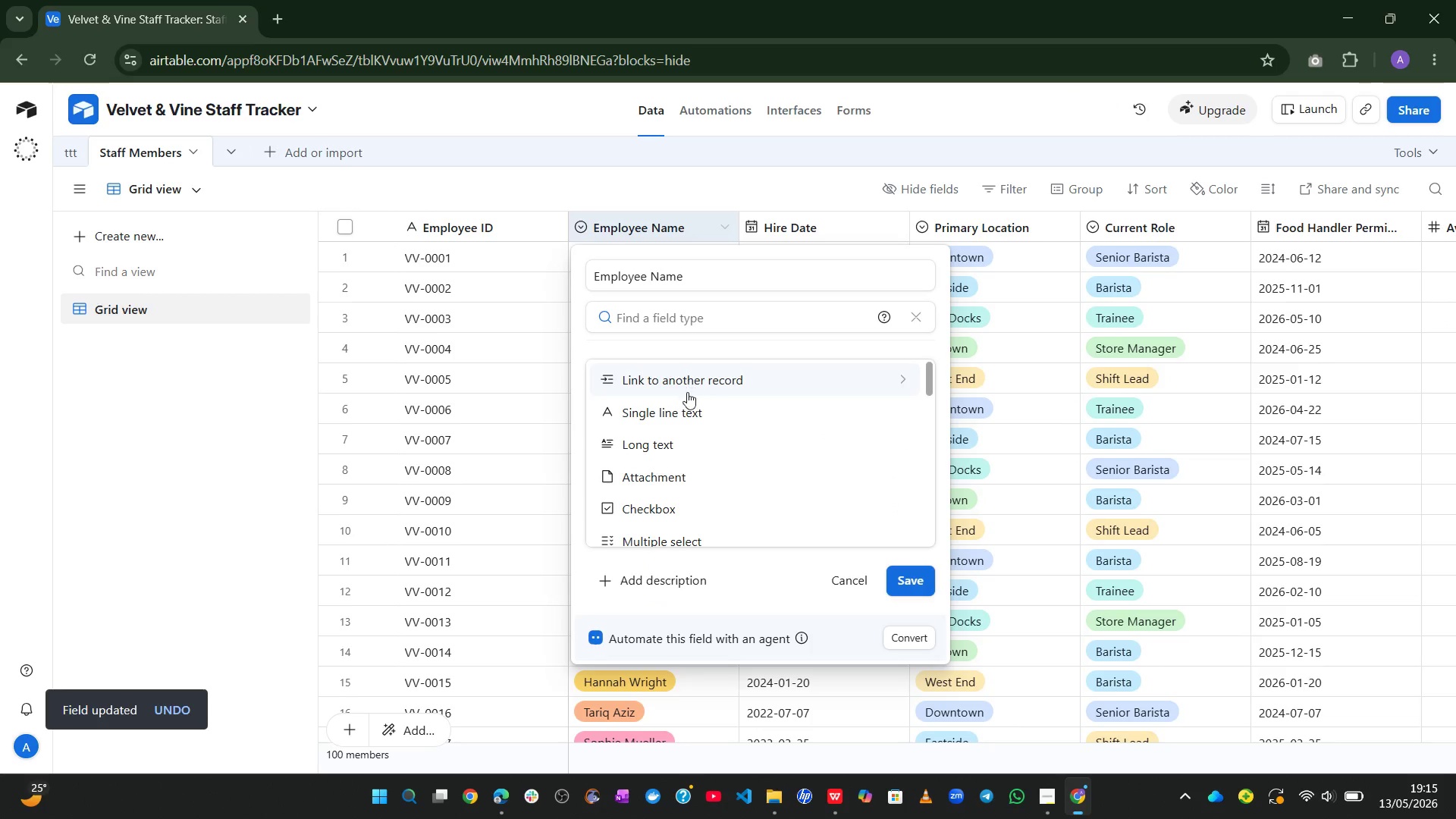 
left_click([685, 404])
 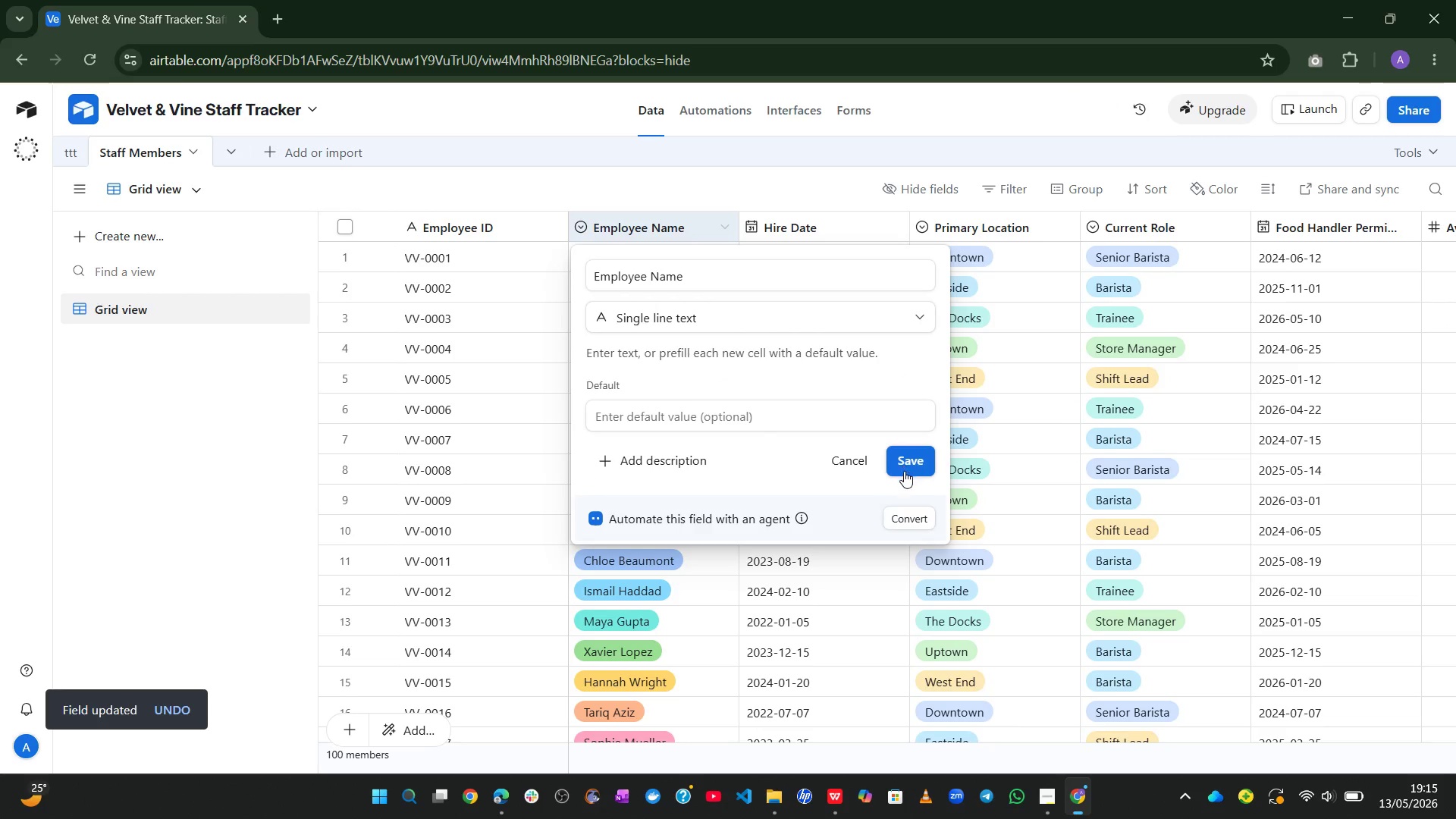 
left_click([904, 472])
 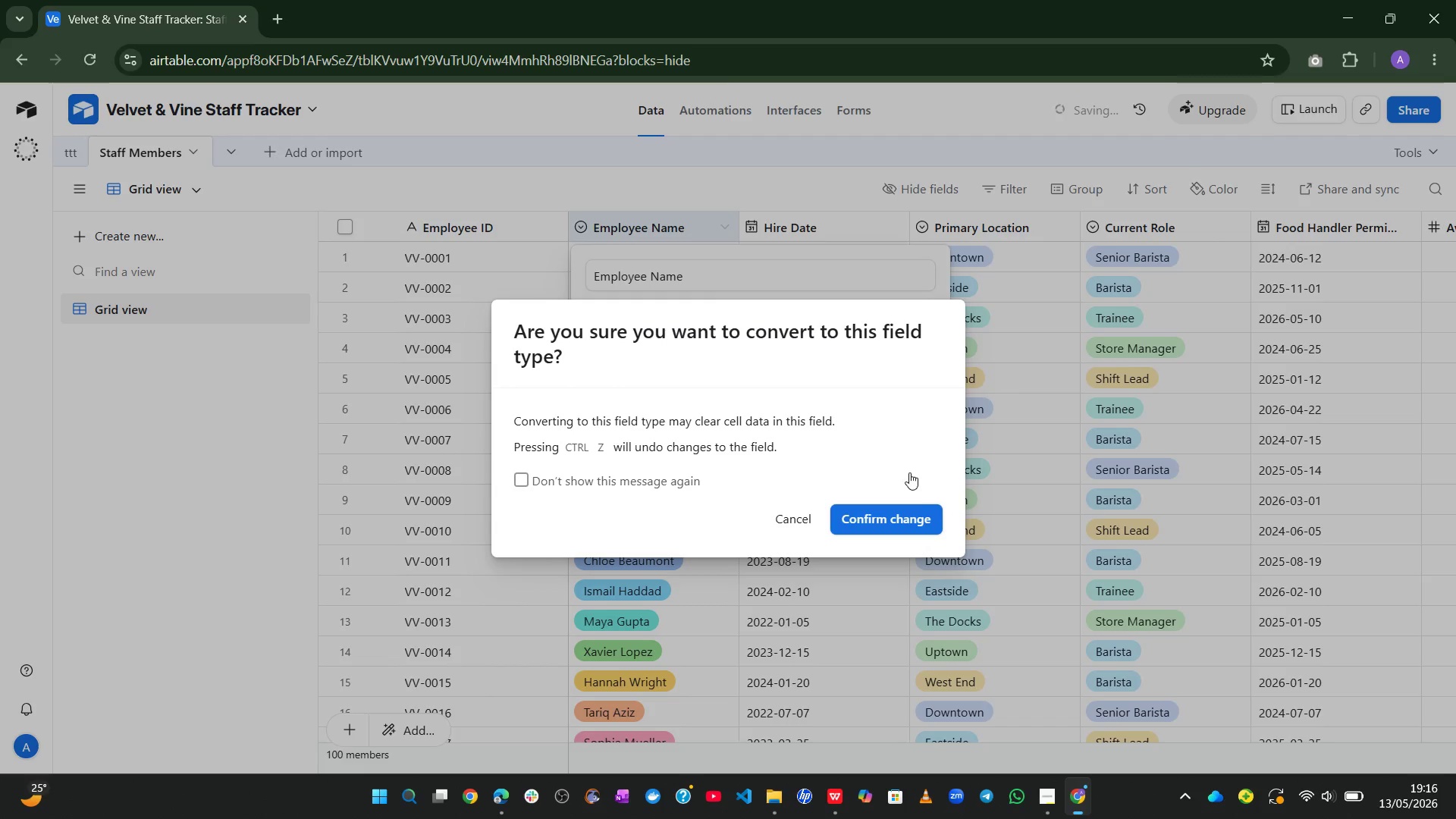 
left_click([879, 516])
 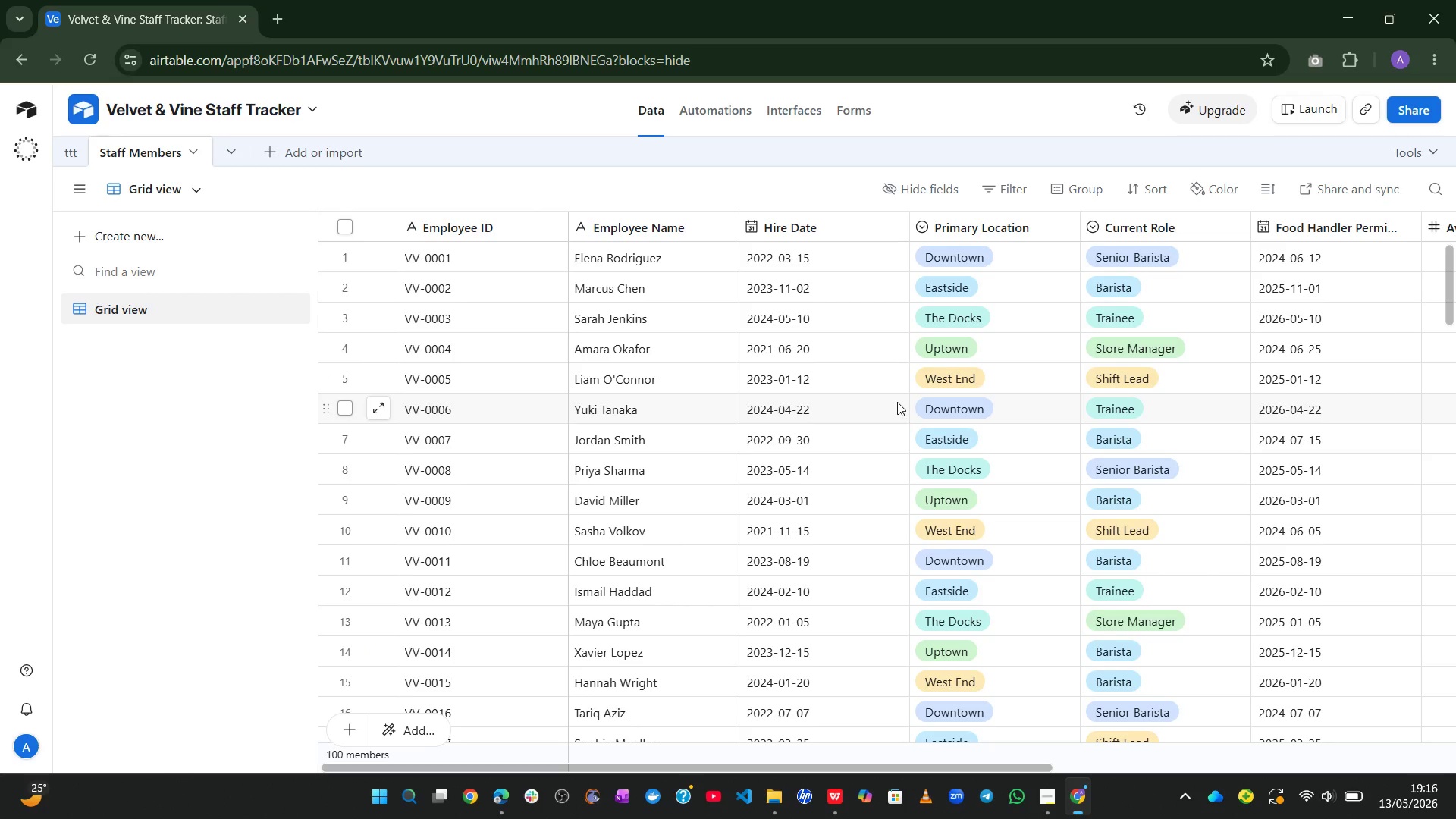 
wait(35.84)
 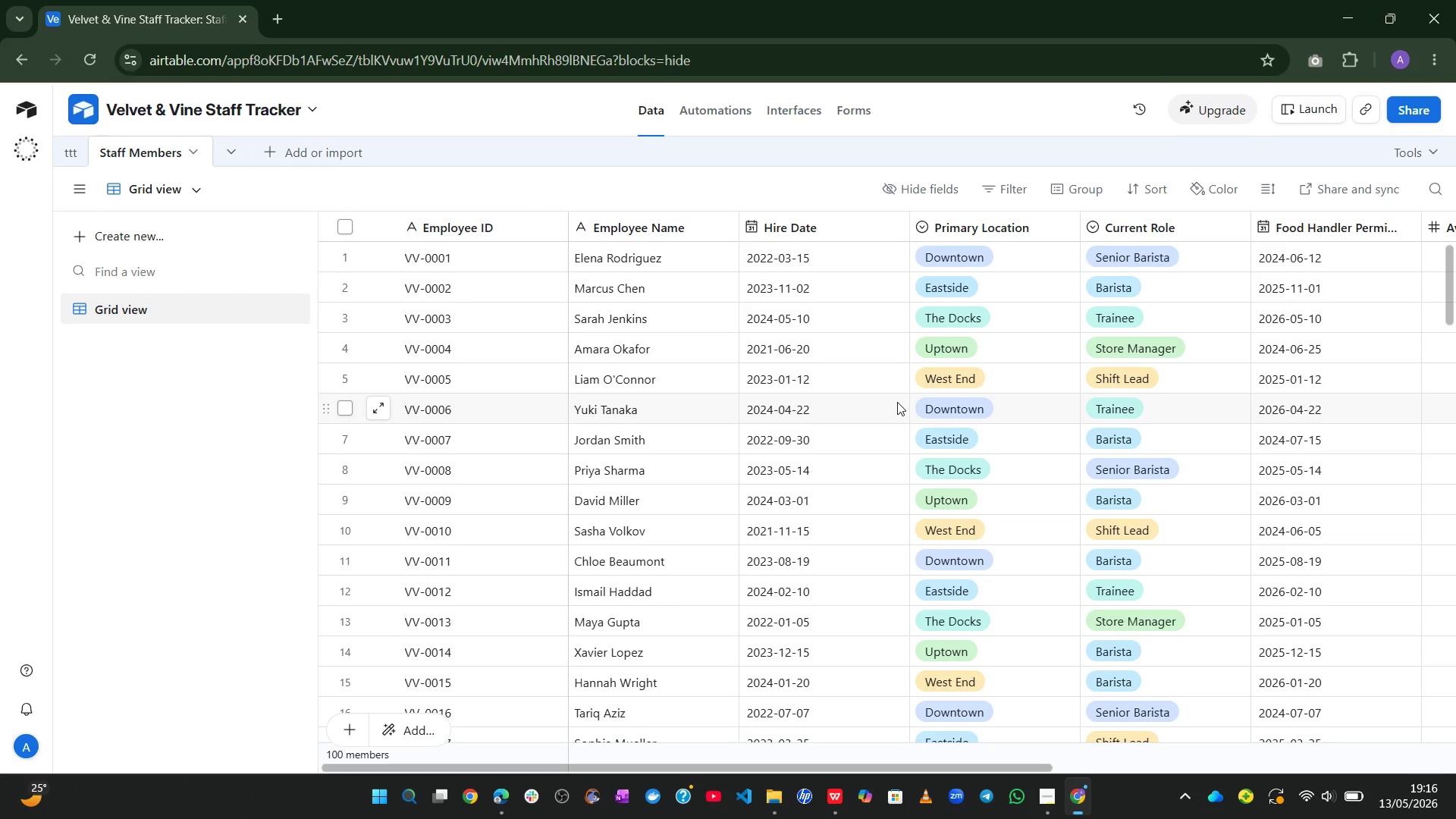 
left_click([76, 157])
 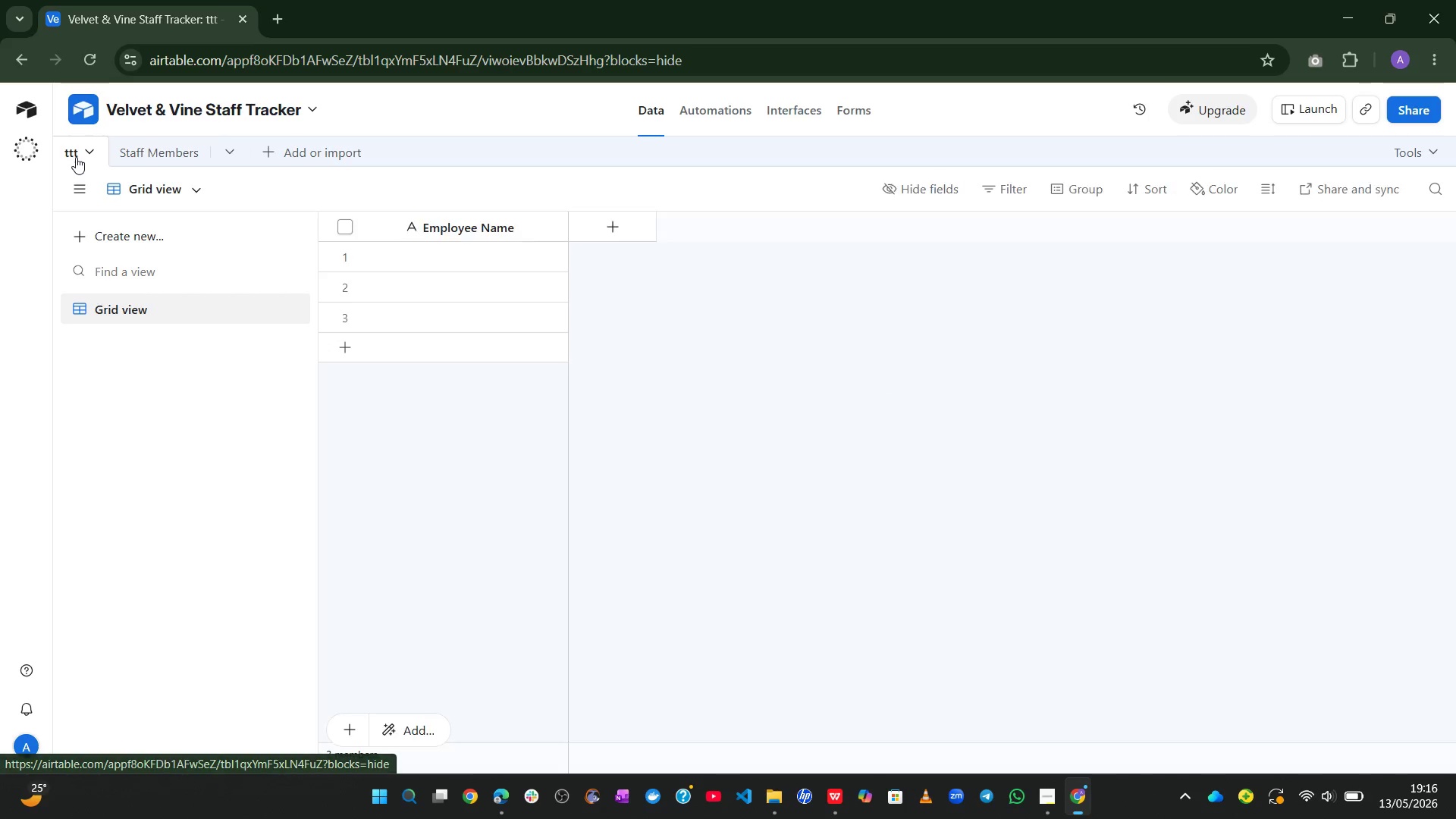 
left_click([76, 157])
 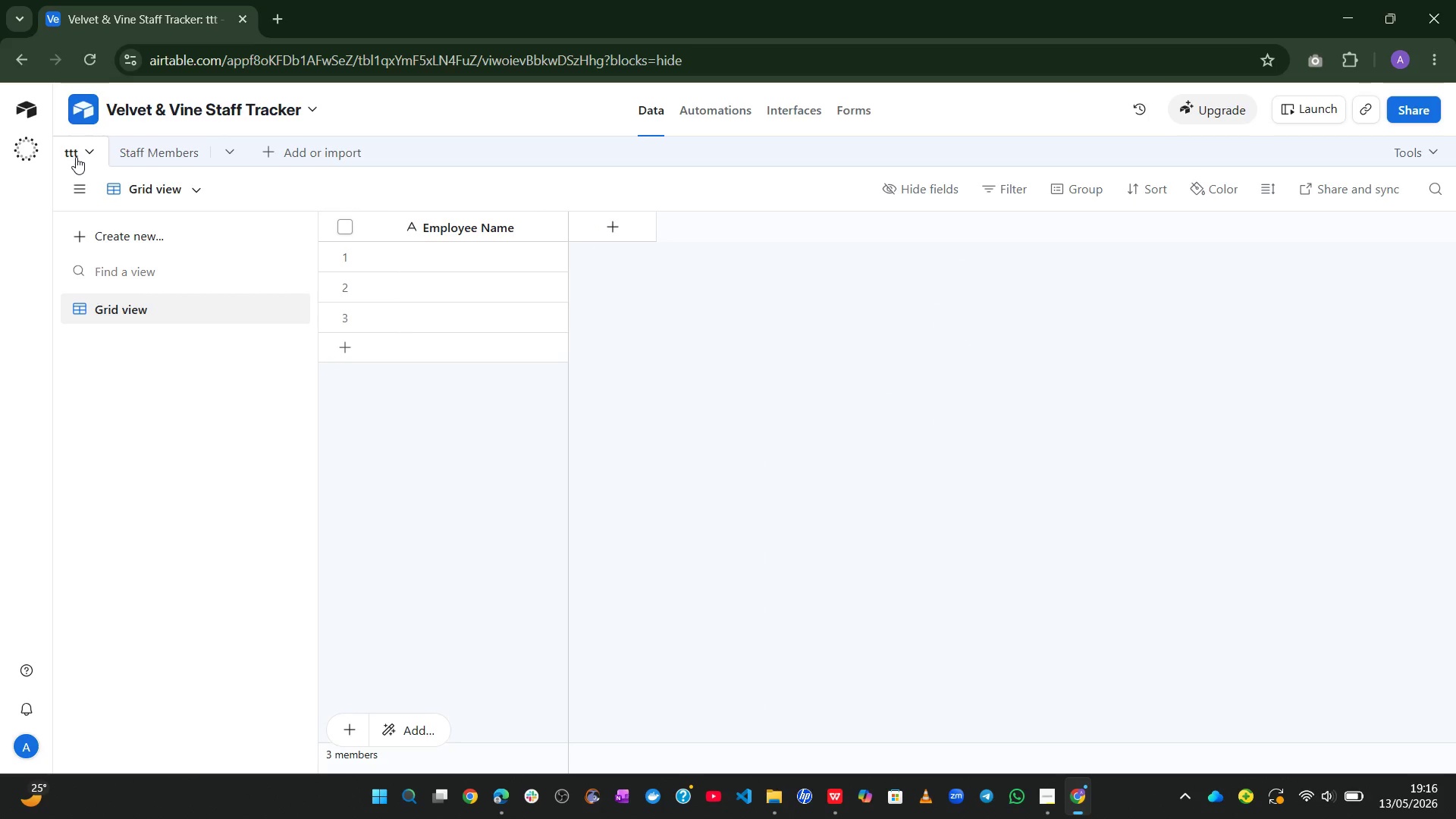 
double_click([76, 157])
 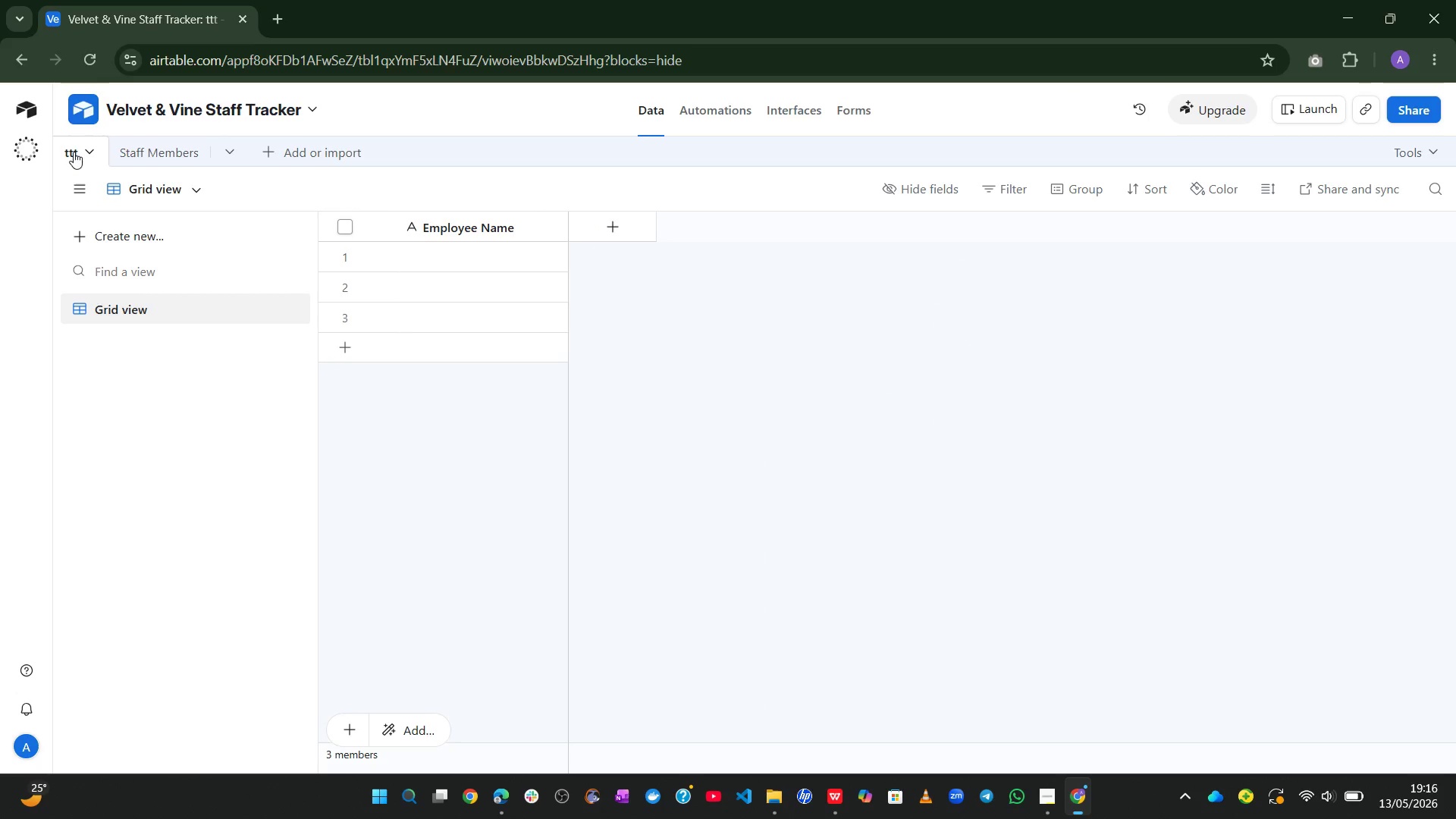 
double_click([74, 152])
 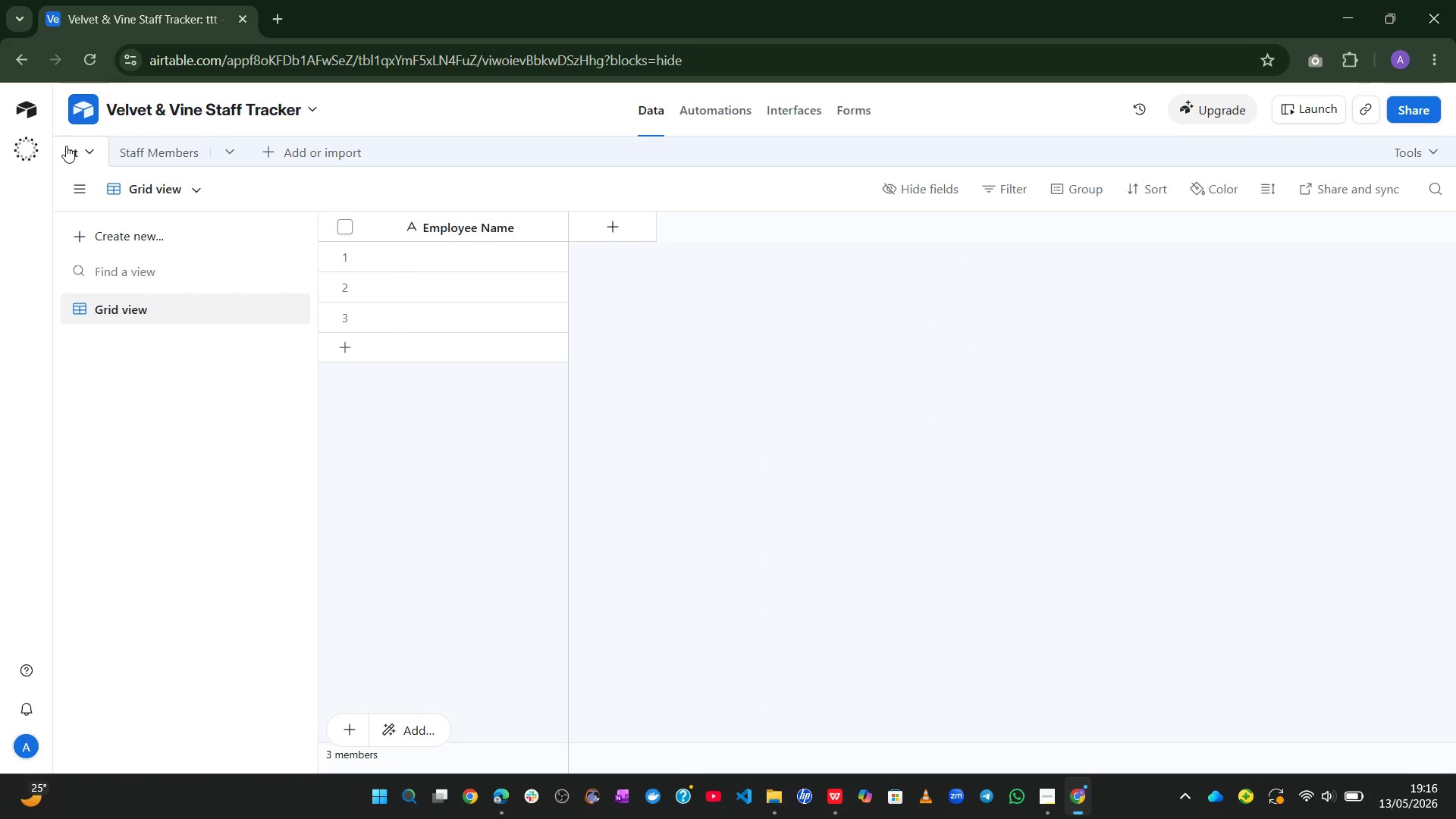 
double_click([69, 146])
 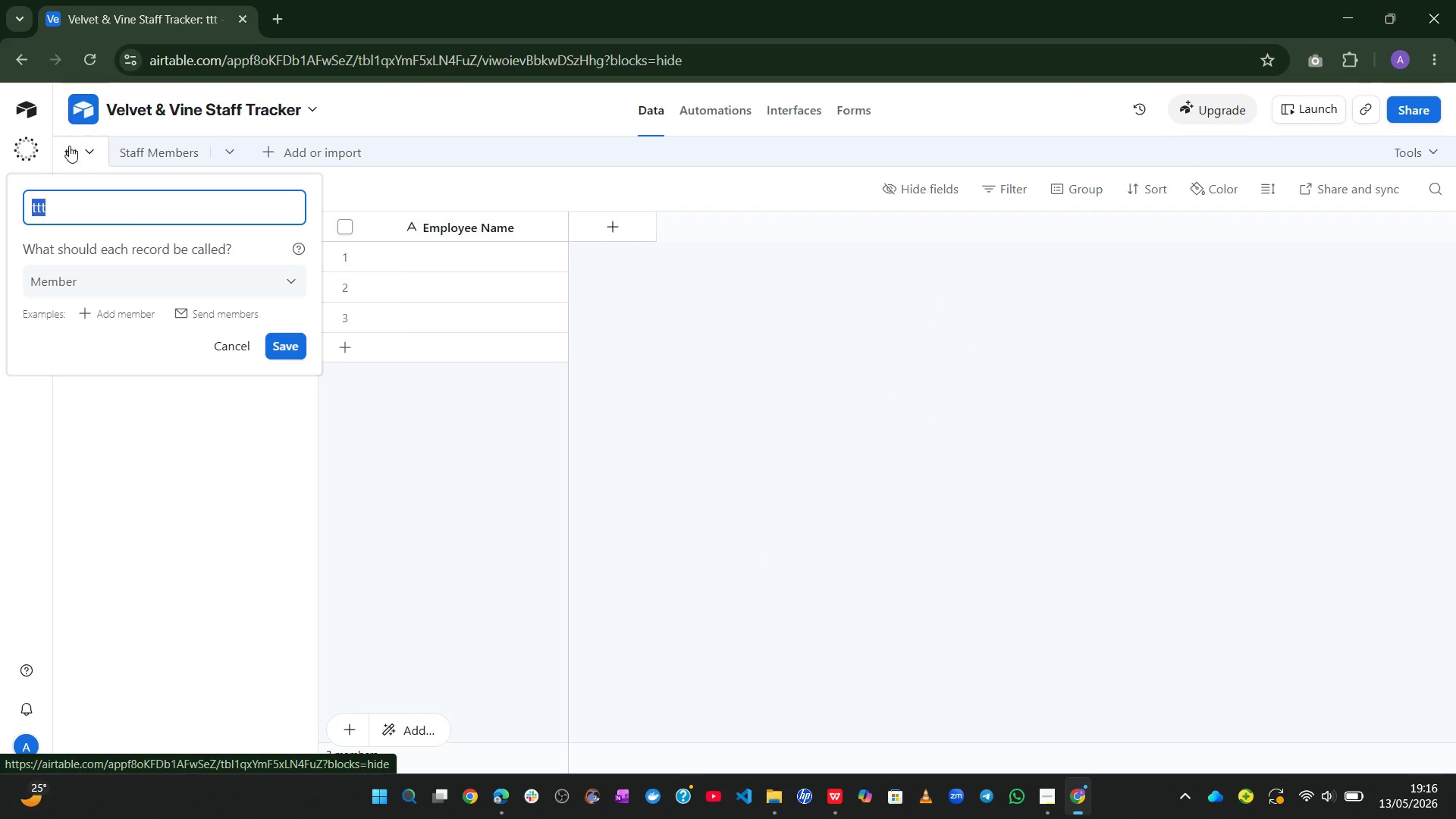 
type(Certefications)
 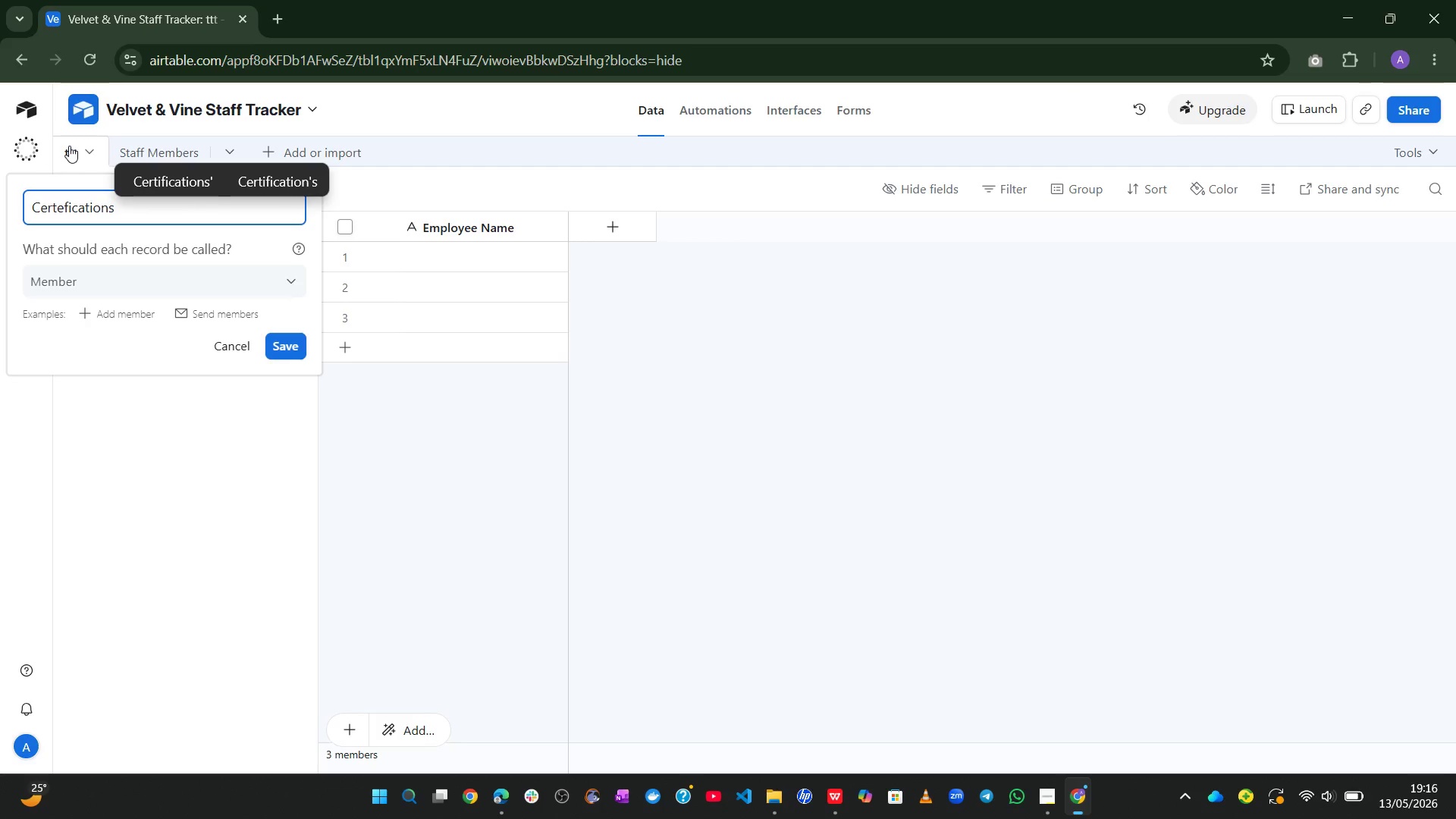 
key(Enter)
 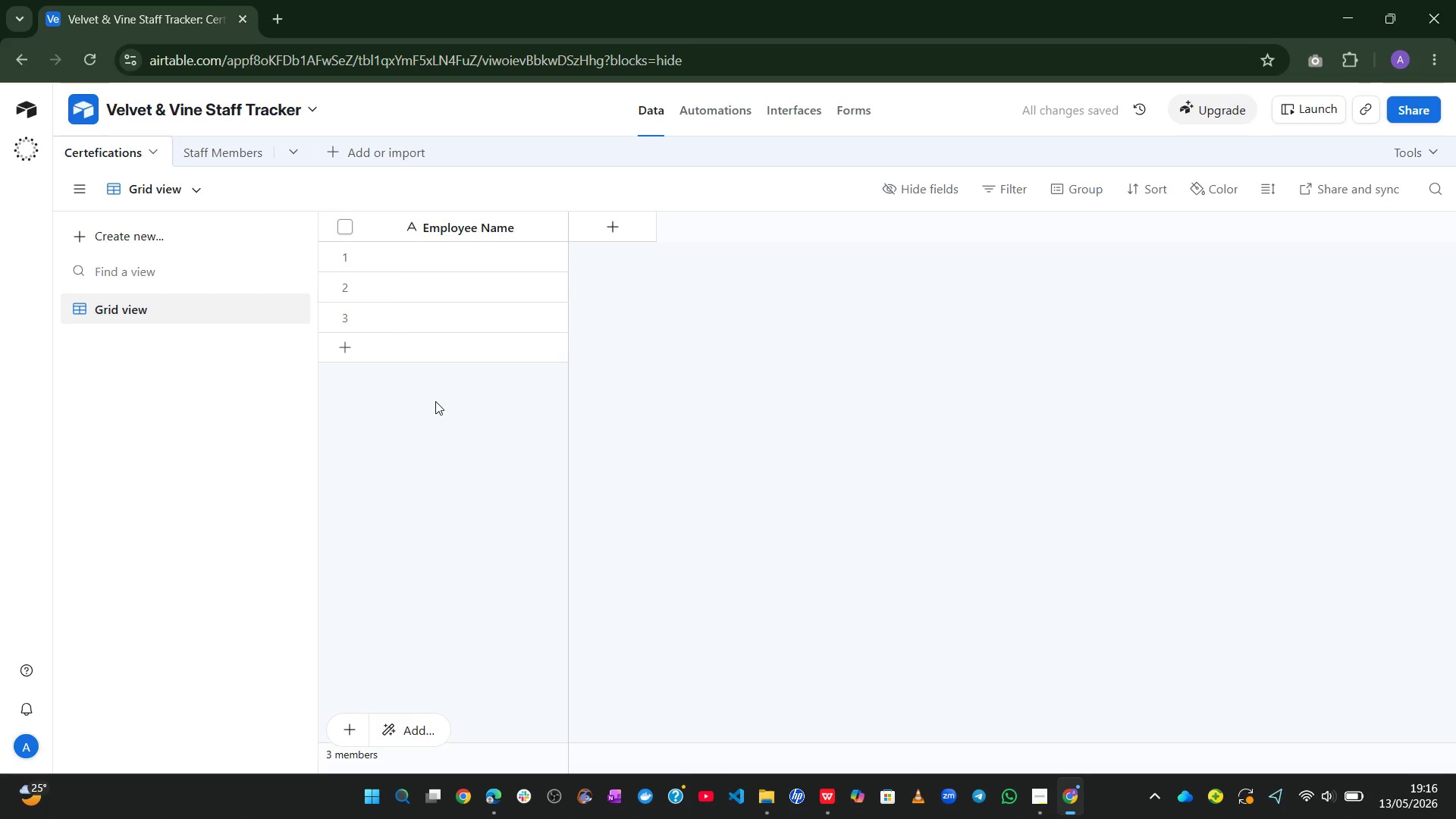 
wait(6.94)
 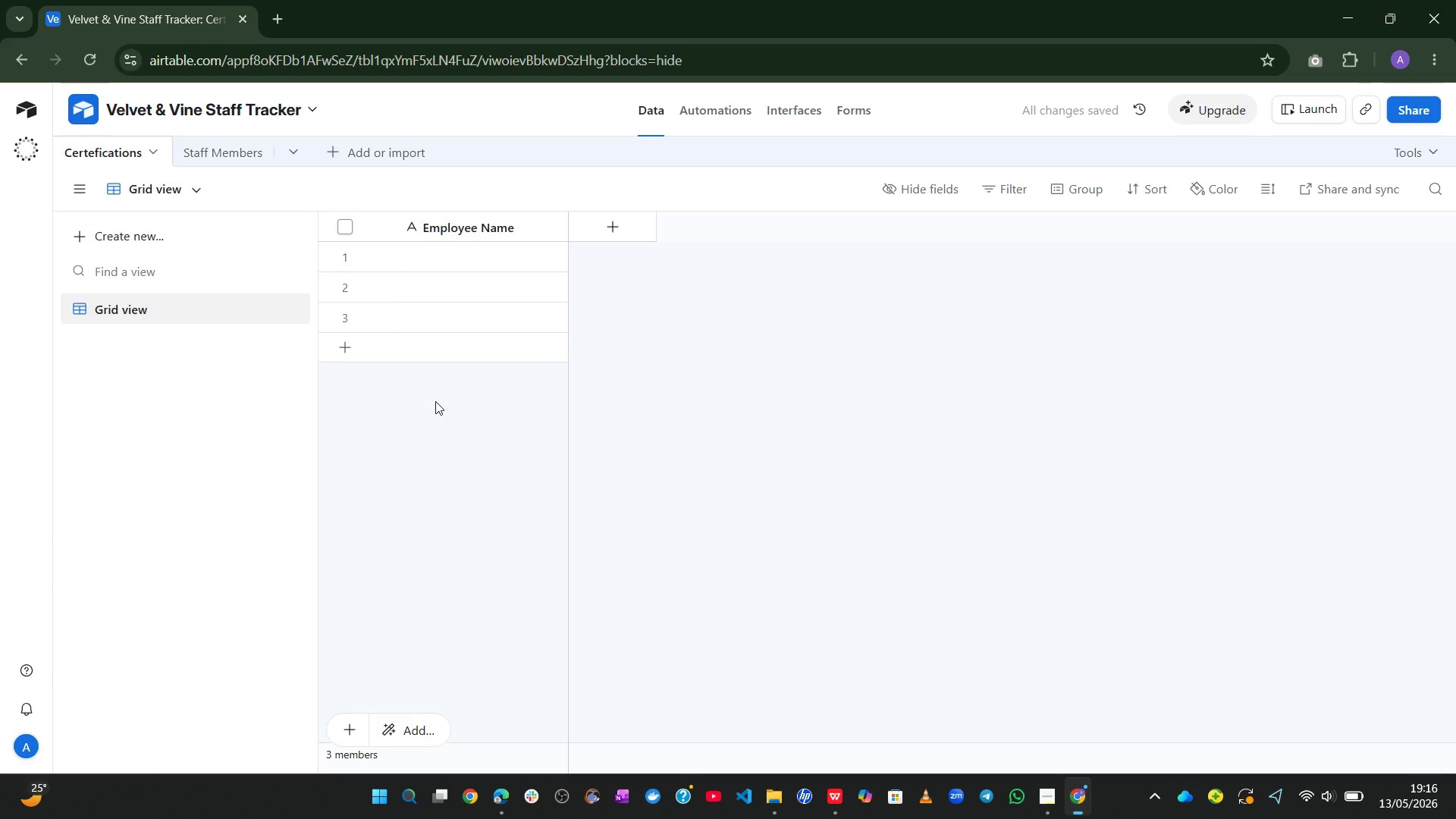 
double_click([479, 218])
 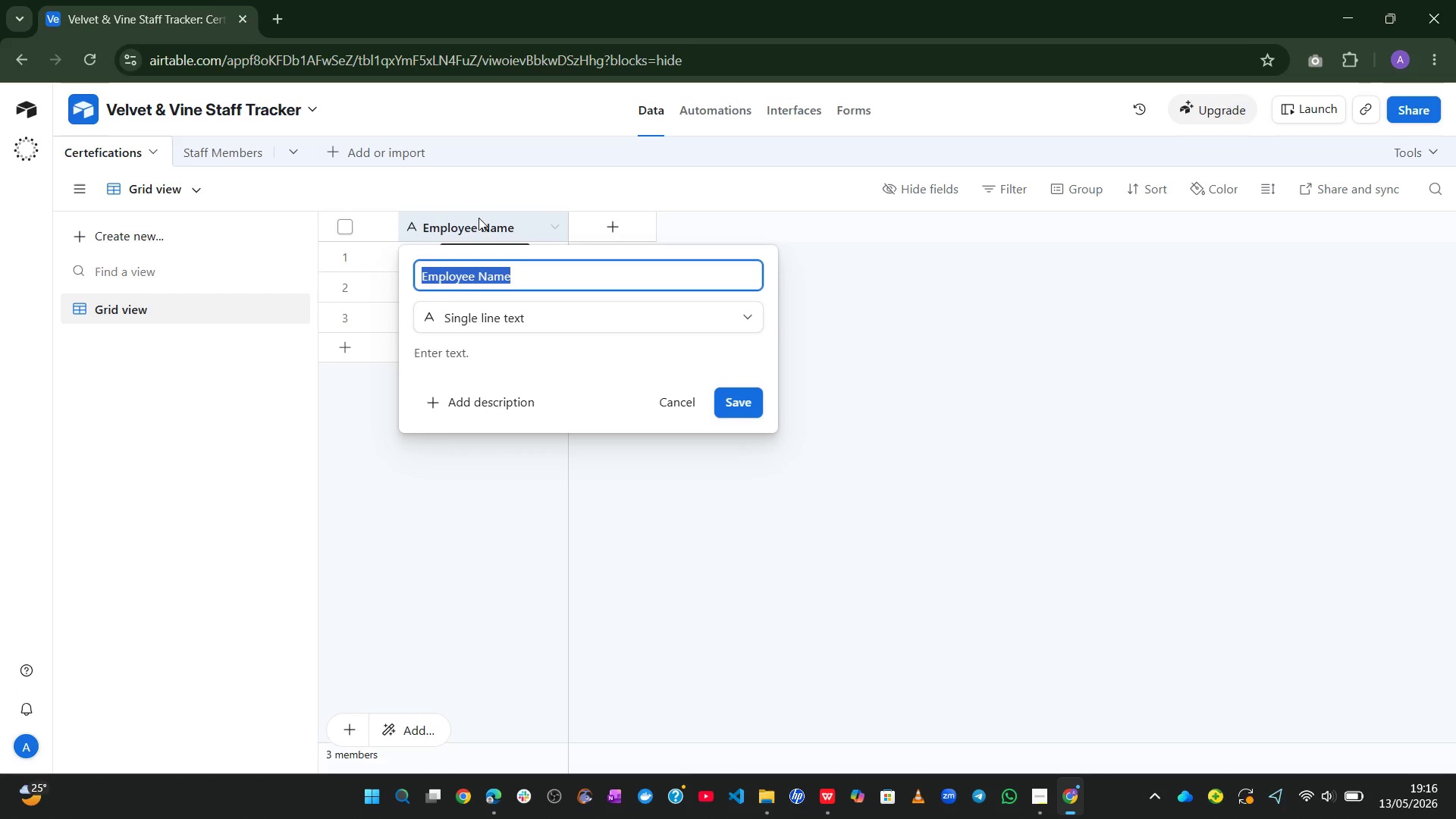 
type(Certefication Name)
 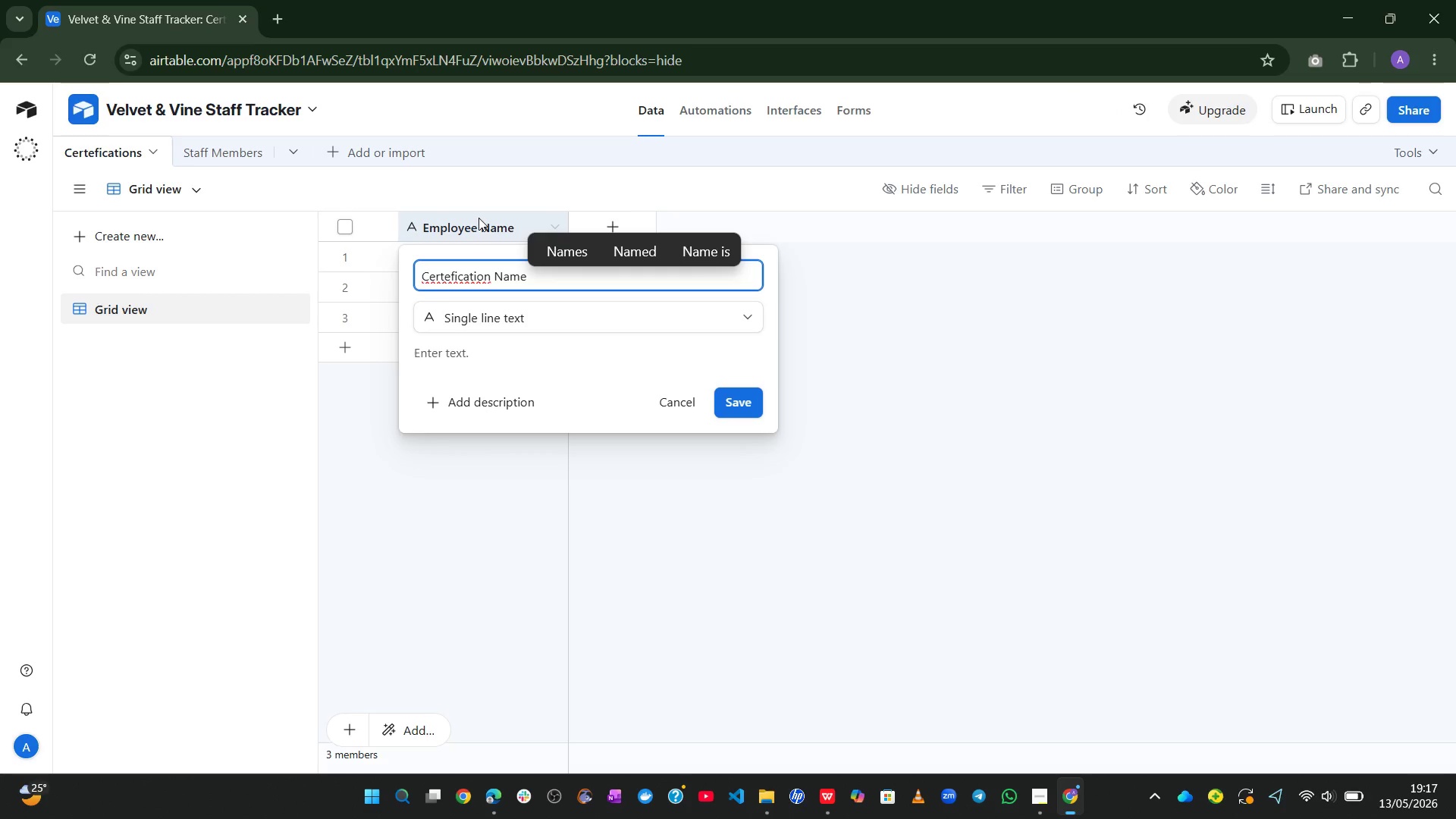 
left_click([469, 280])
 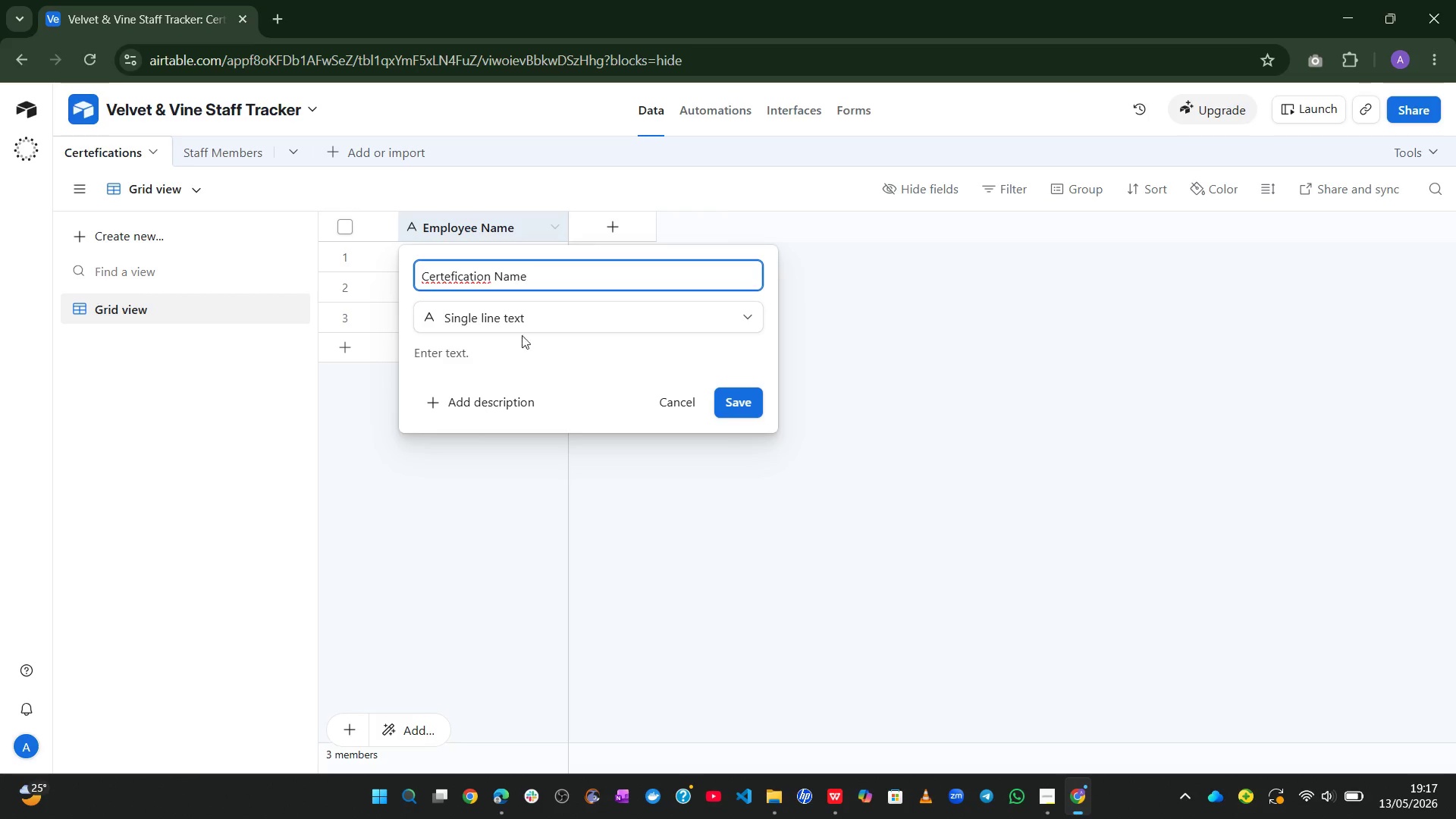 
wait(6.44)
 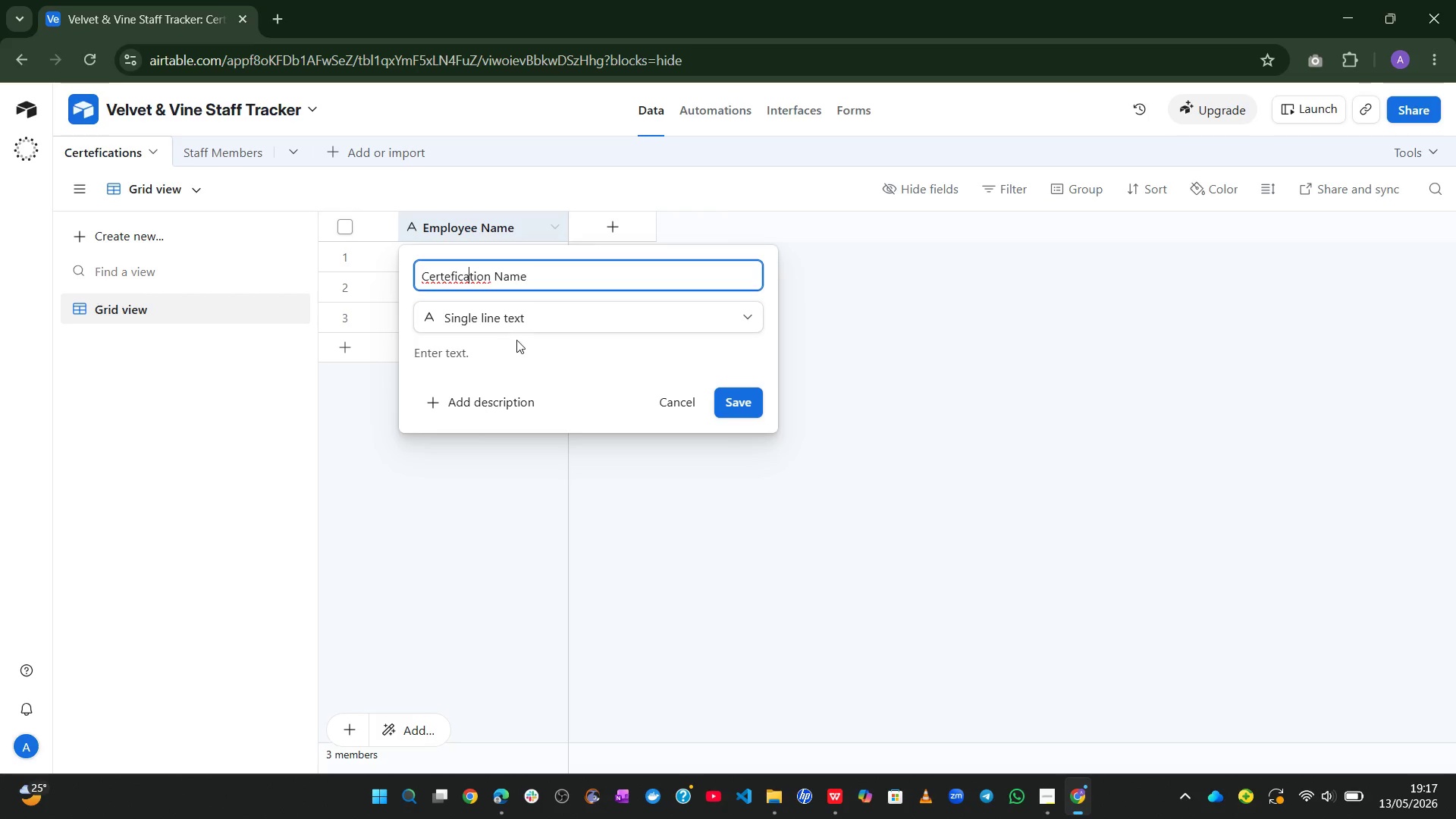 
left_click([736, 402])
 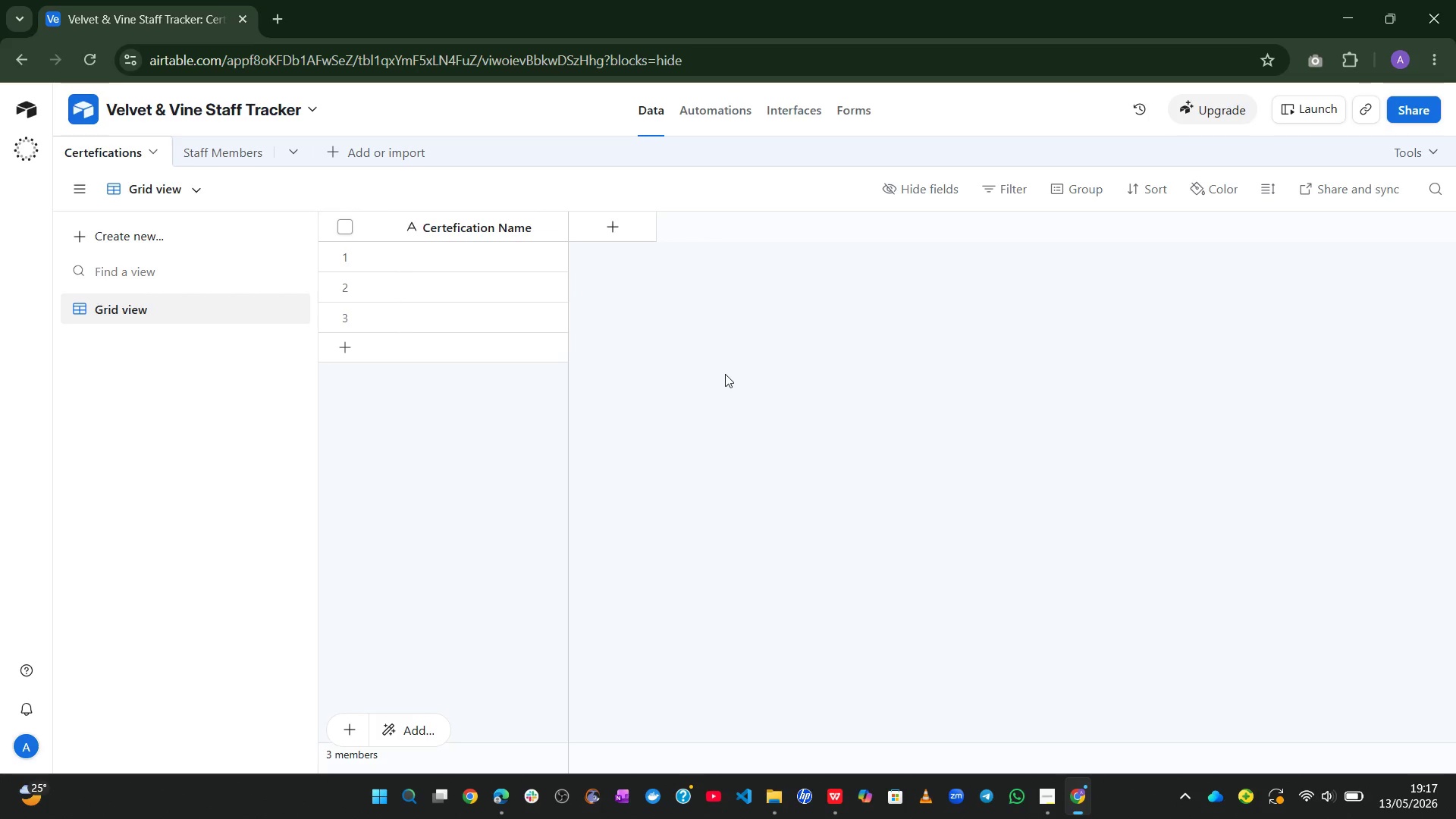 
wait(13.92)
 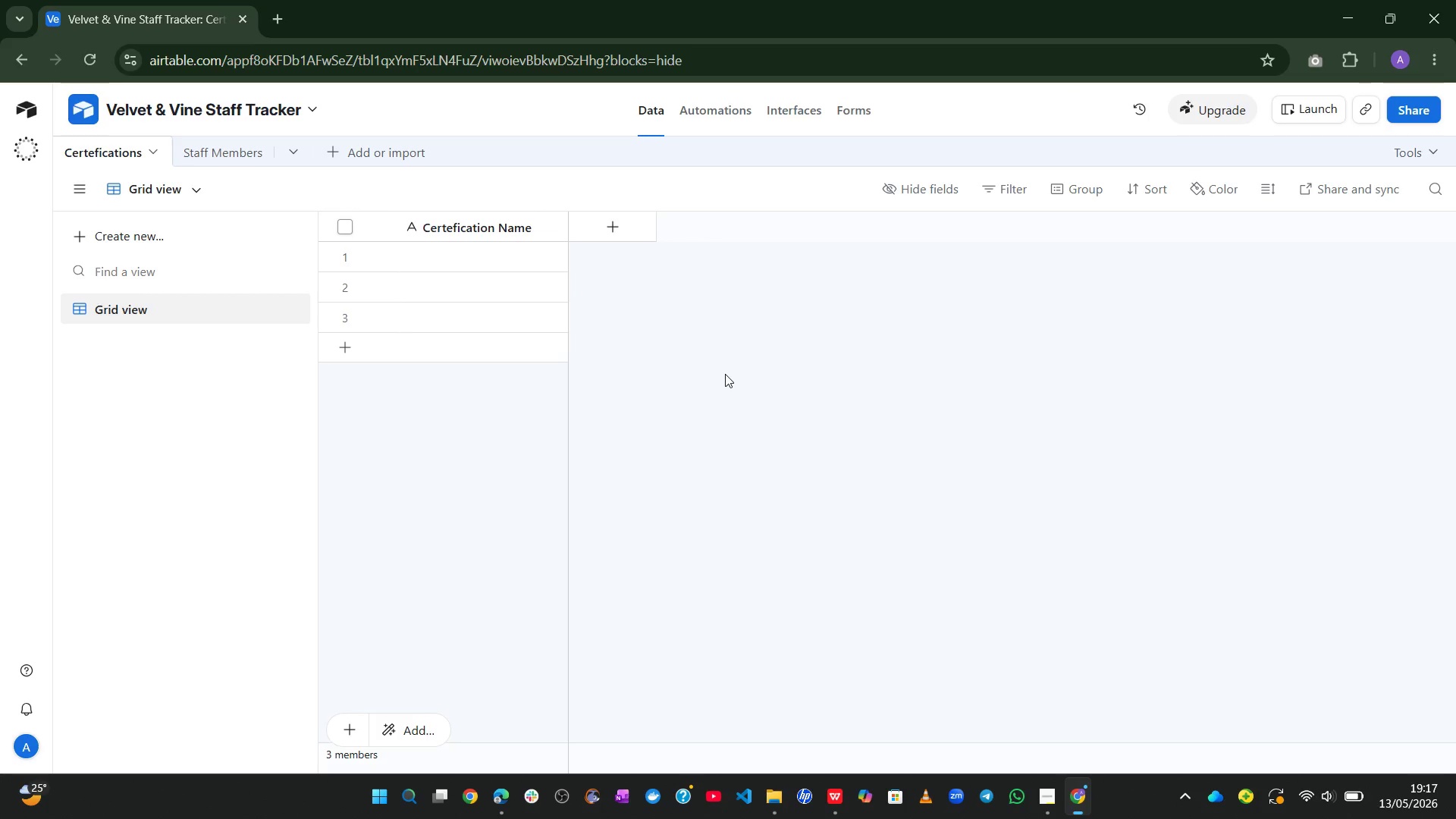 
double_click([617, 217])
 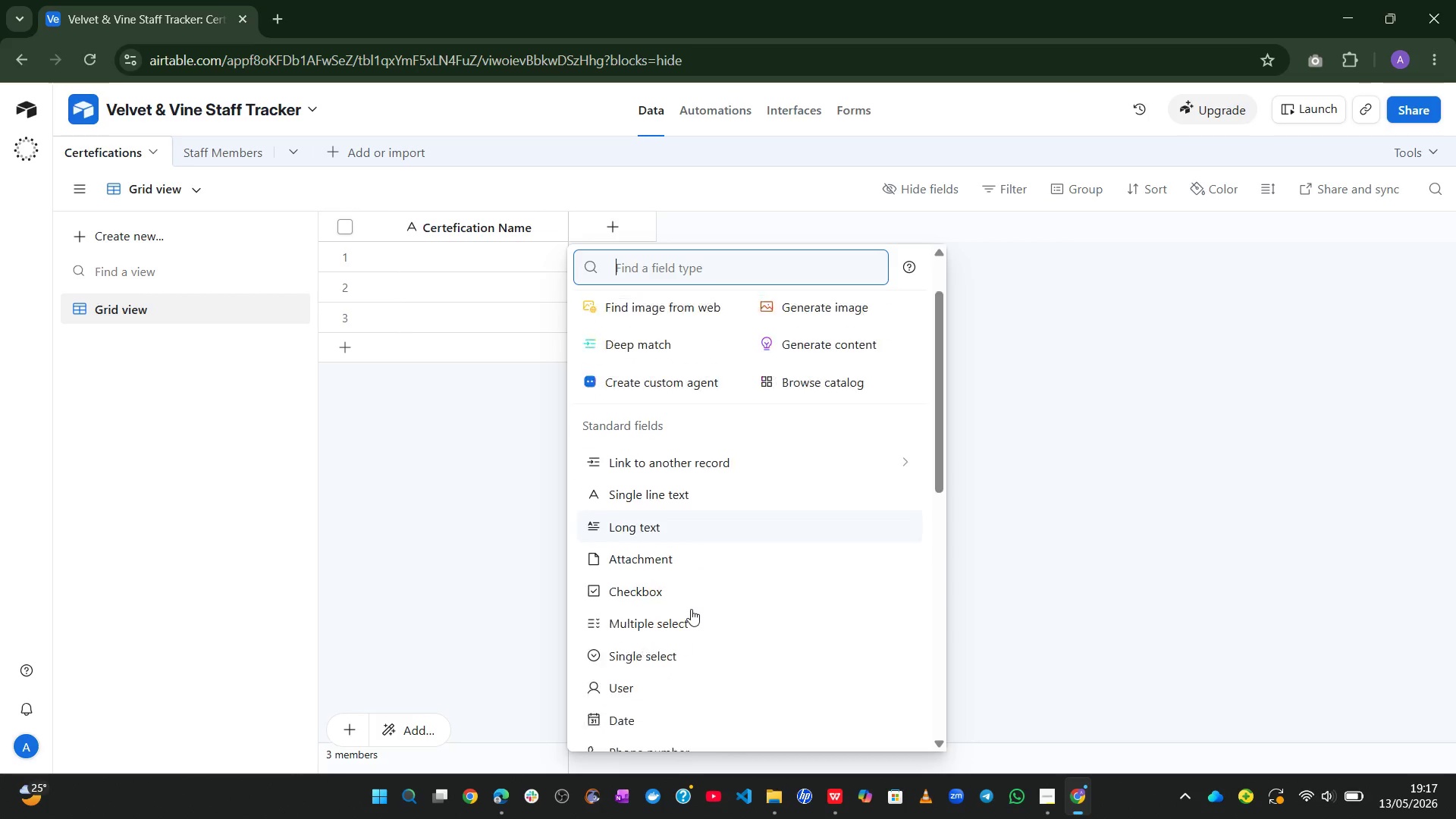 
left_click([673, 626])
 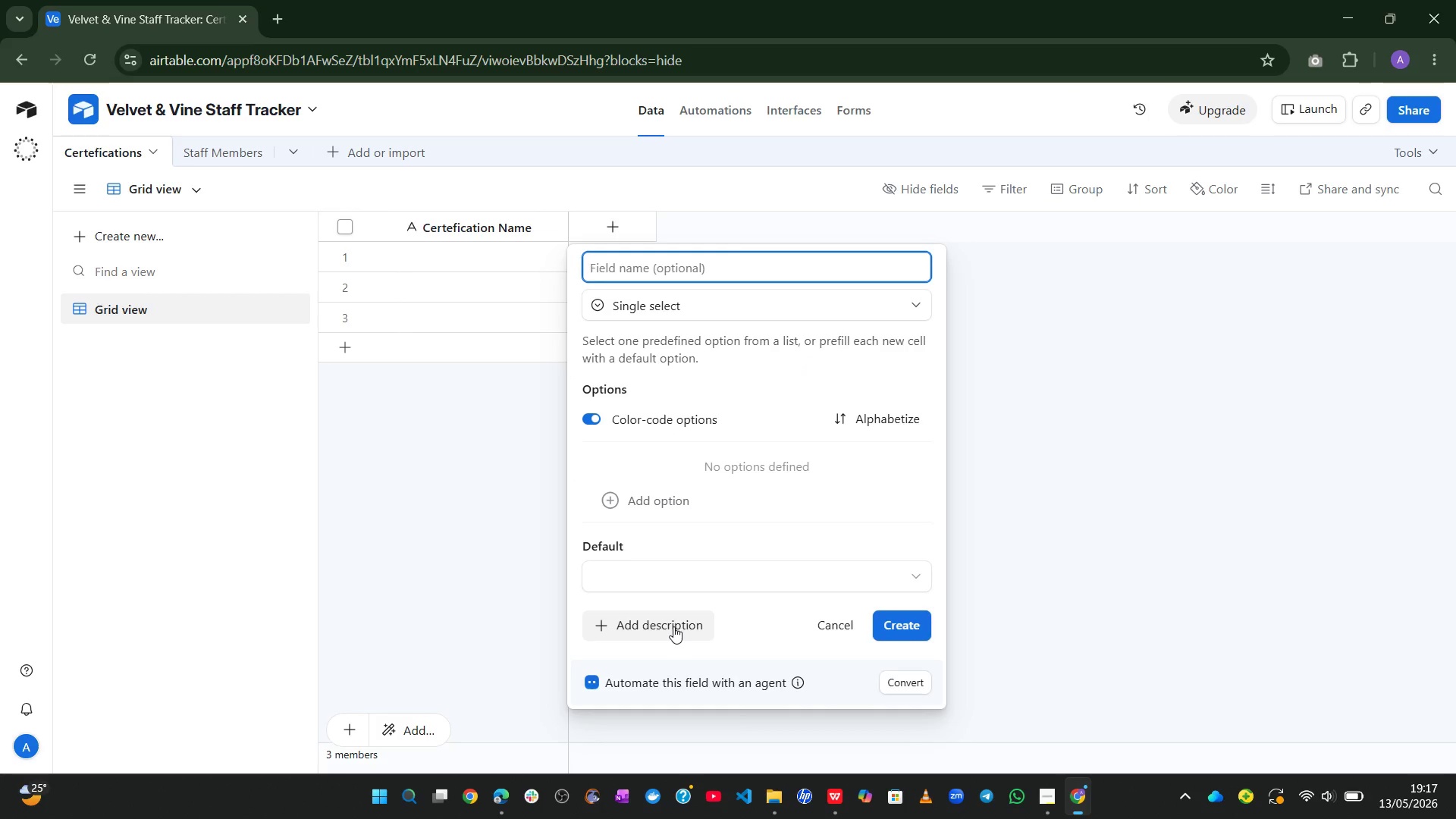 
type(Category)
 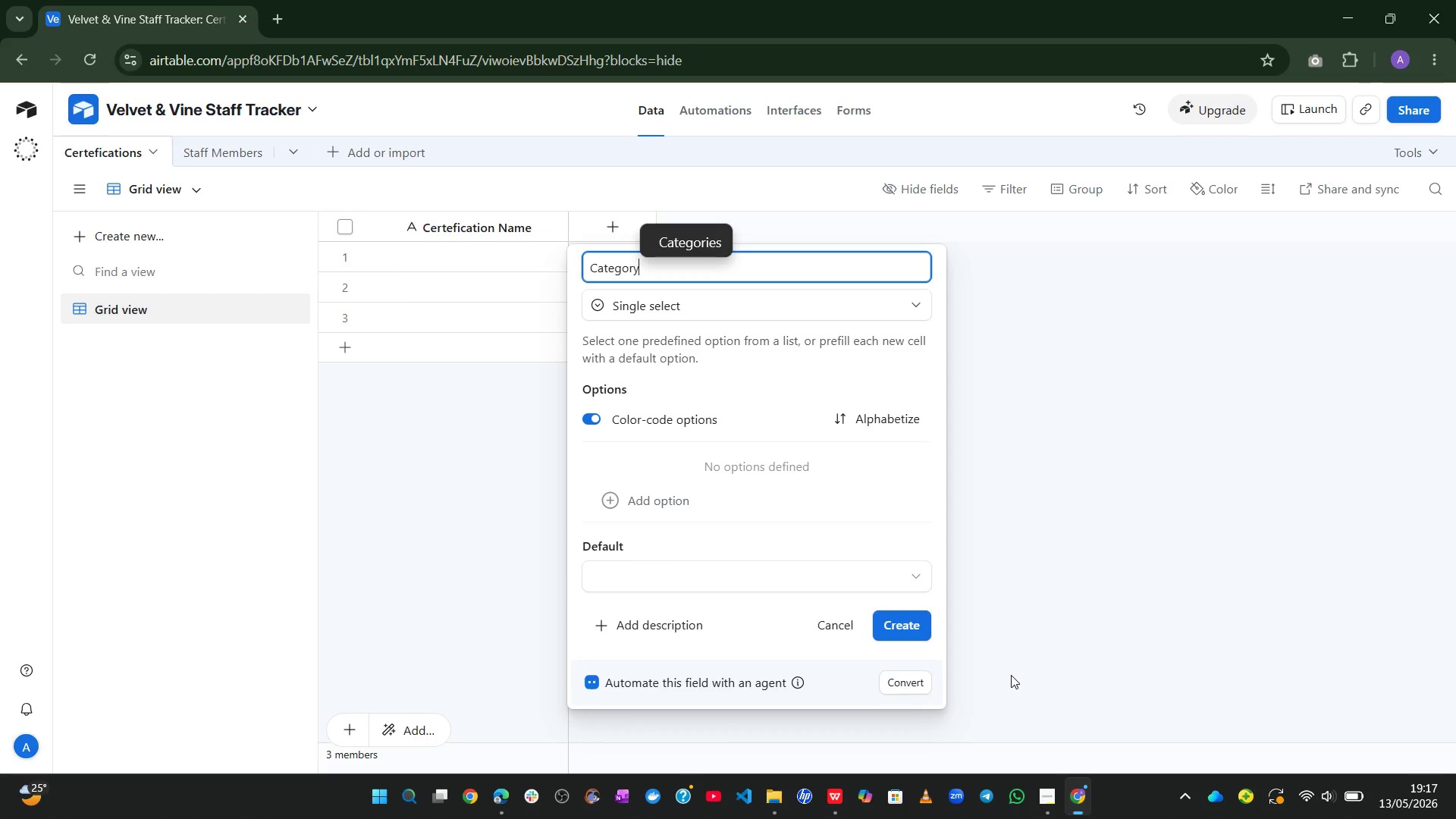 
wait(6.06)
 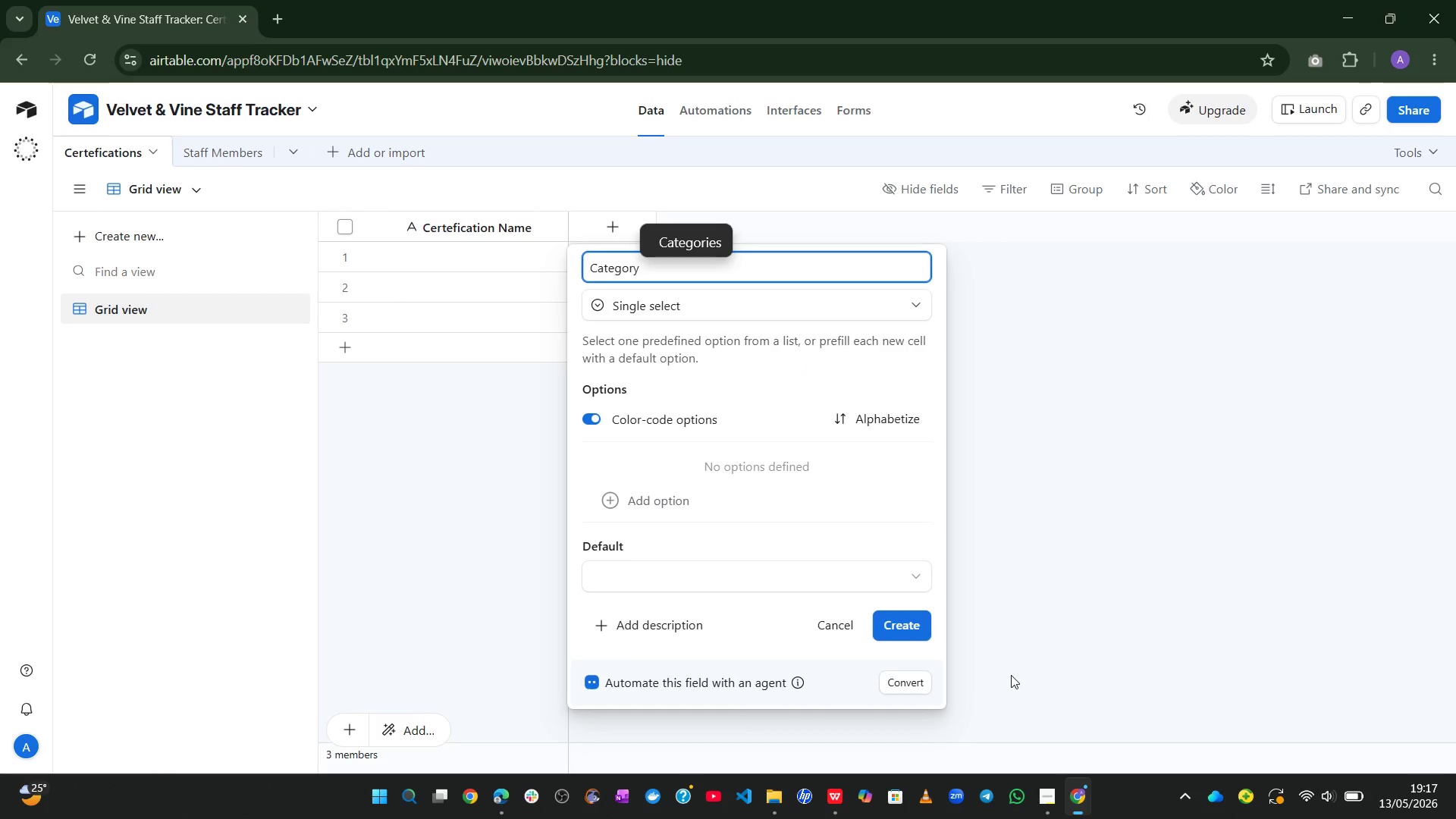 
left_click([689, 502])
 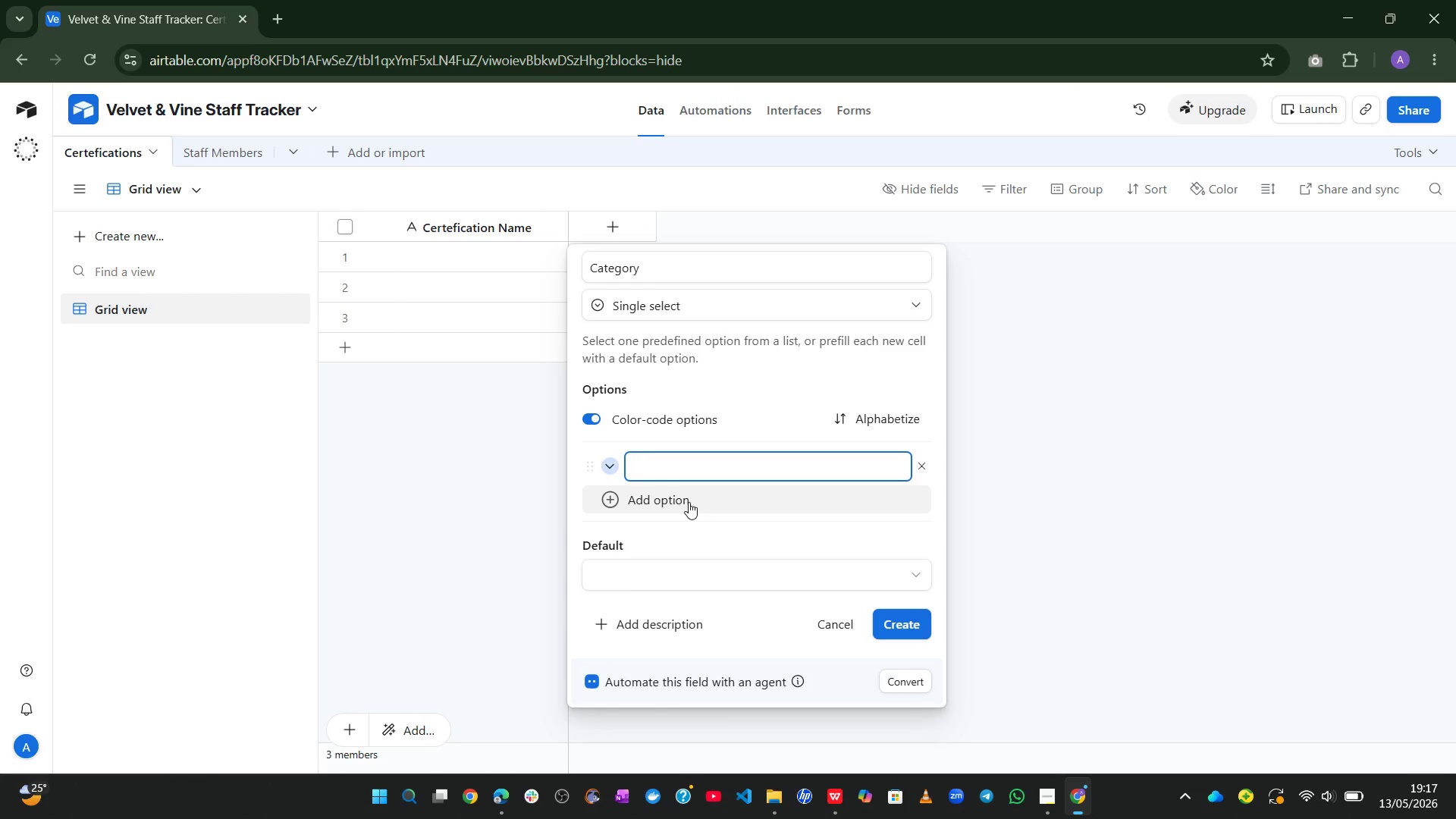 
type(Equipment)
 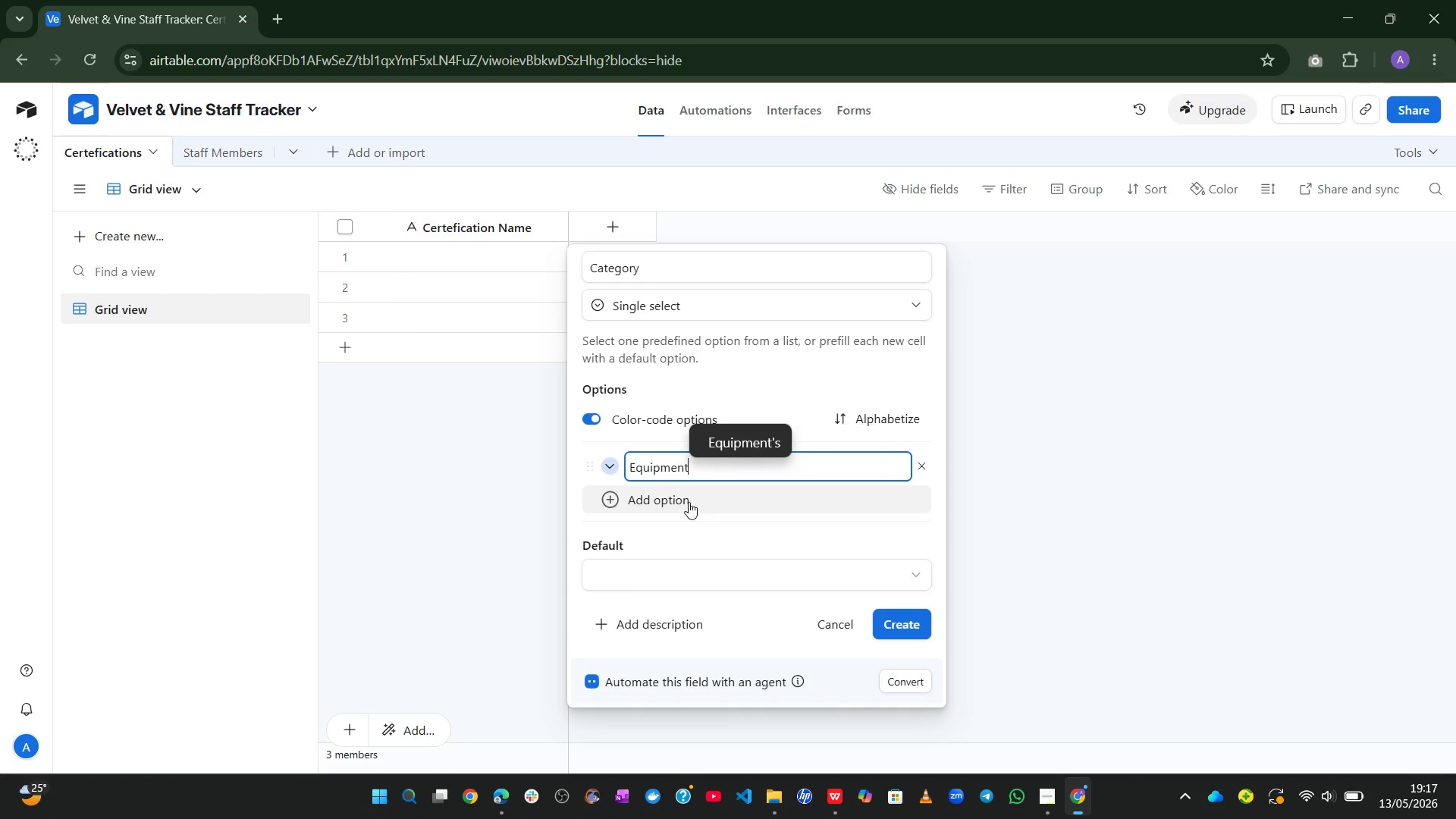 
key(Enter)
 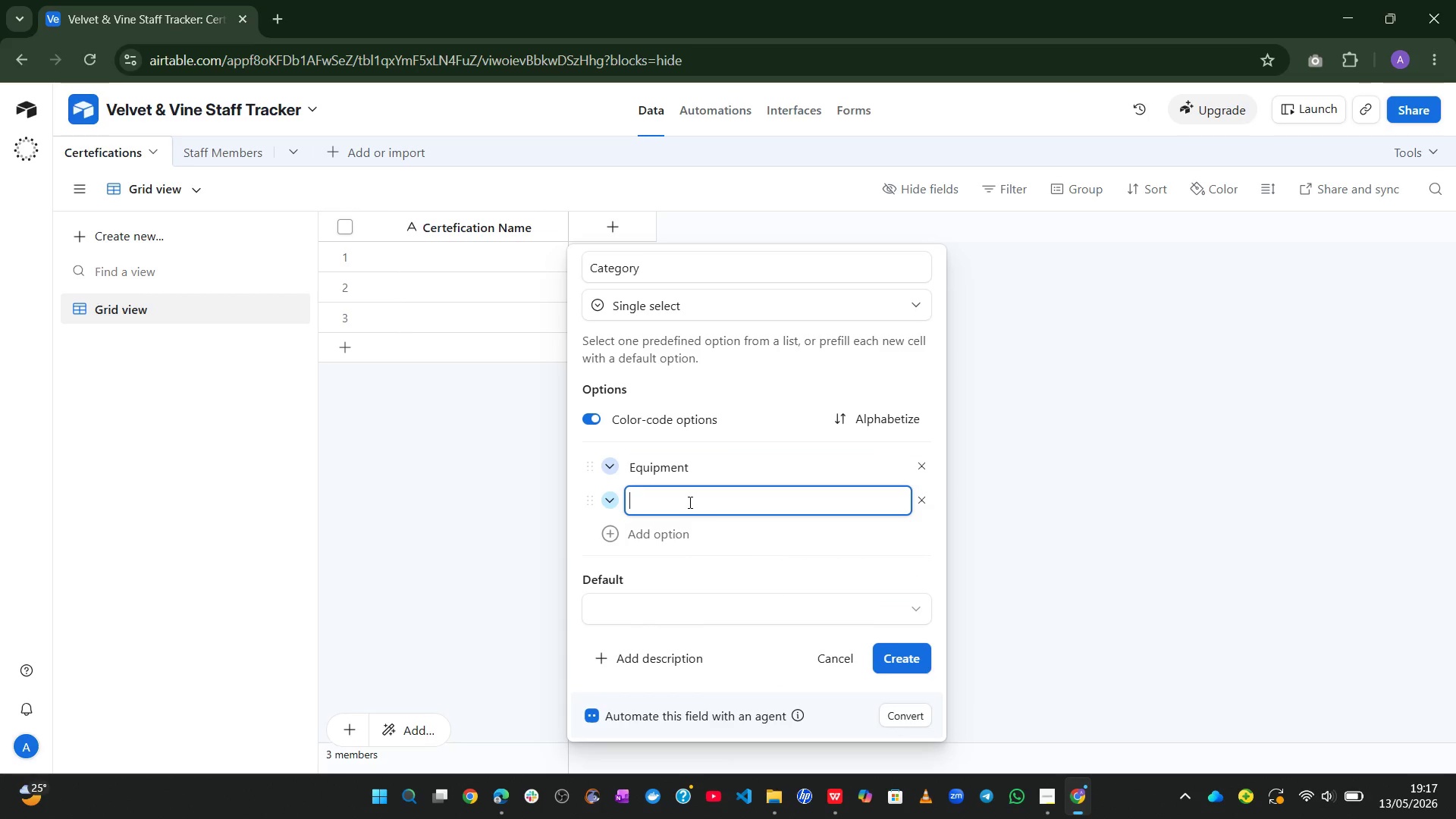 
type(Beverage)
 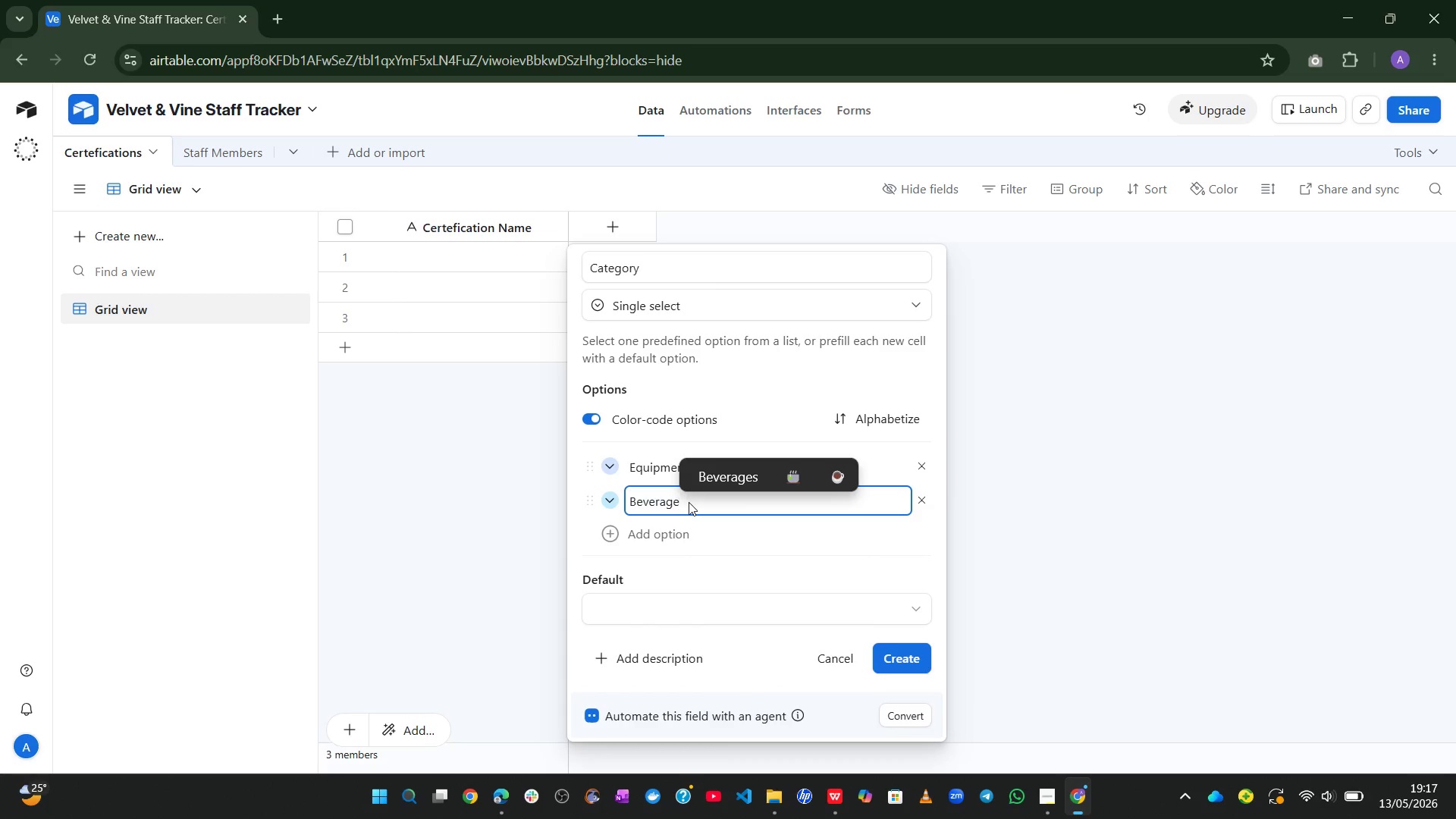 
key(Enter)
 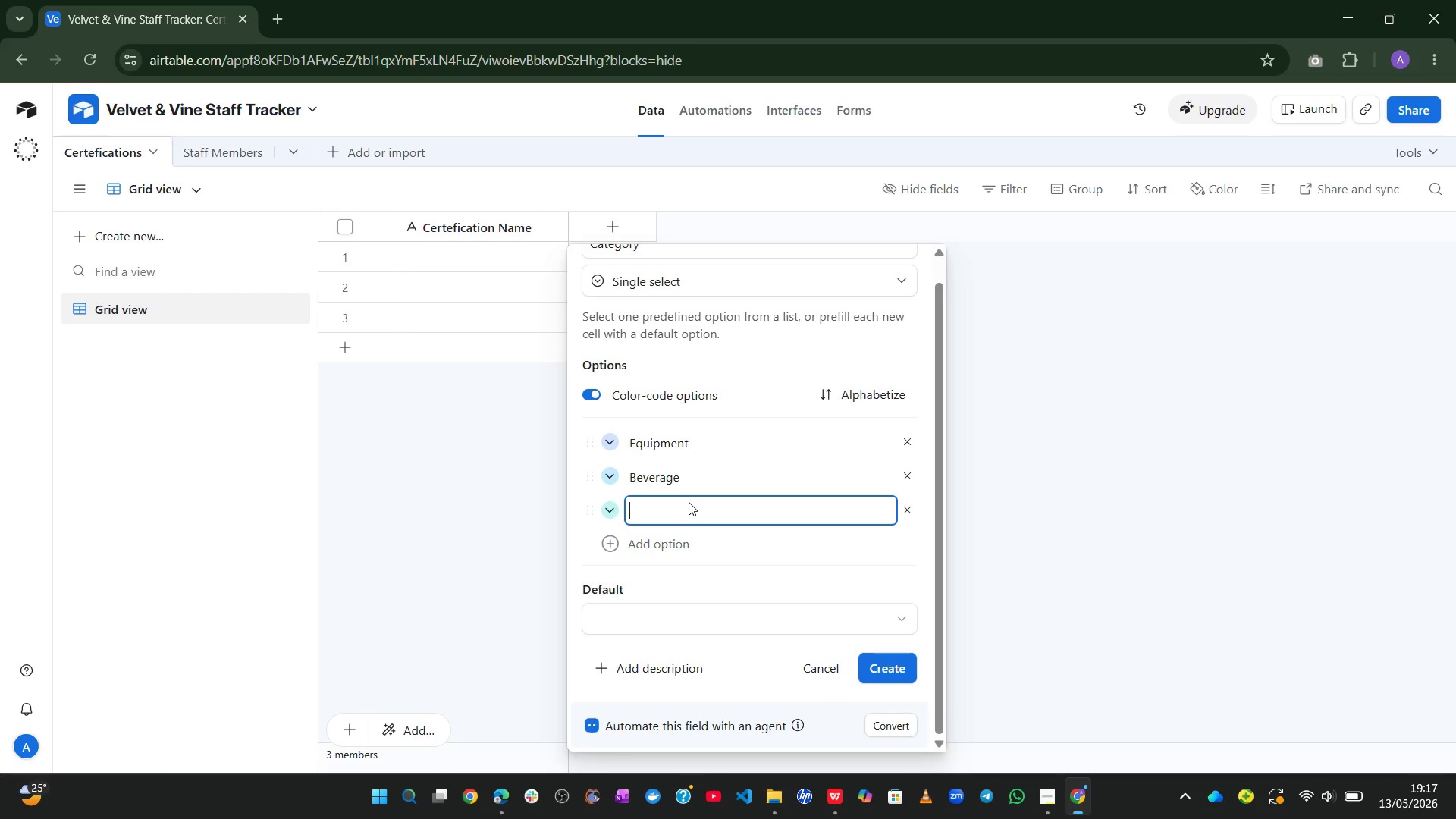 
type(Health $)
key(Backspace)
type(& )
 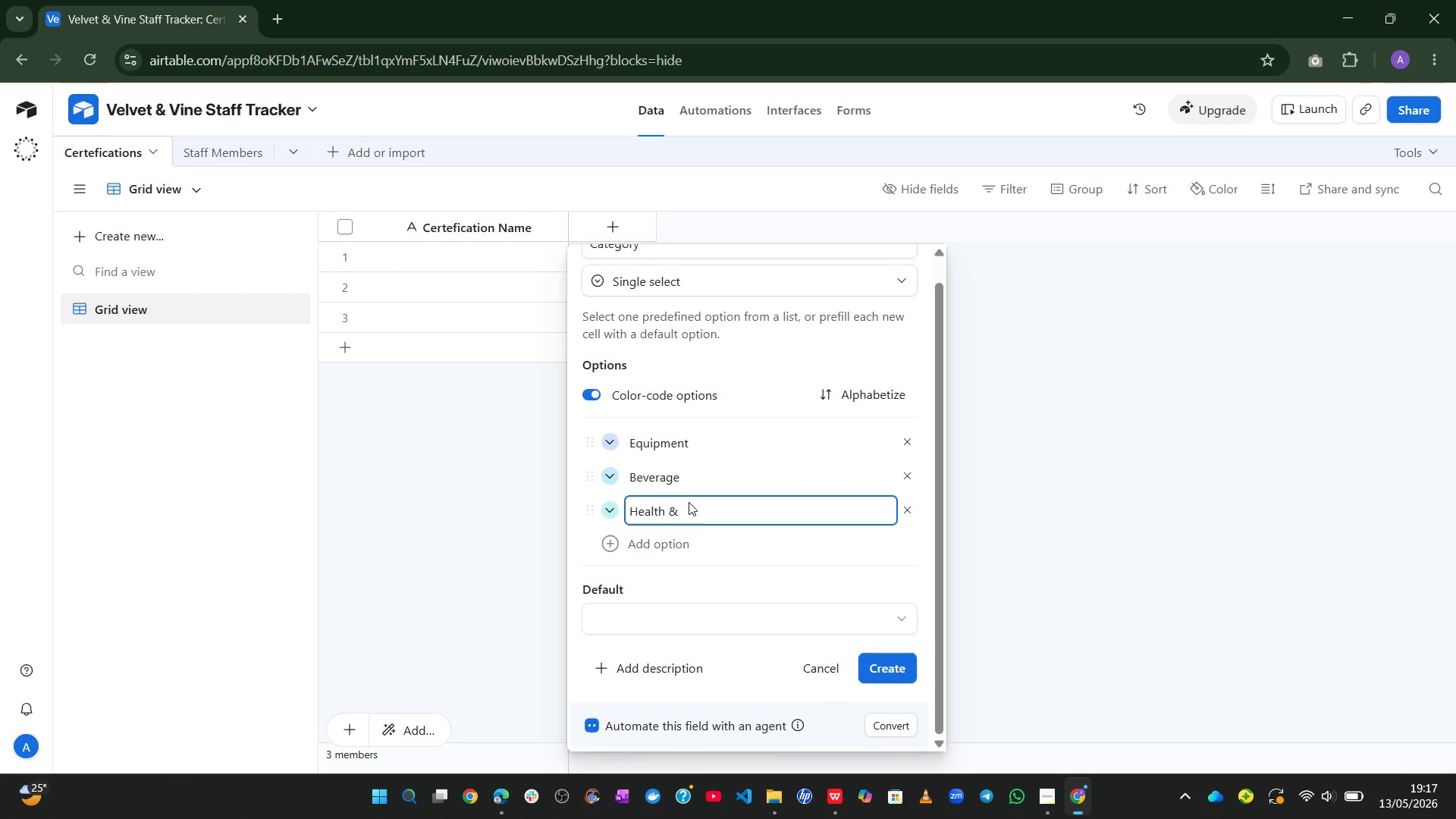 
wait(10.25)
 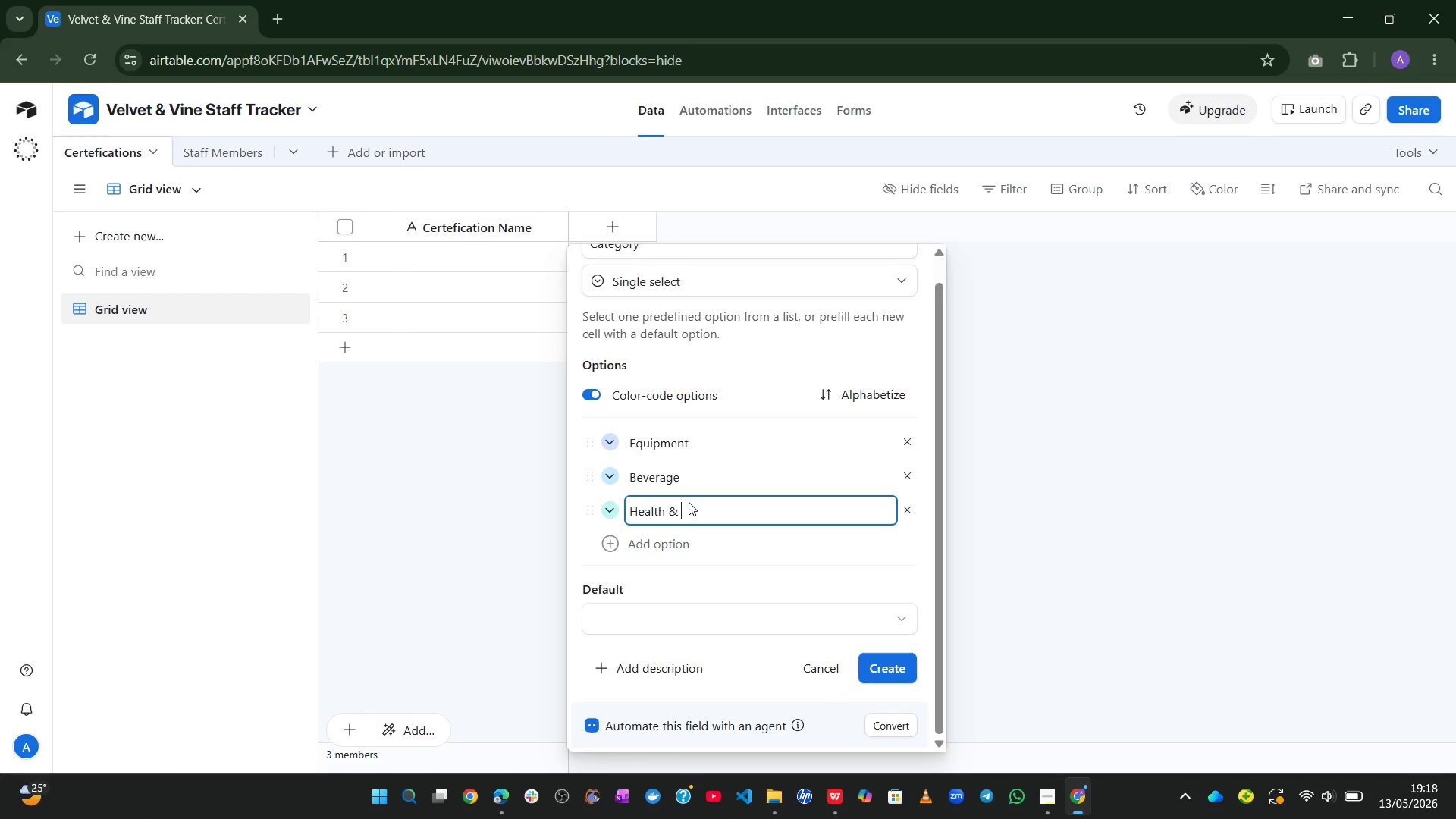 
type(Safety)
 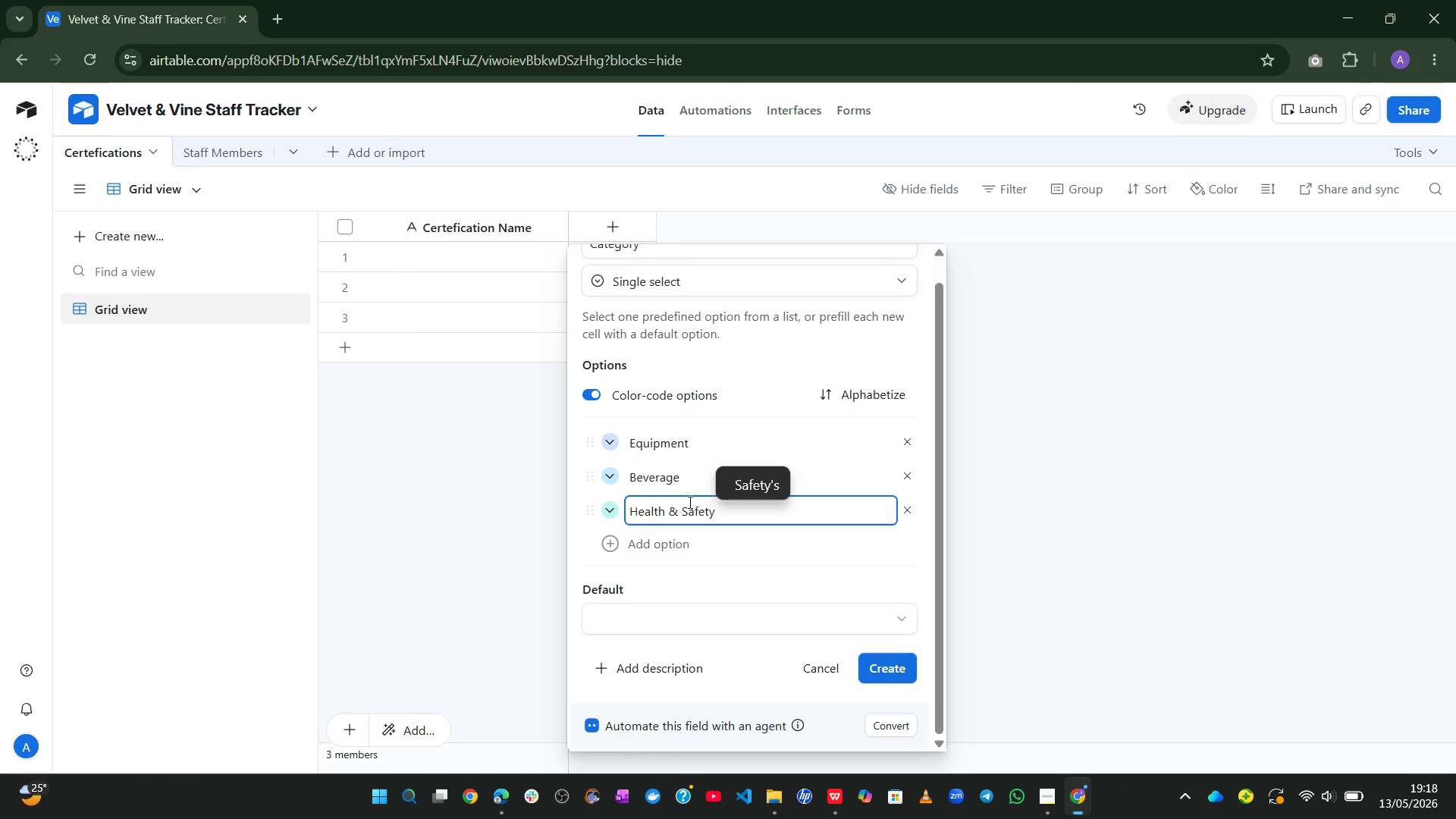 
key(Enter)
 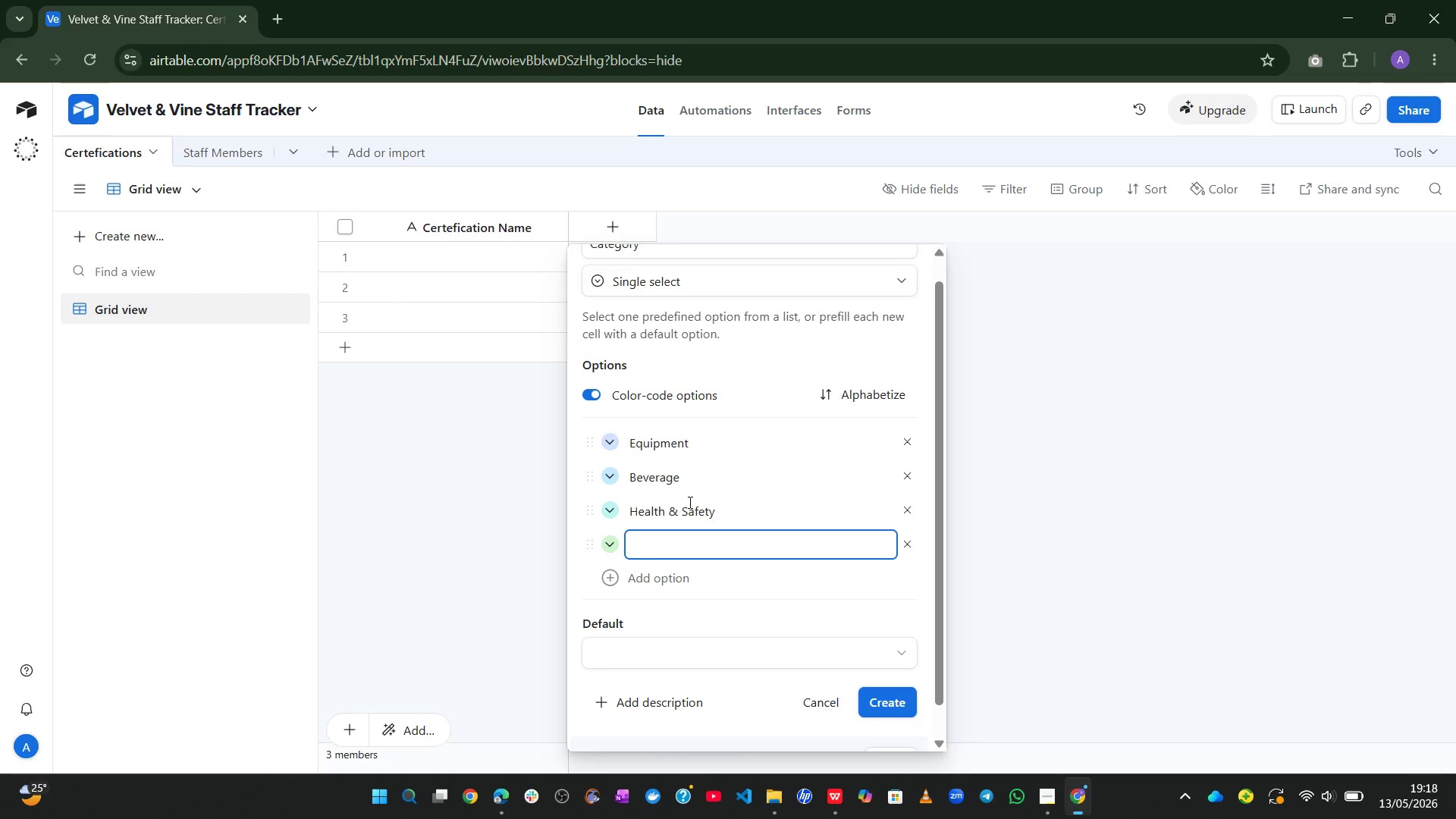 
wait(5.27)
 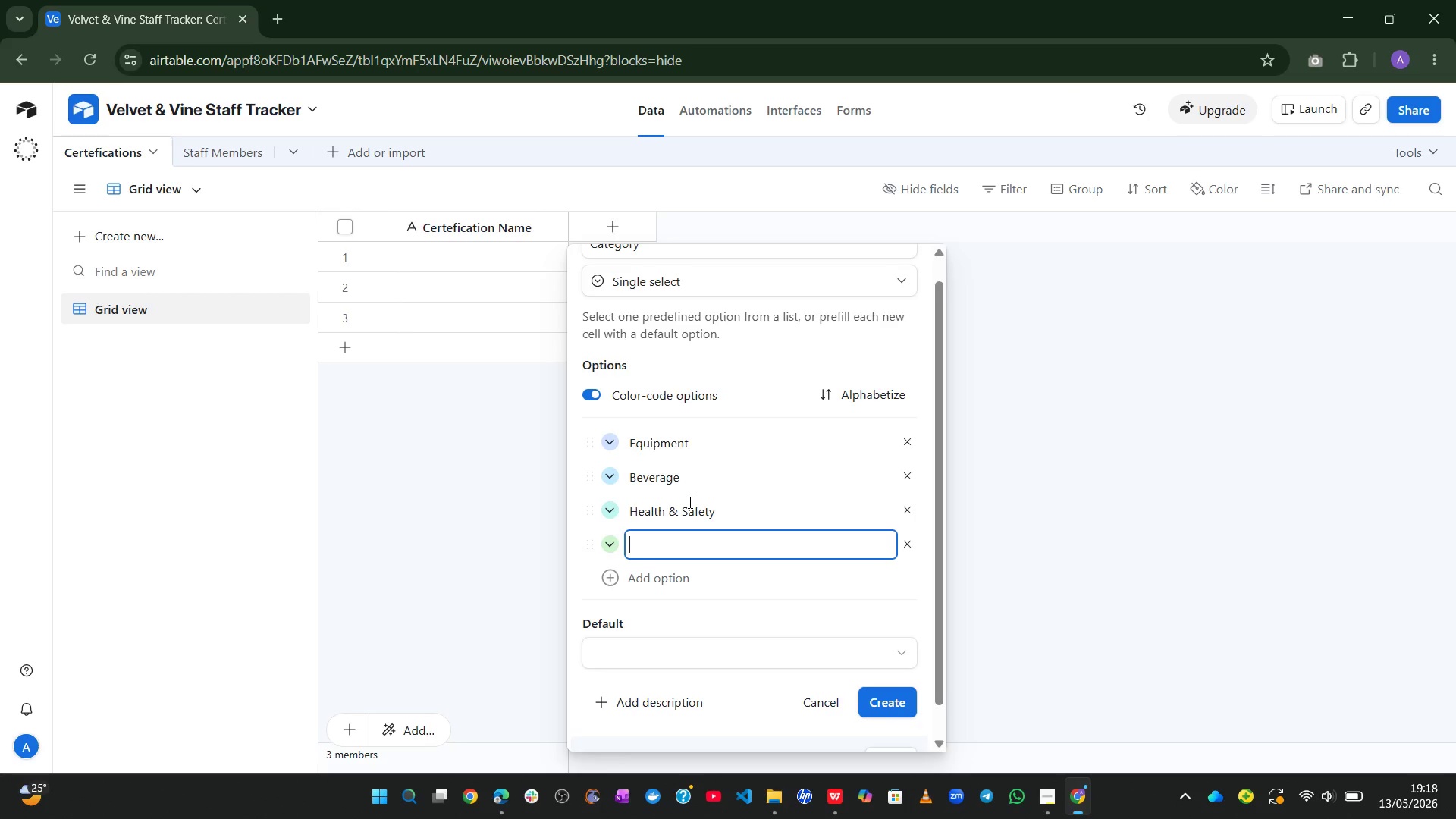 
type(Leader)
 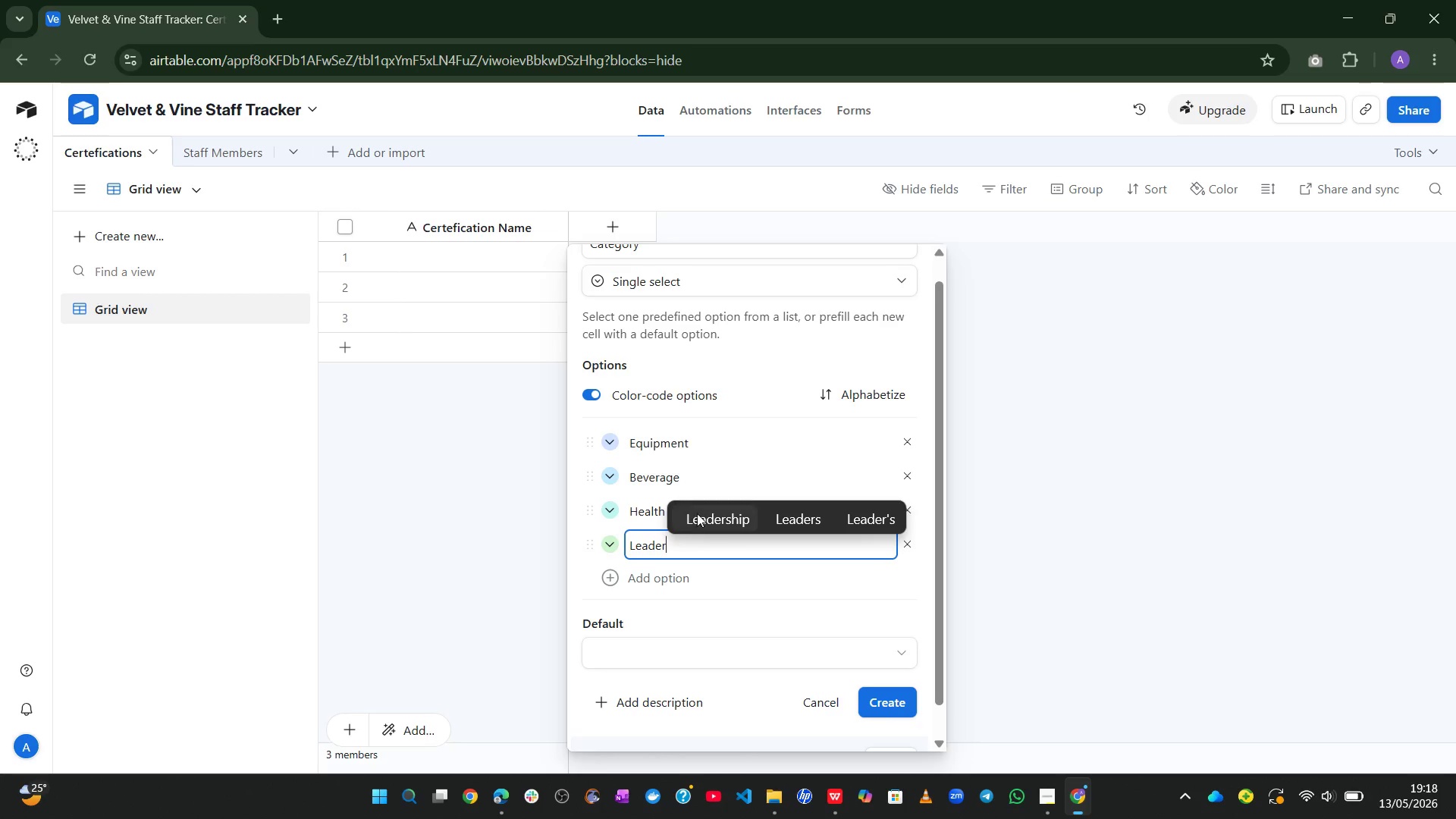 
left_click([728, 530])
 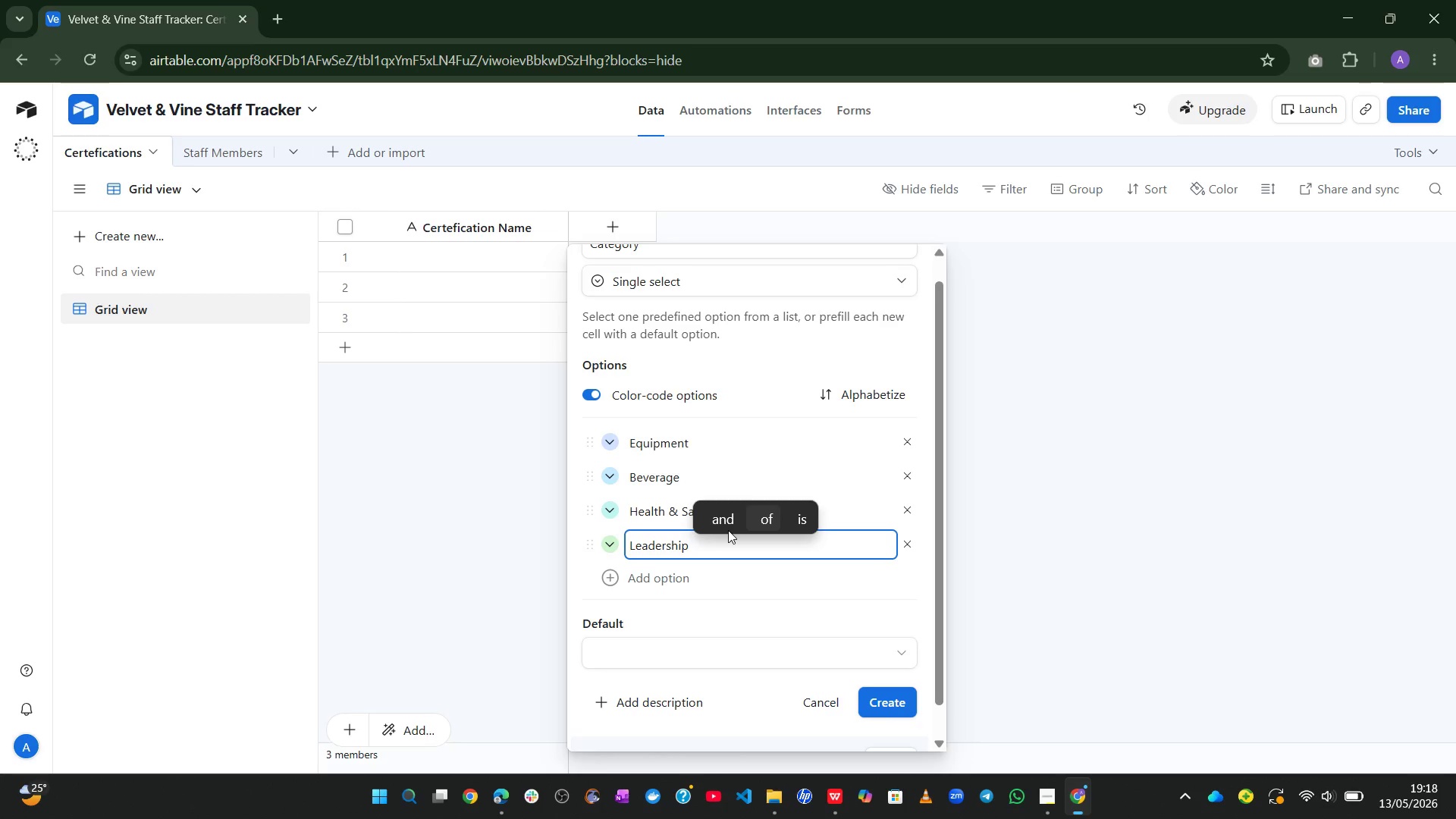 
key(Backspace)
 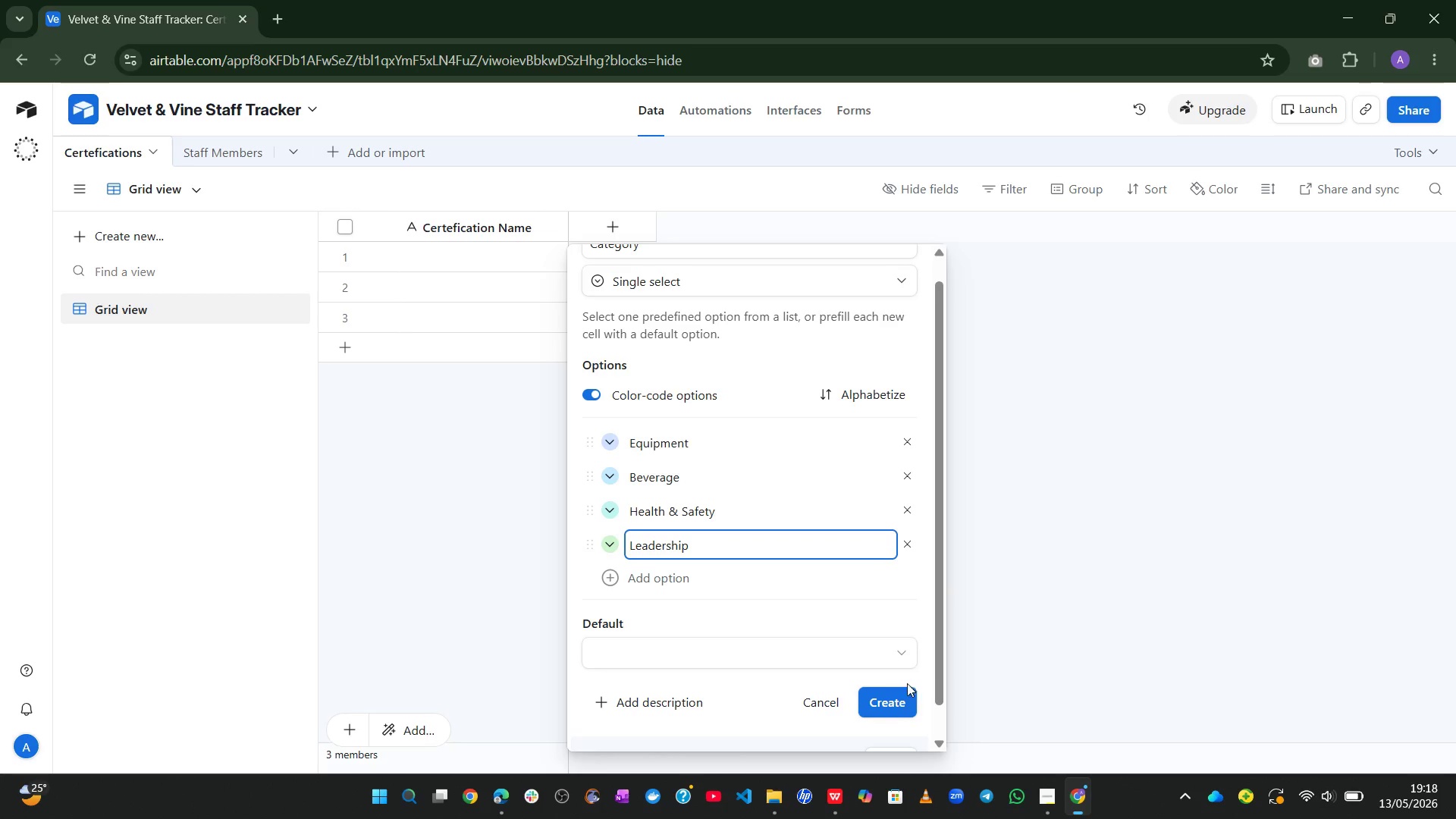 
left_click([883, 708])
 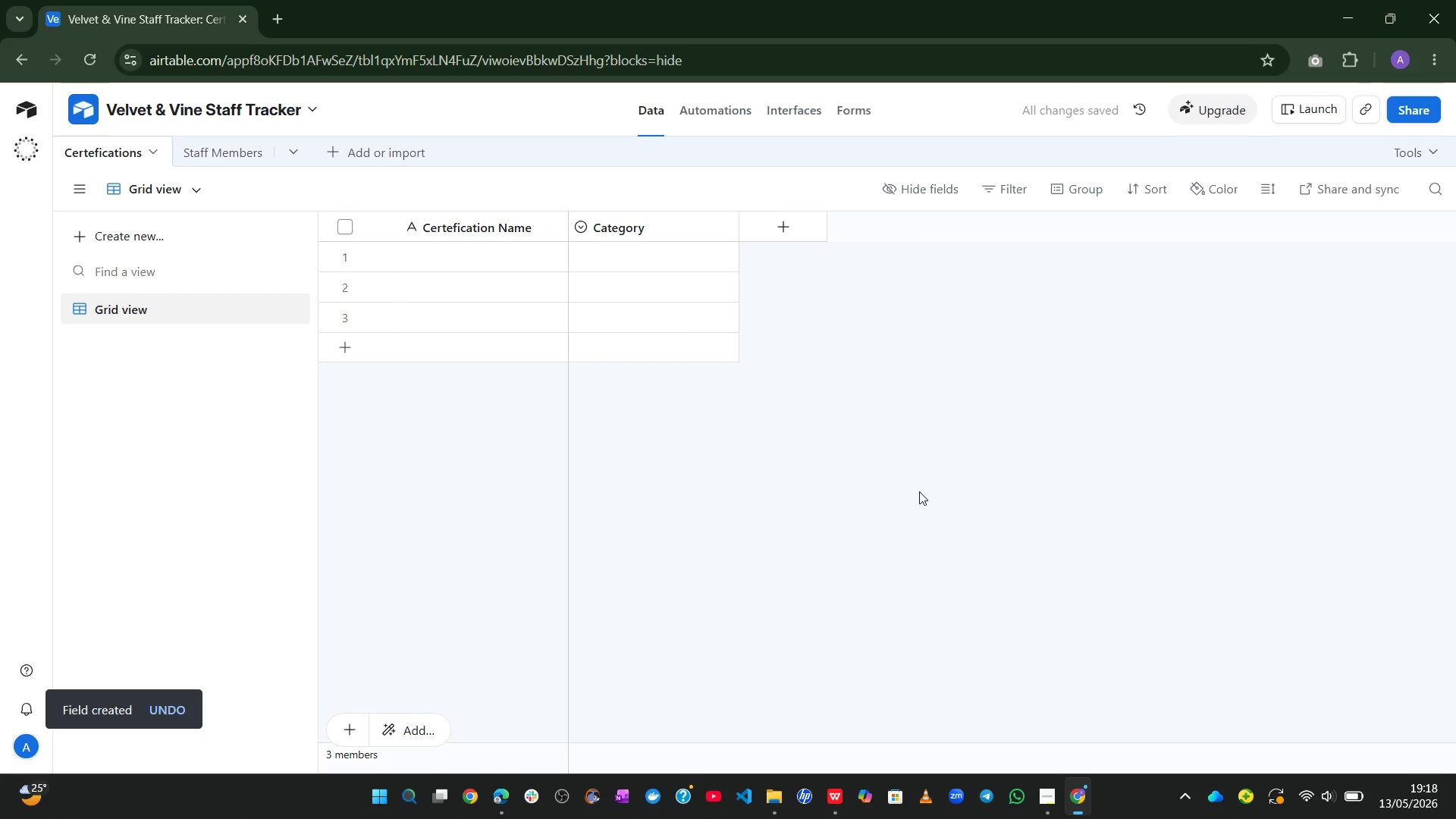 
wait(7.22)
 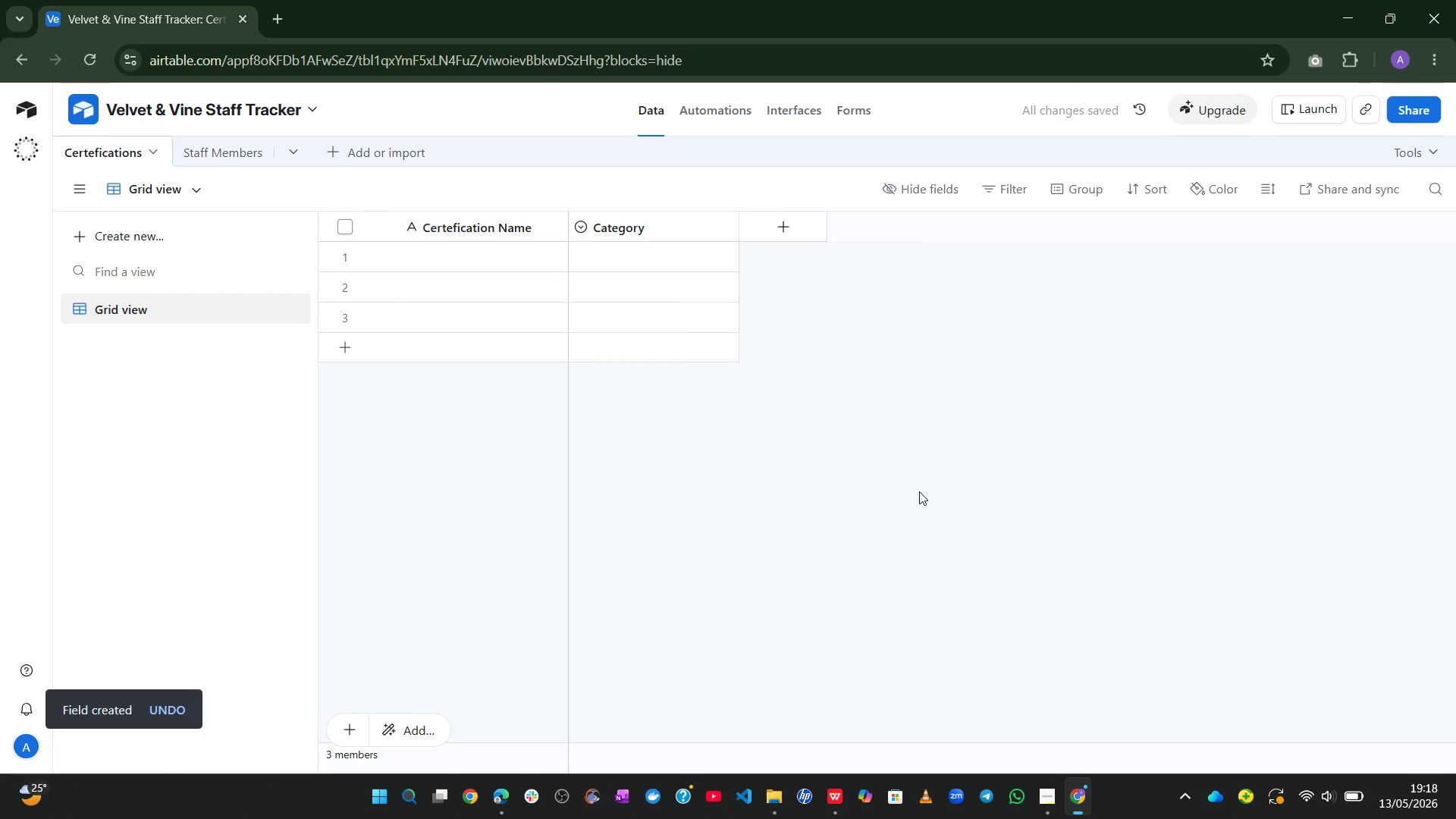 
left_click([790, 236])
 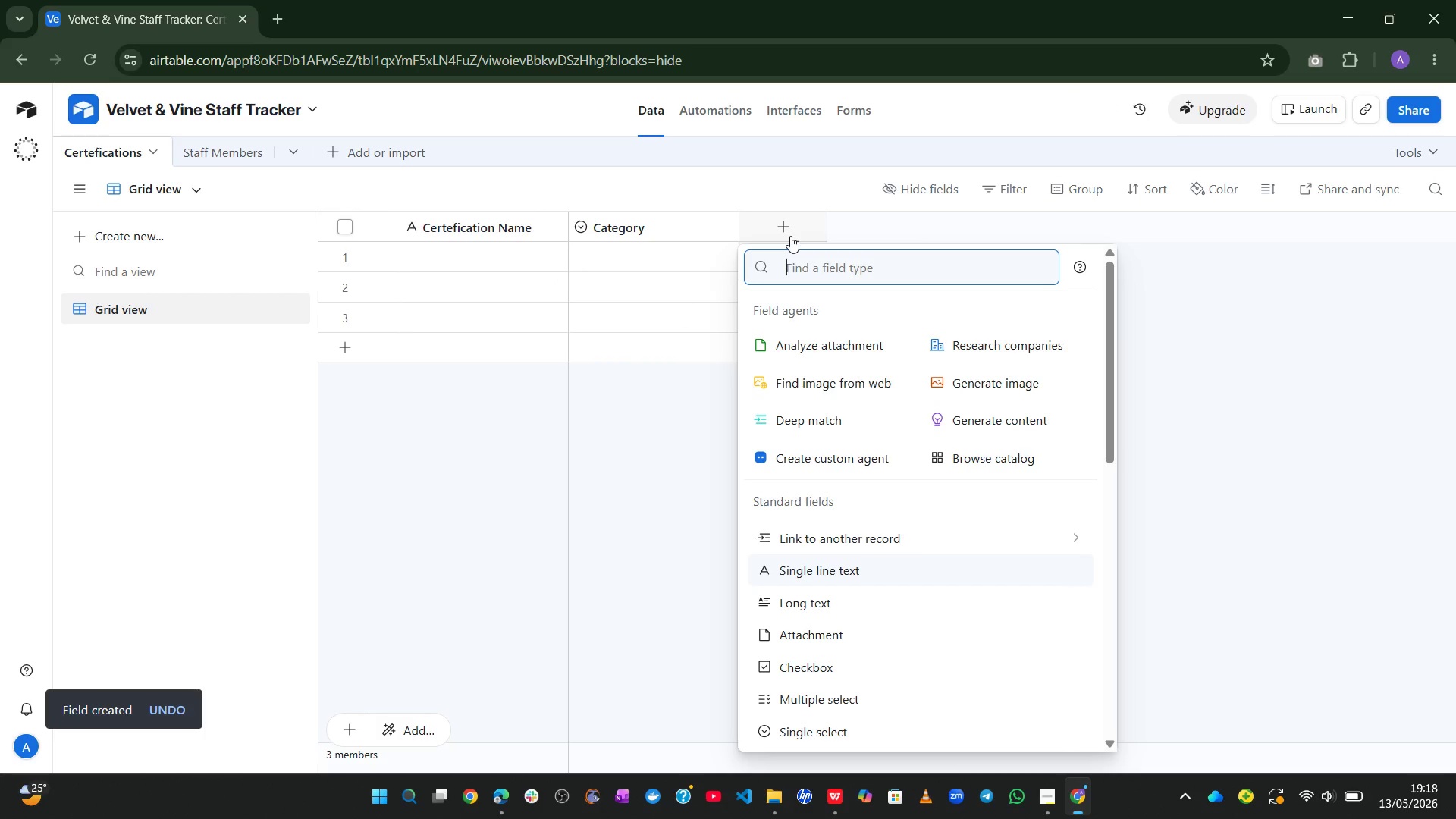 
type(da)
 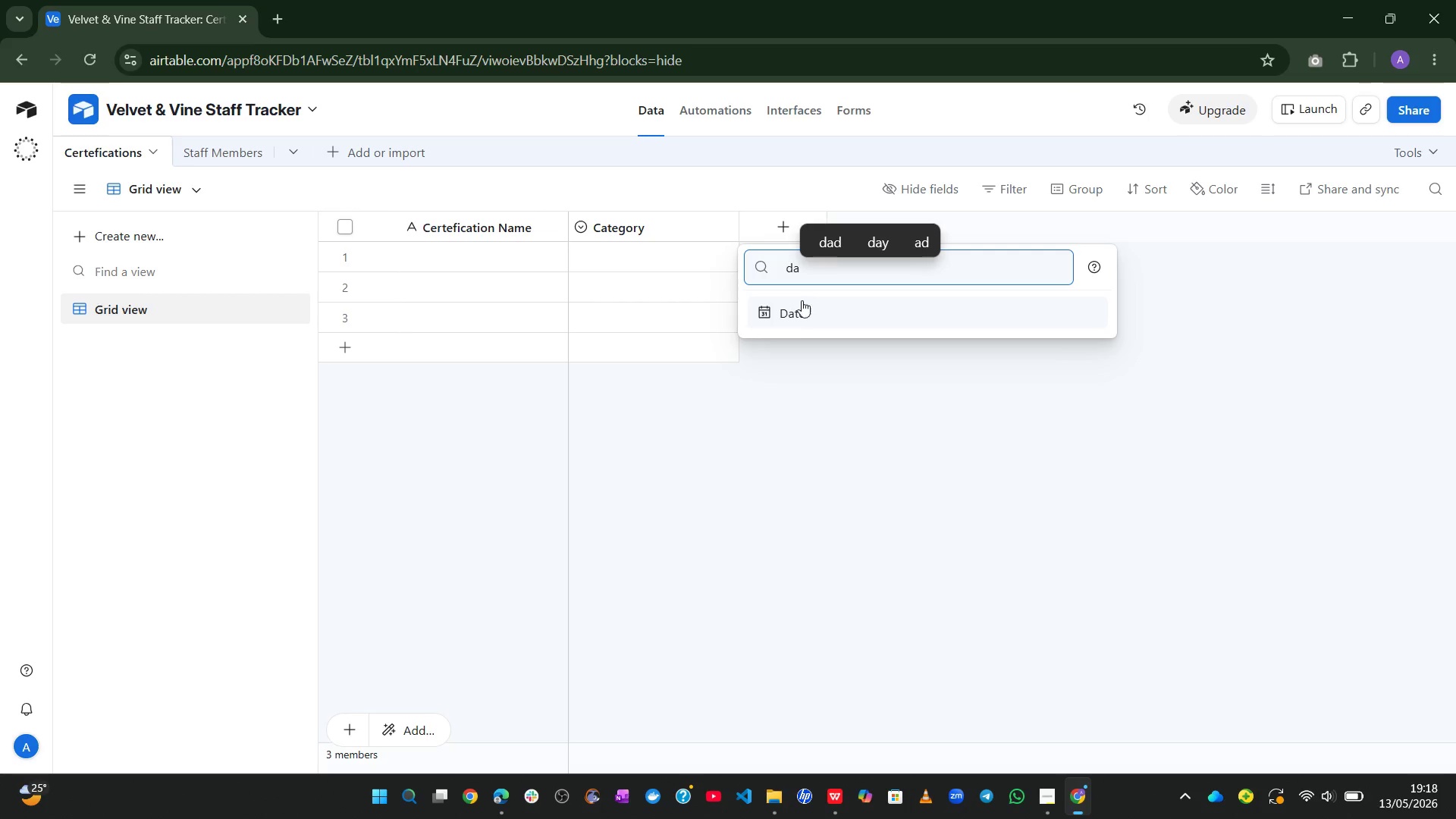 
left_click([802, 304])
 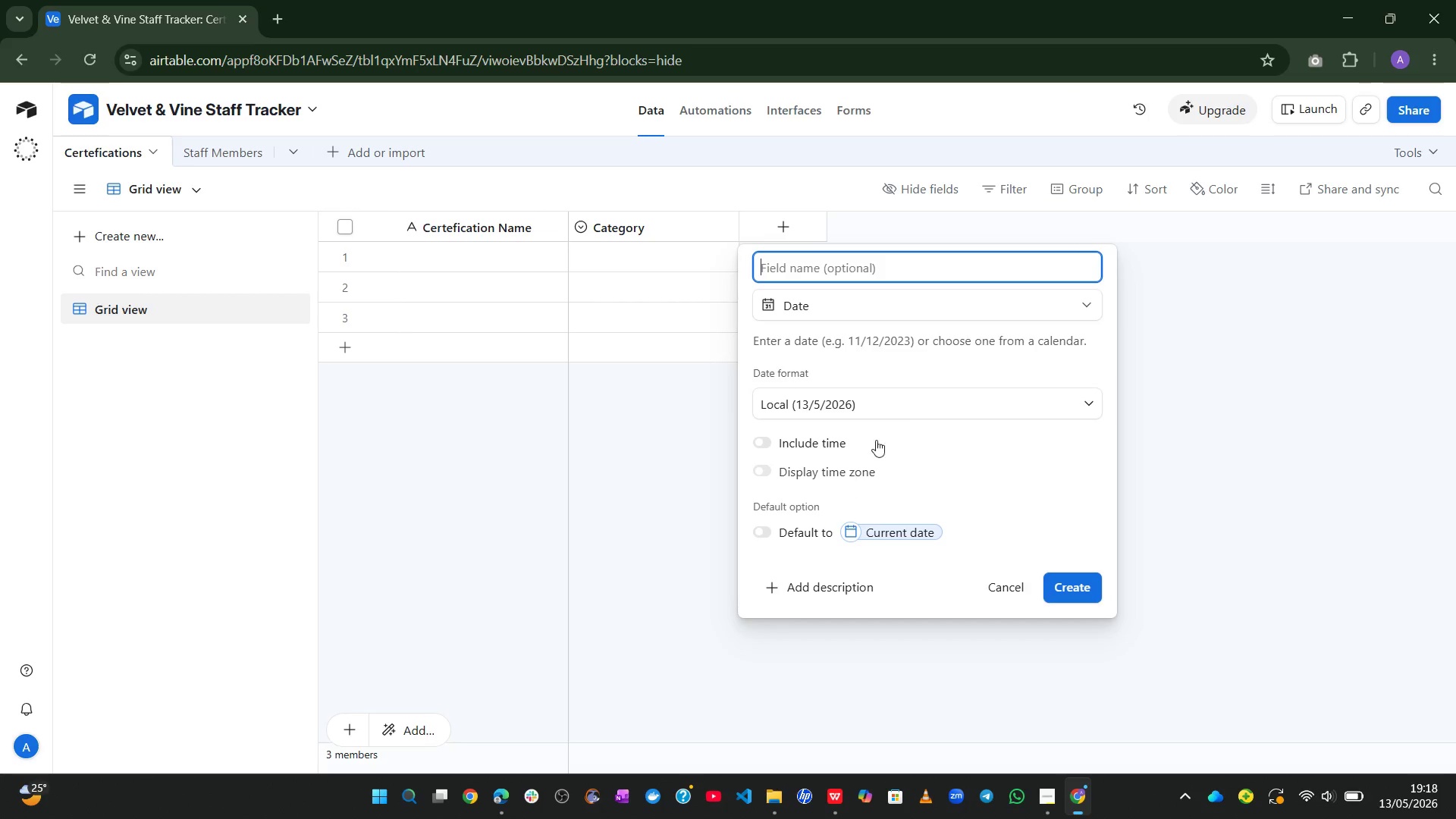 
left_click([902, 394])
 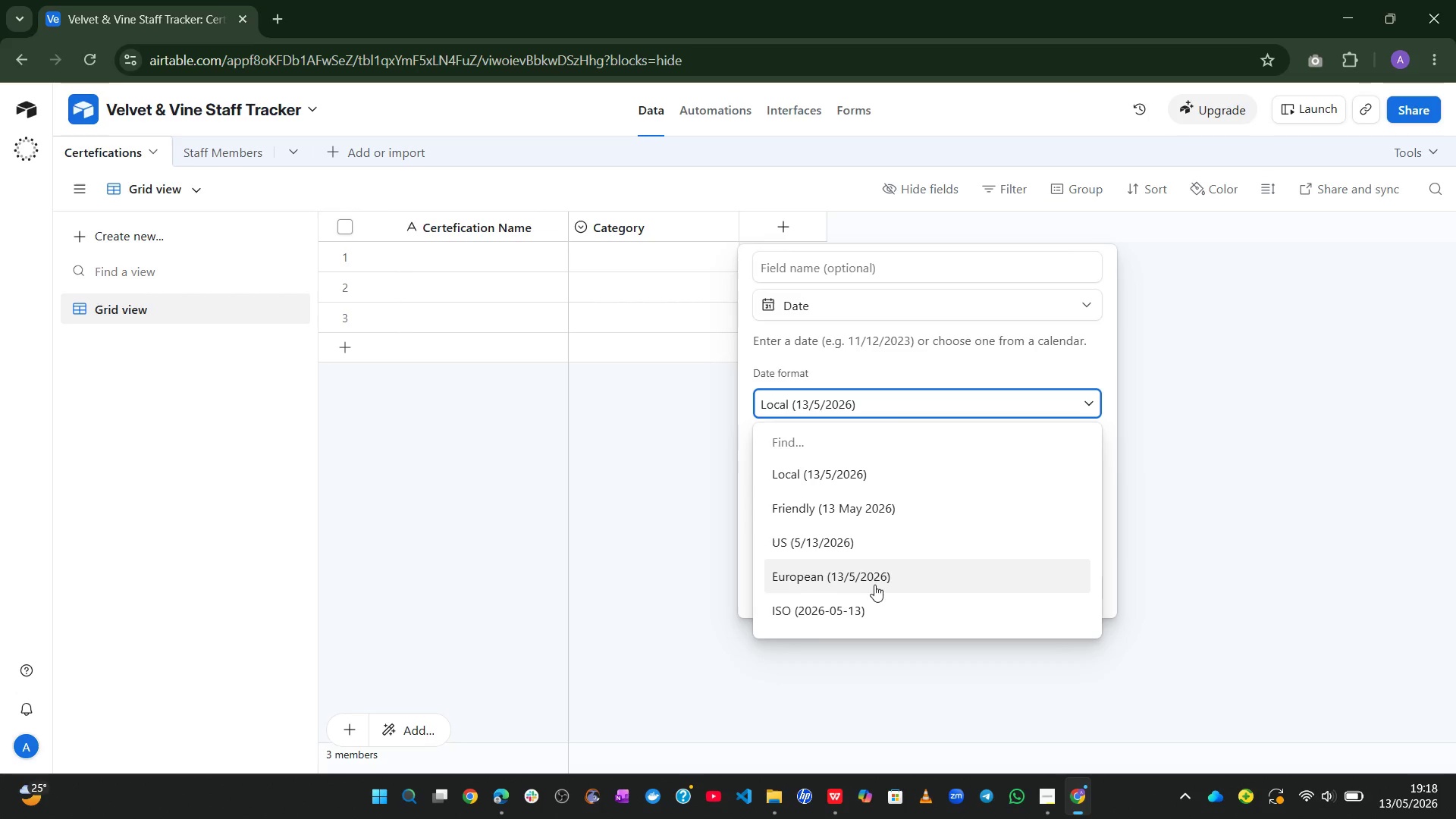 
left_click([870, 598])
 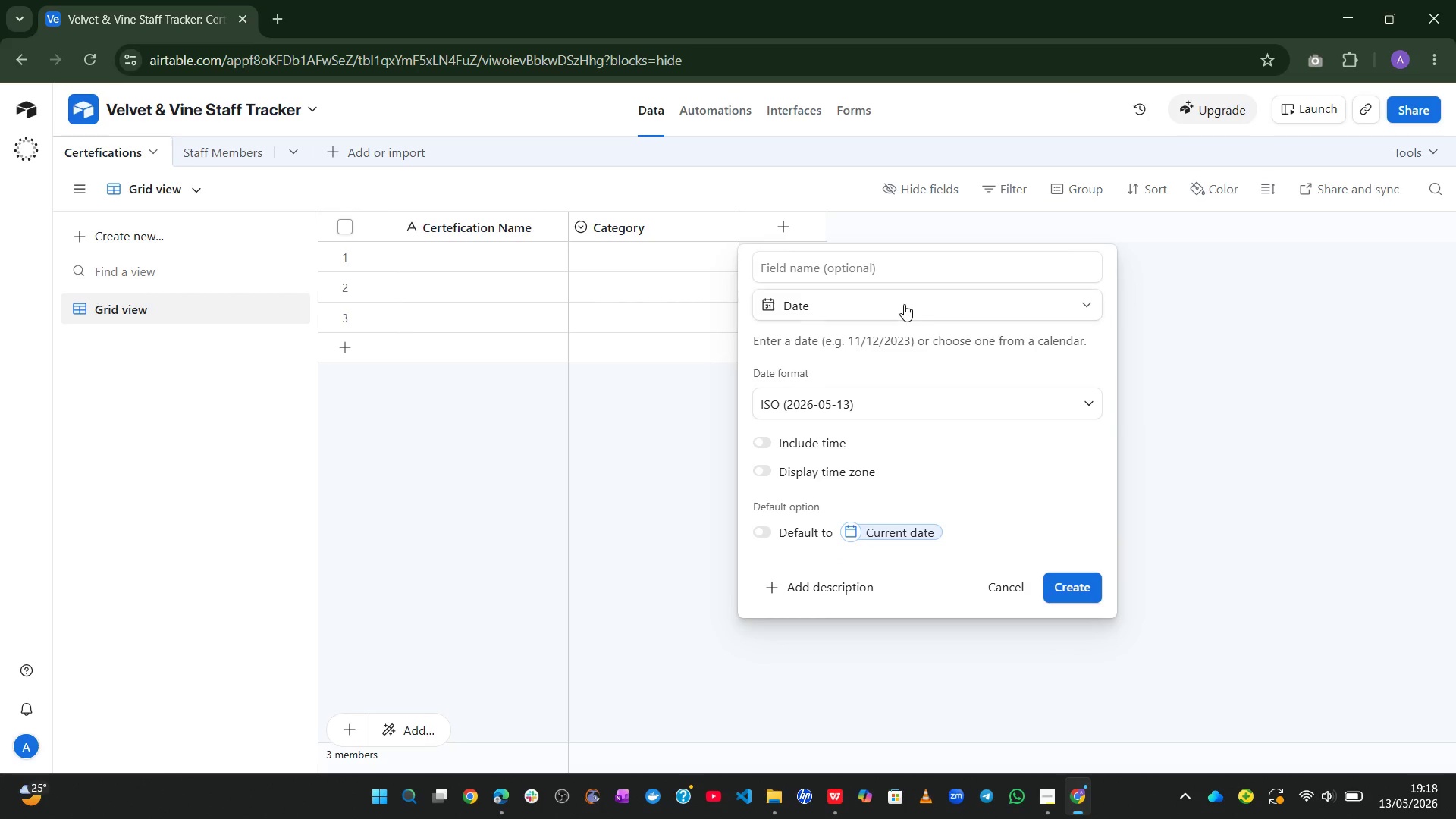 
left_click([870, 257])
 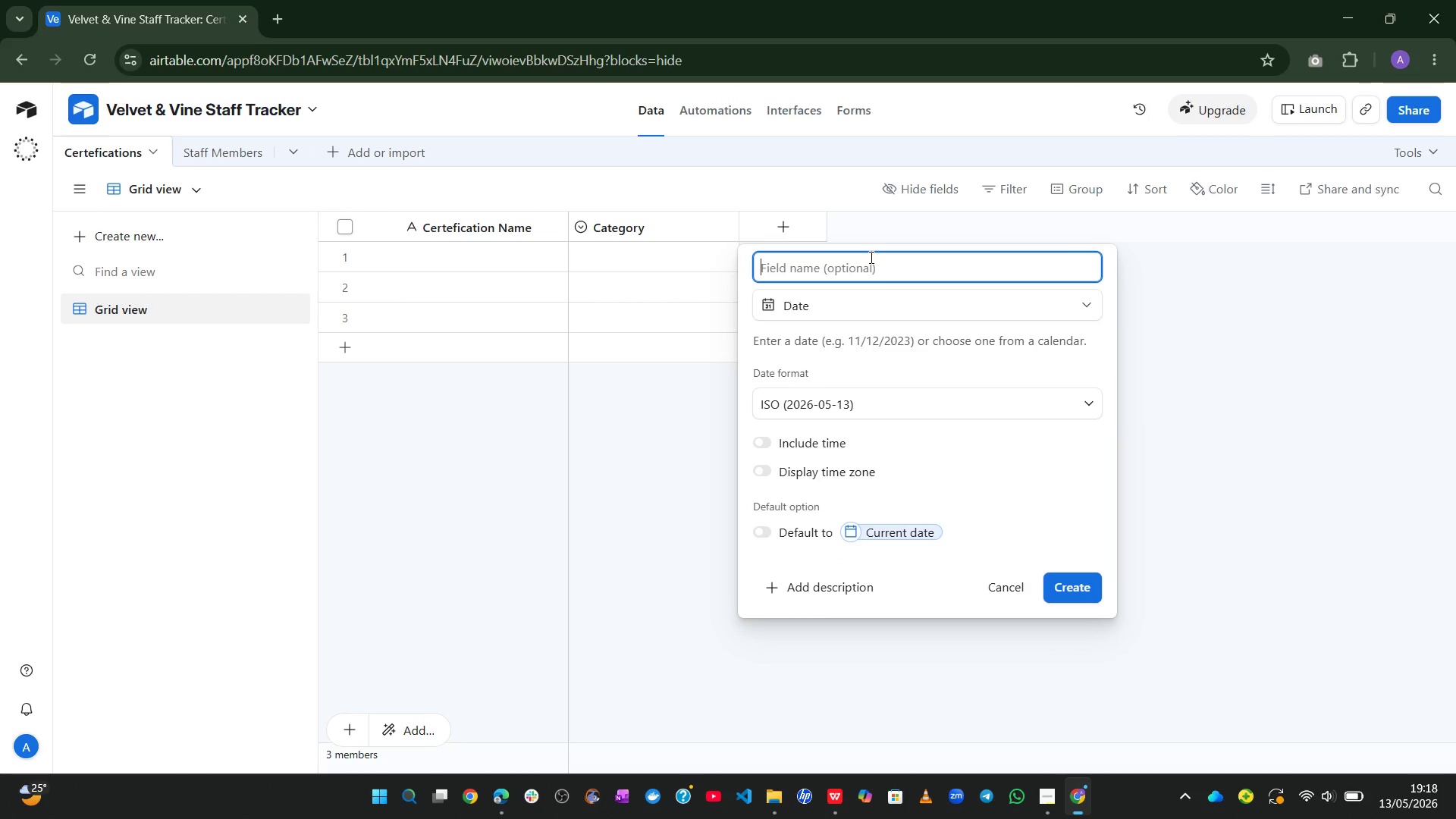 
type(Date Completed)
 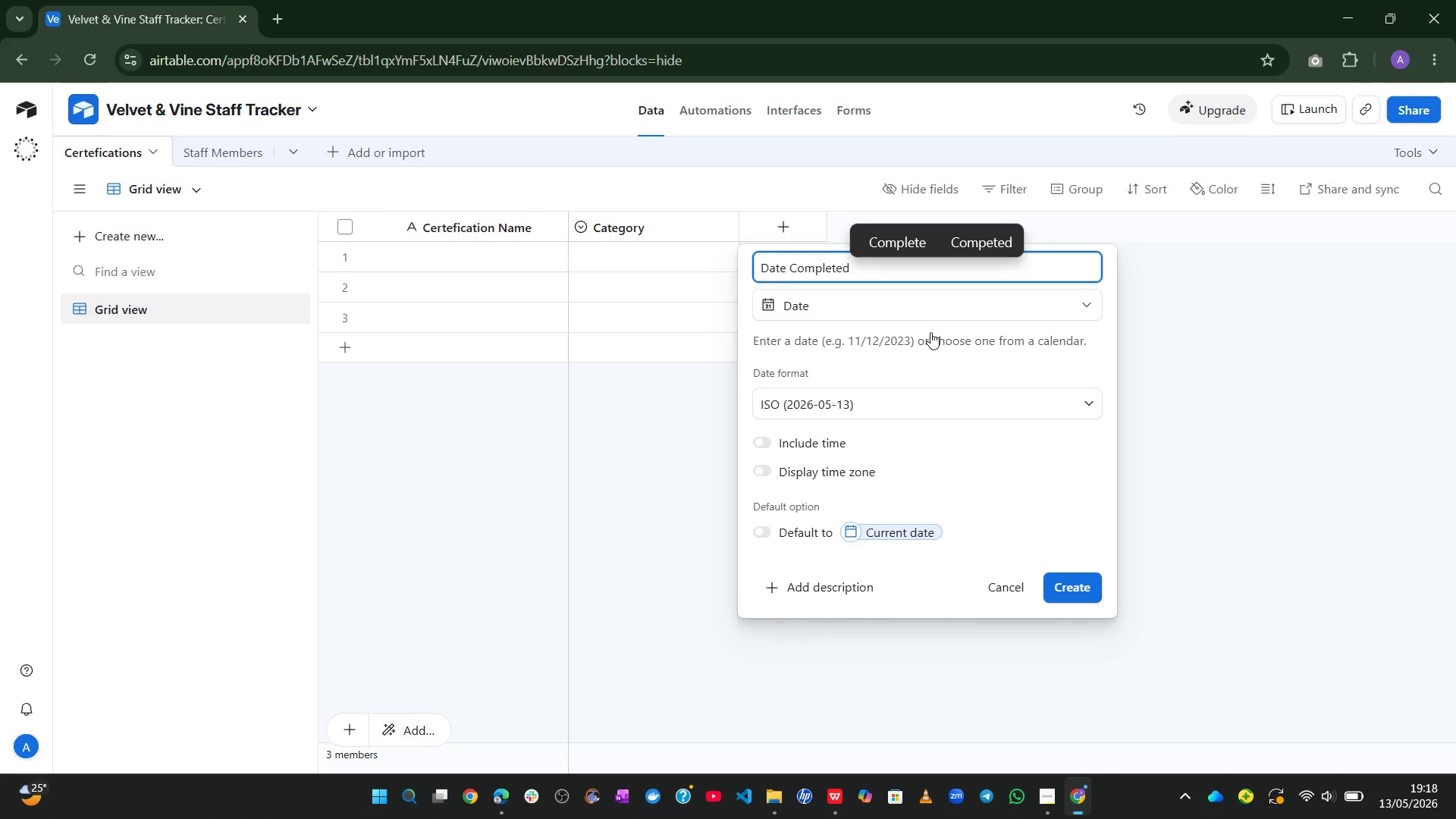 
left_click([1069, 581])
 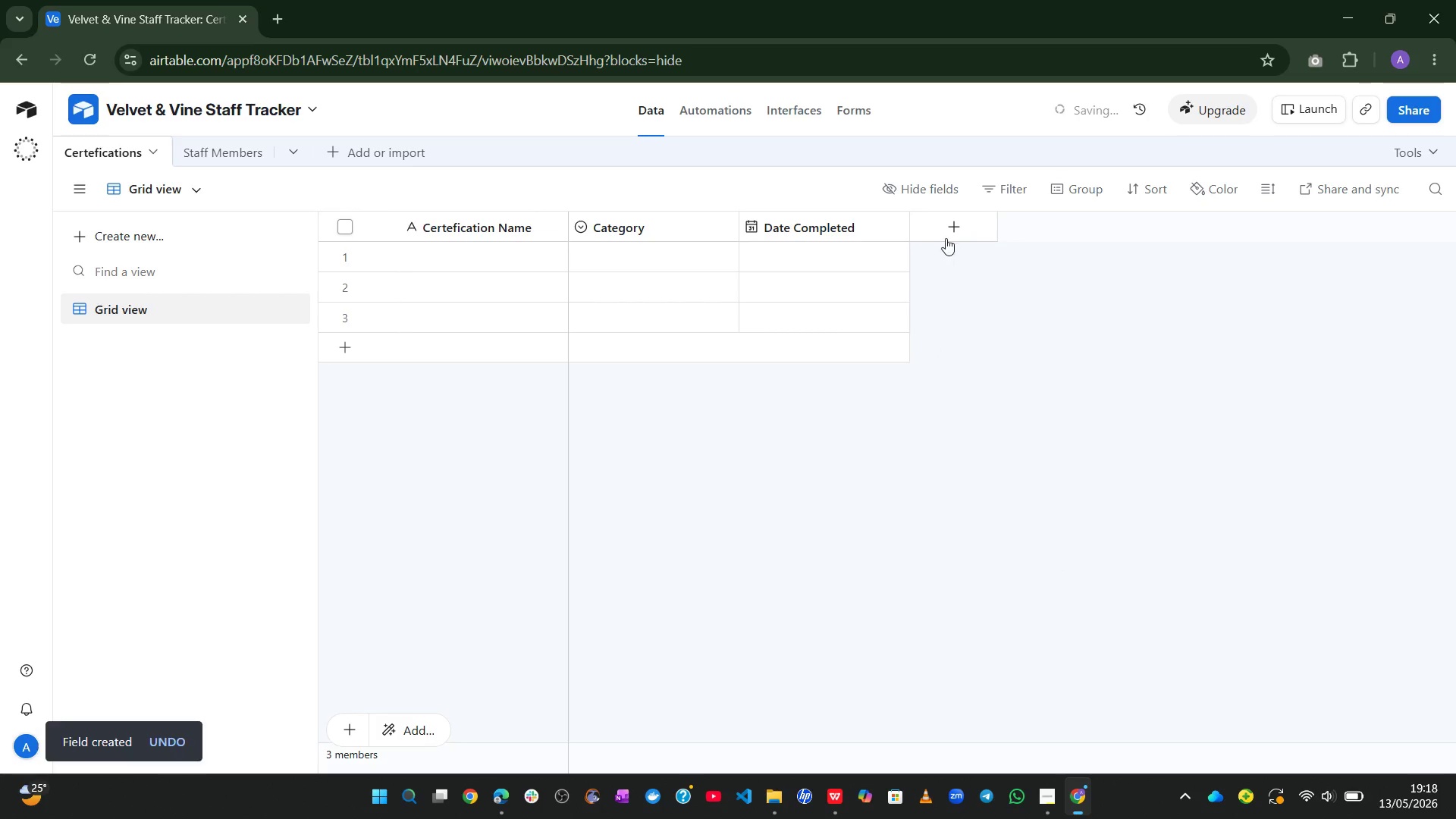 
left_click([942, 231])
 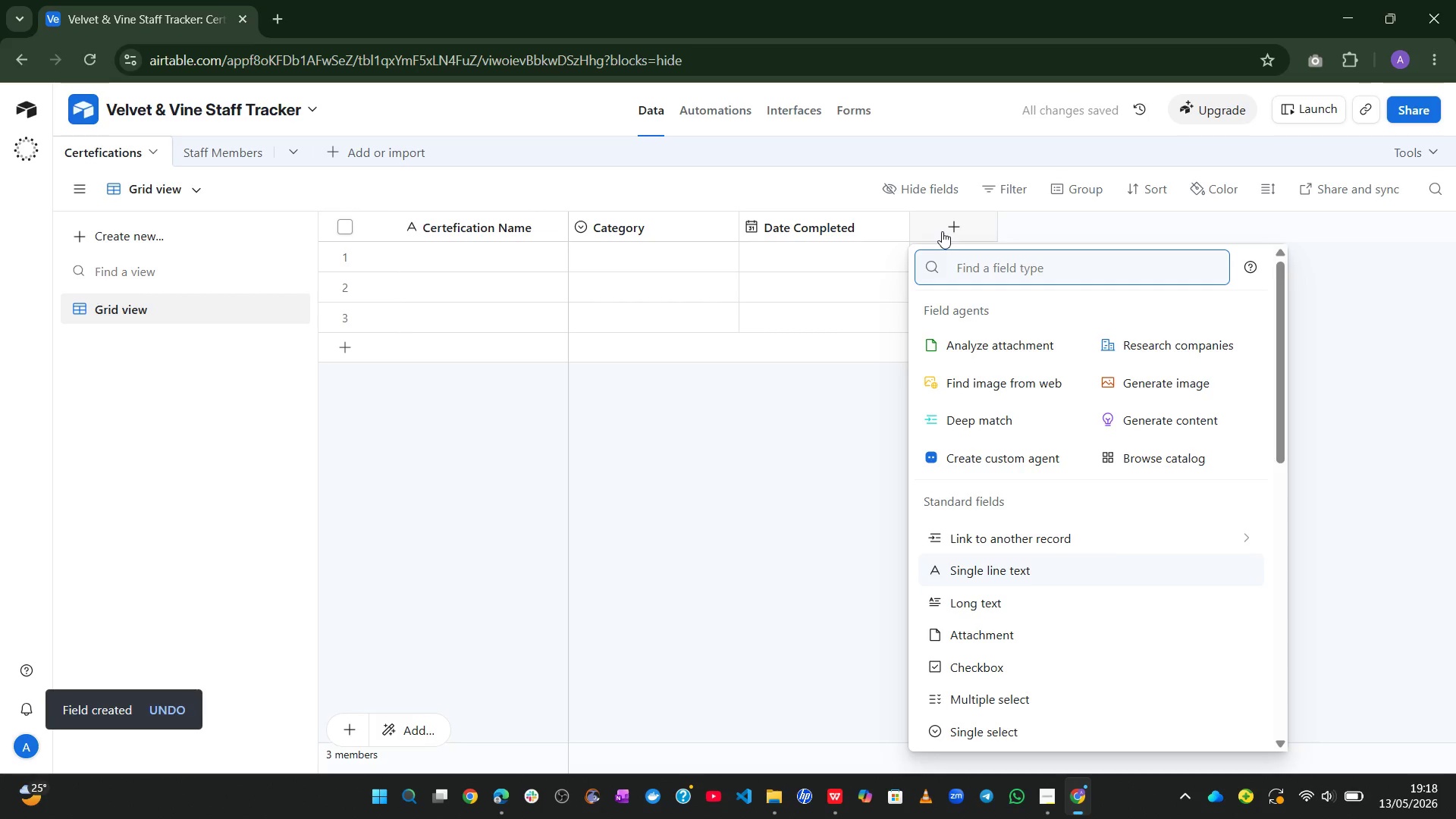 
wait(6.22)
 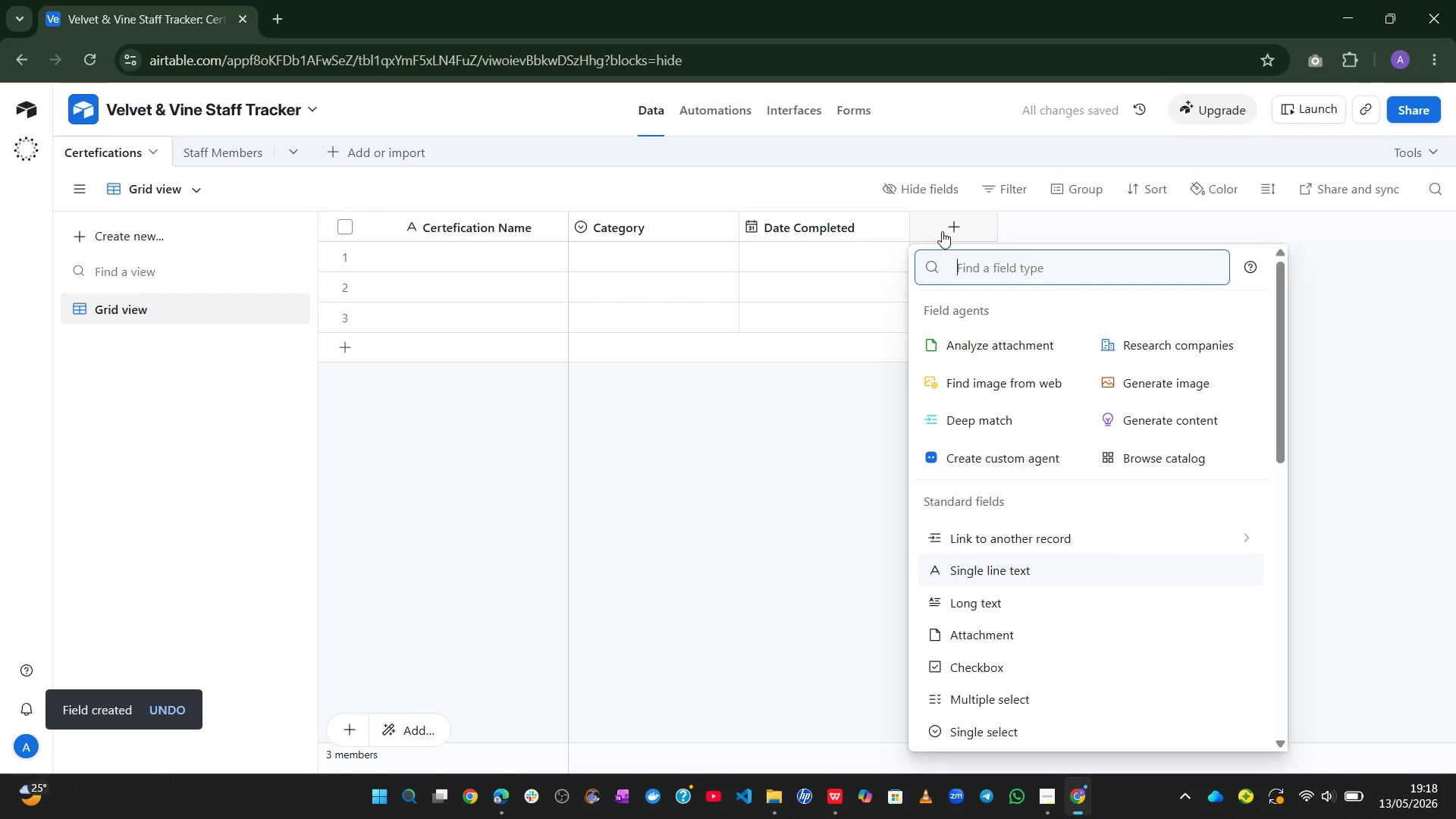 
type(Staf)
 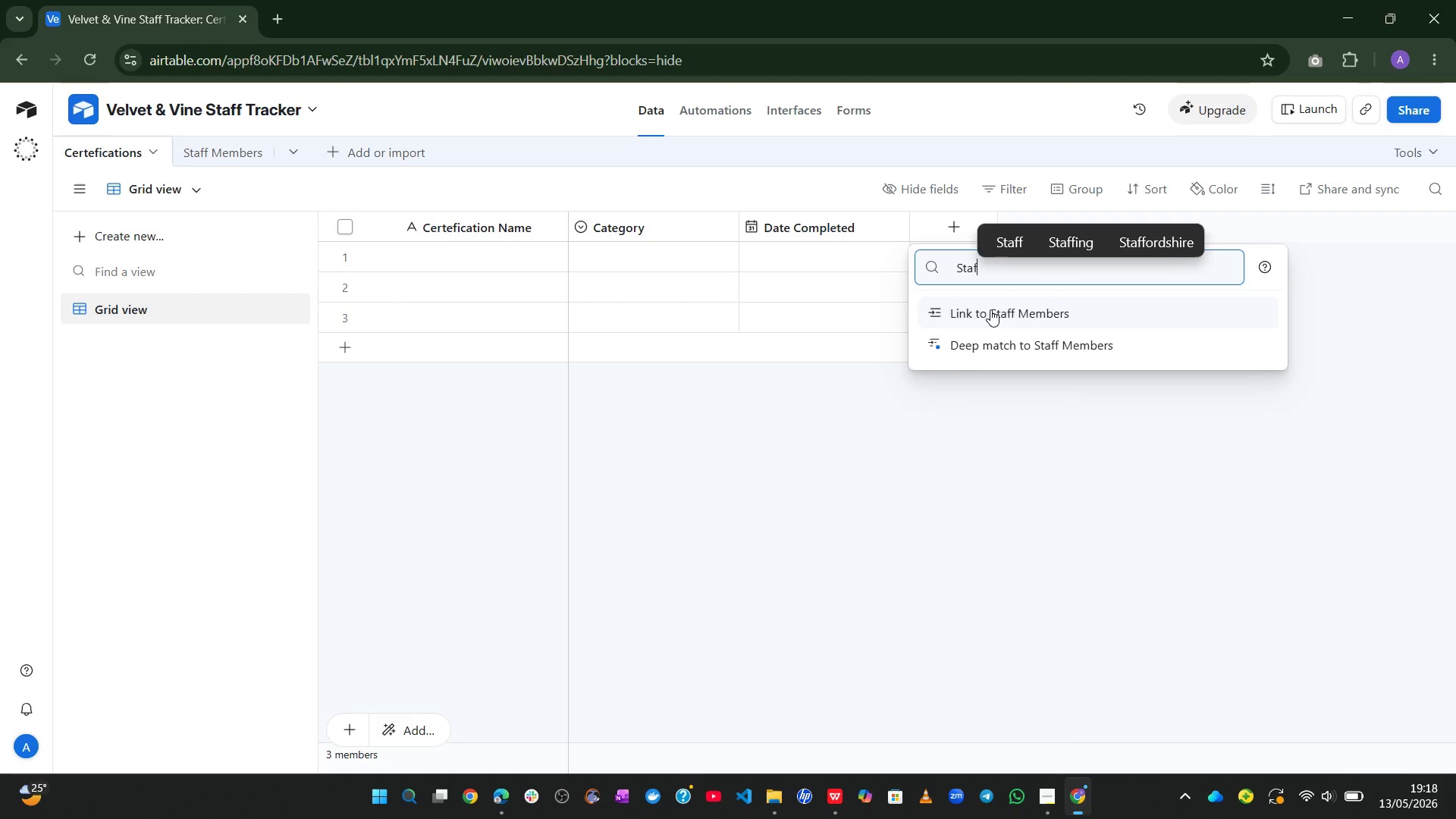 
left_click([990, 314])
 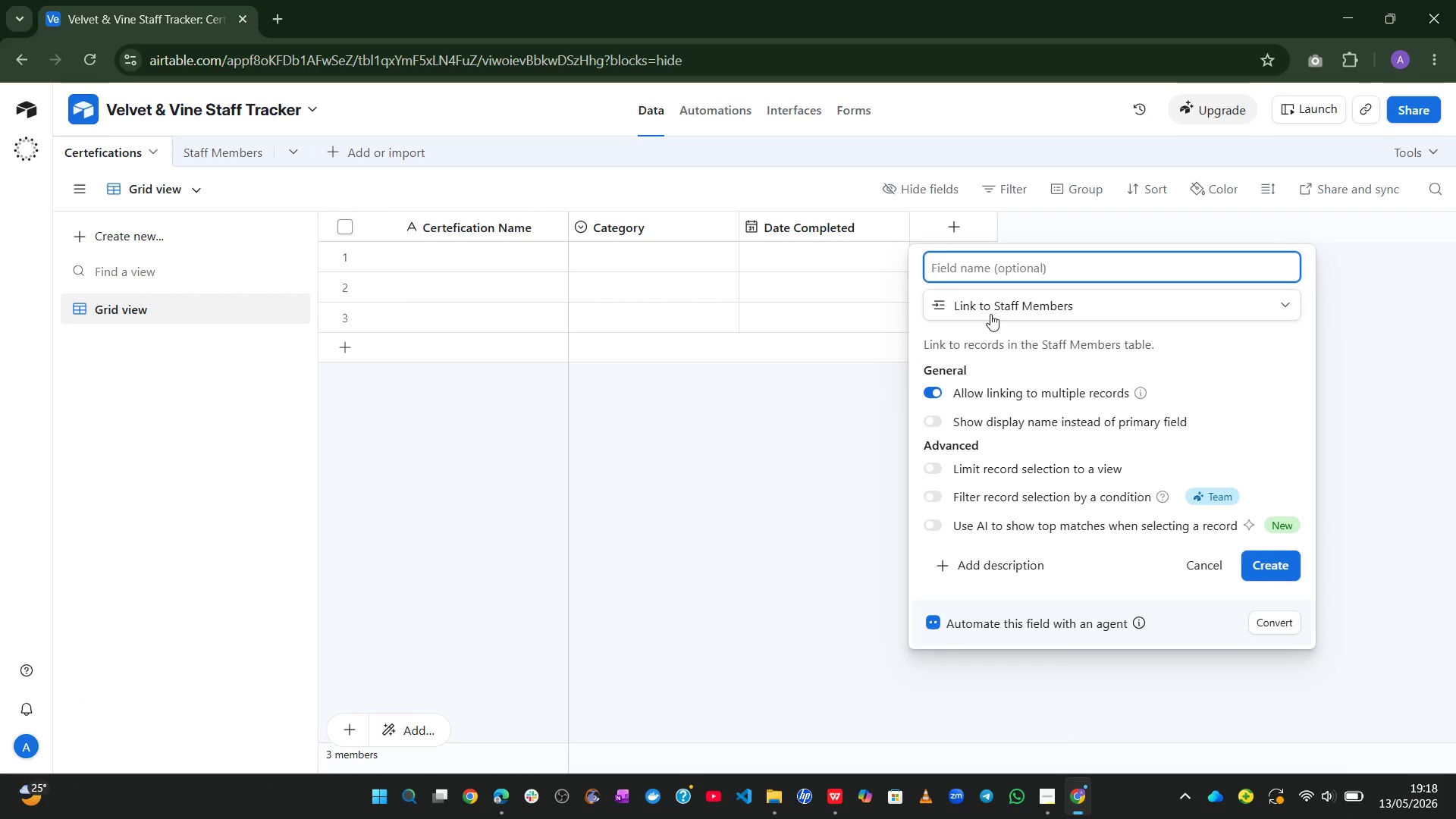 
wait(10.14)
 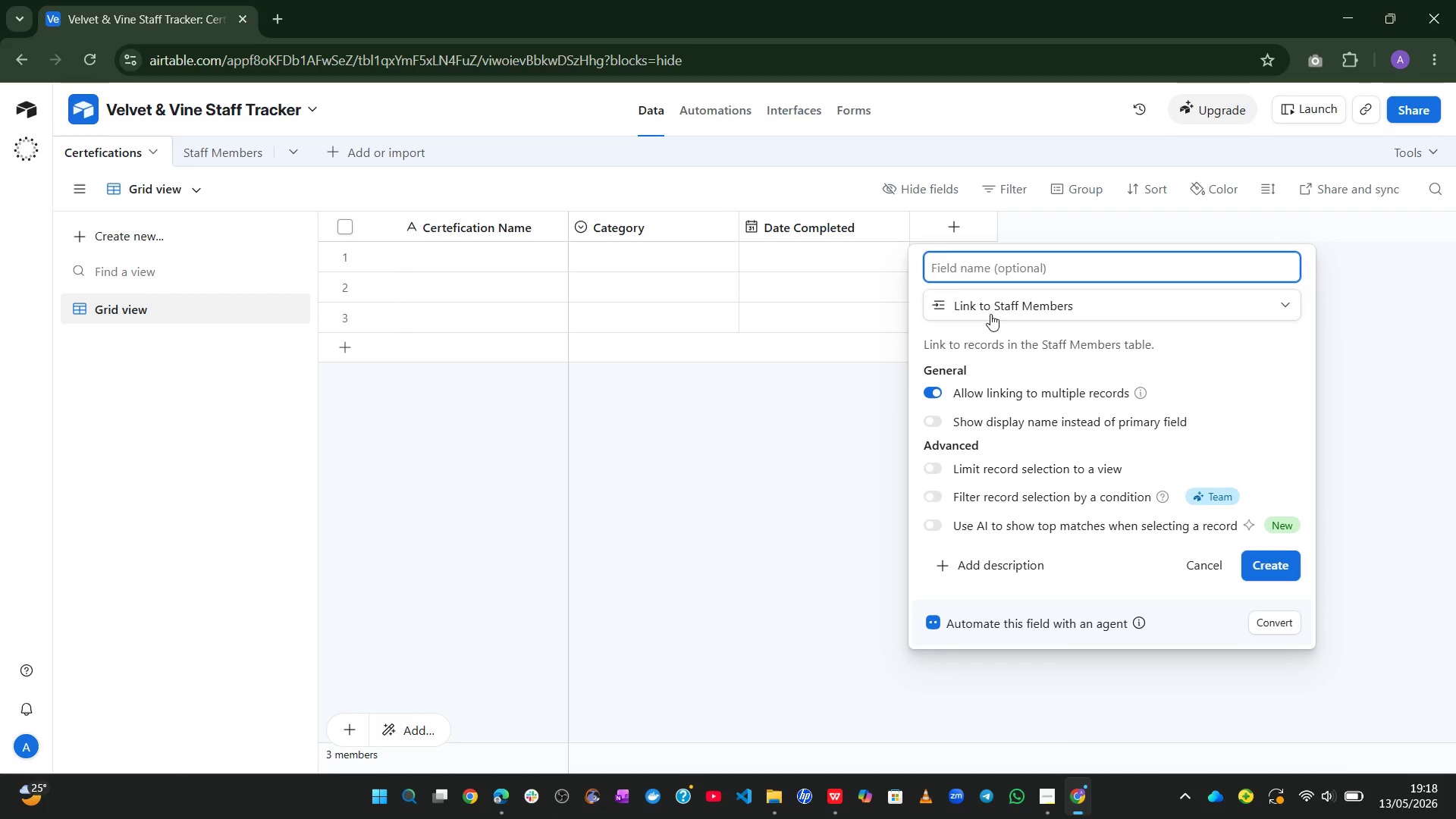 
type(Staff Memeber)
 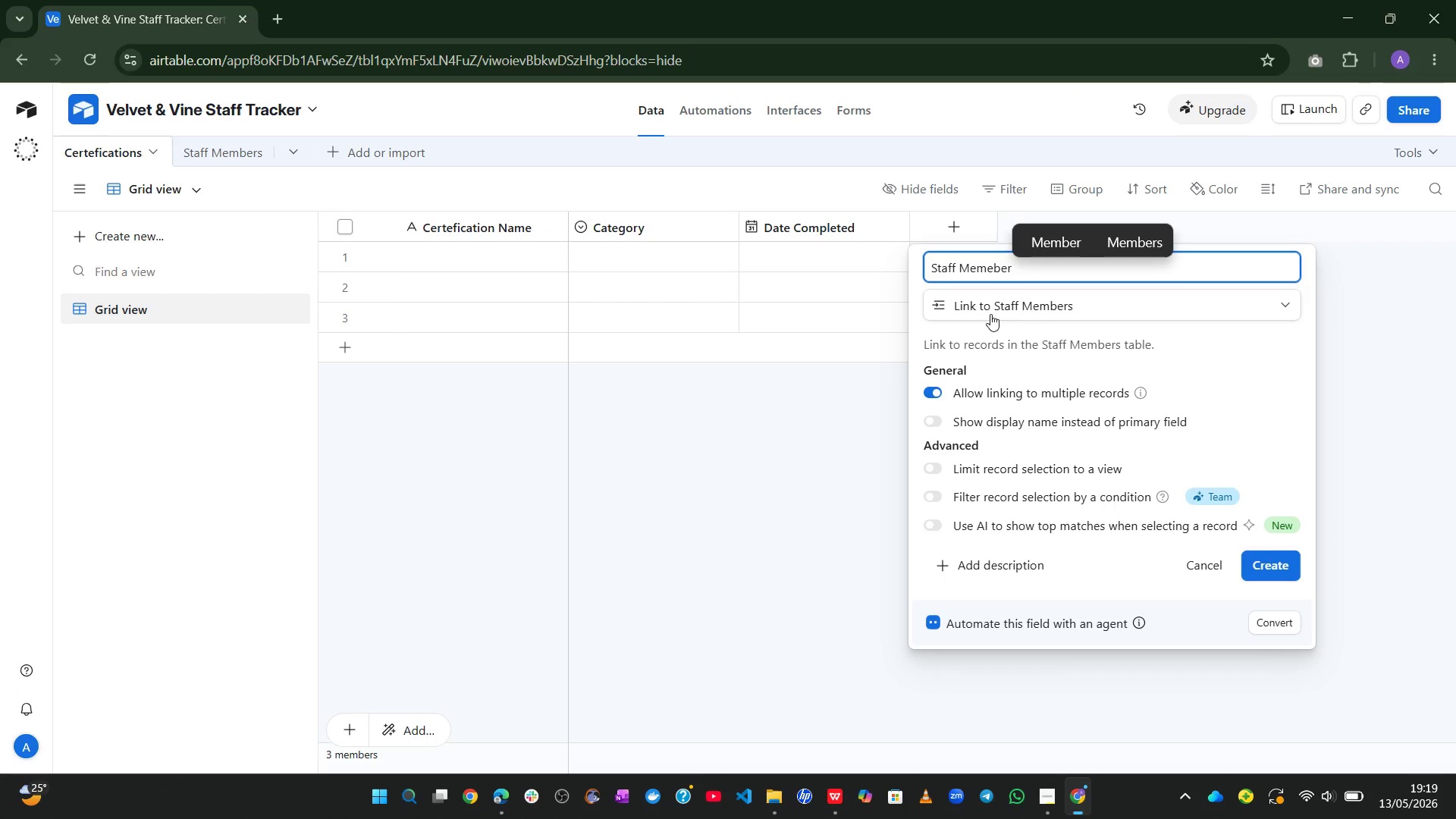 
left_click([1281, 568])
 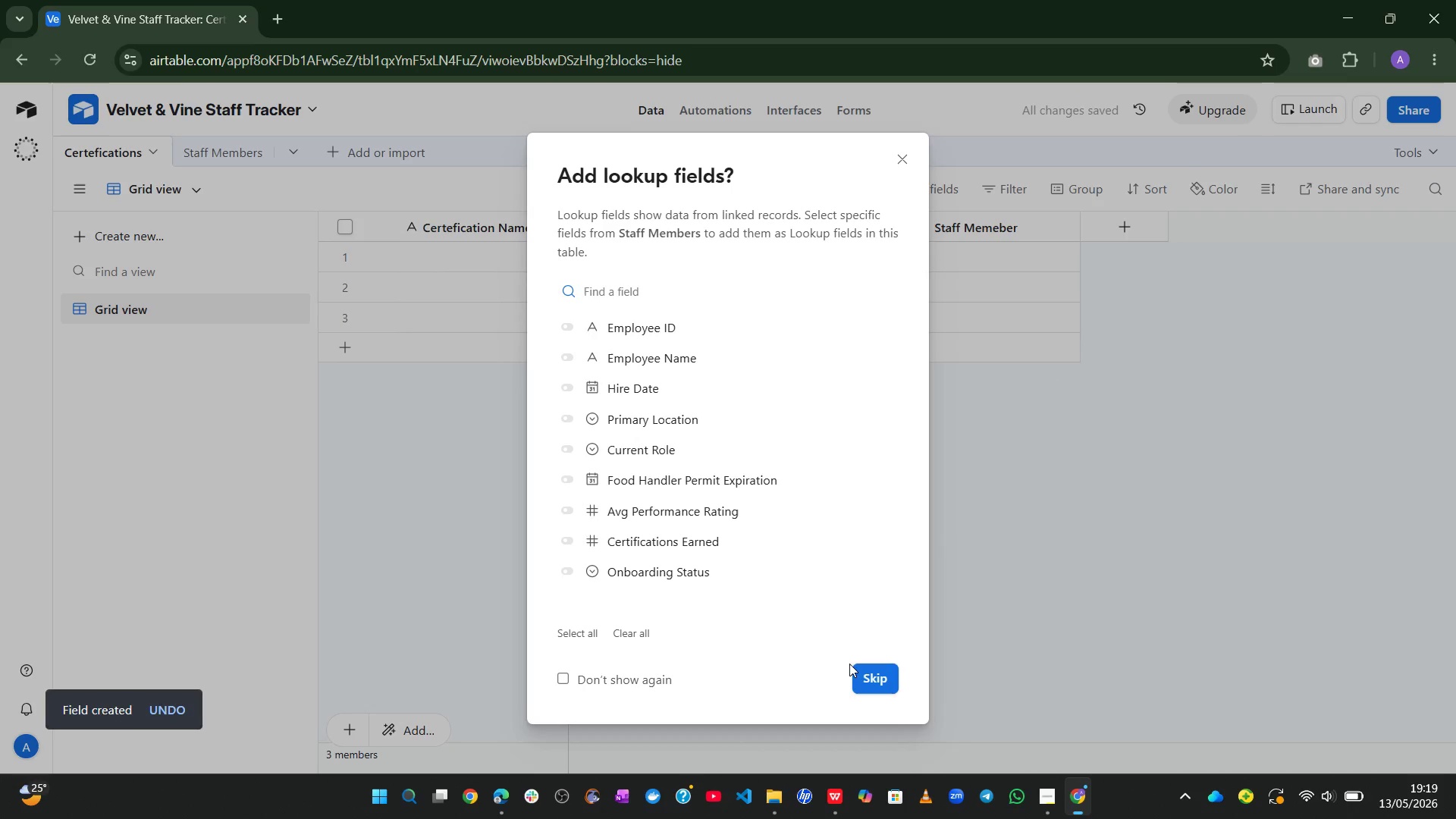 
left_click([884, 690])
 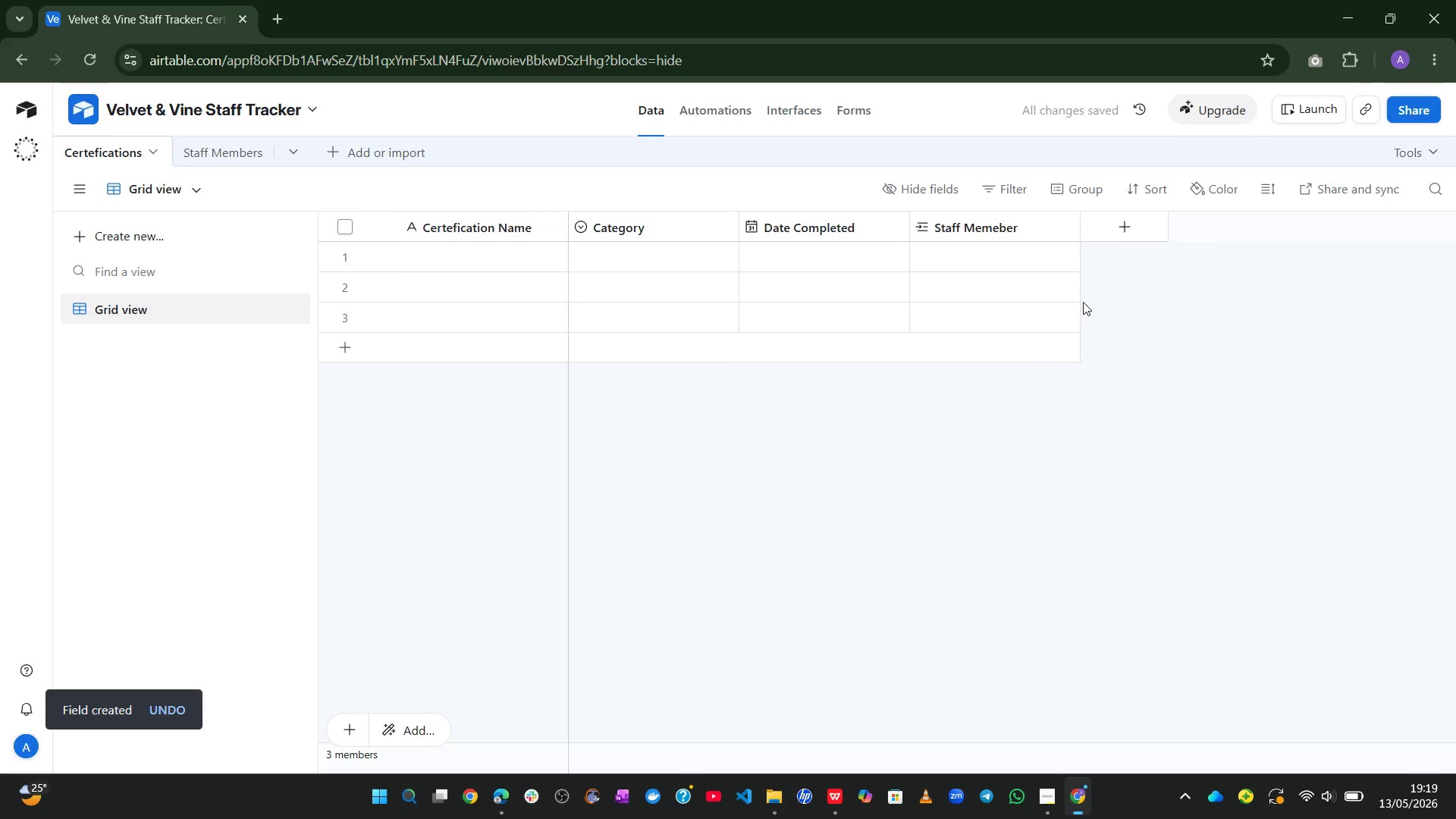 
left_click([1131, 235])
 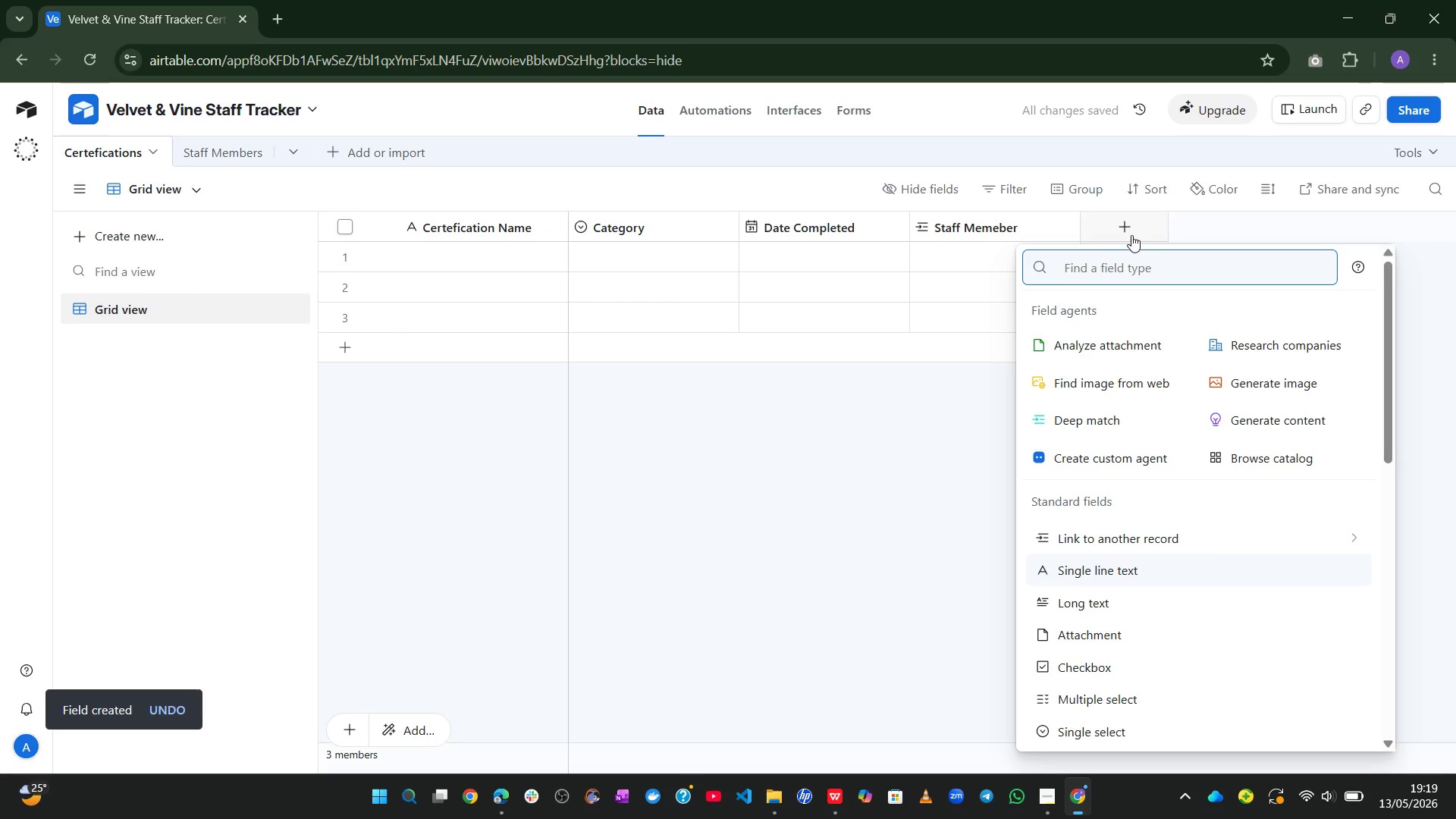 
type(lon)
 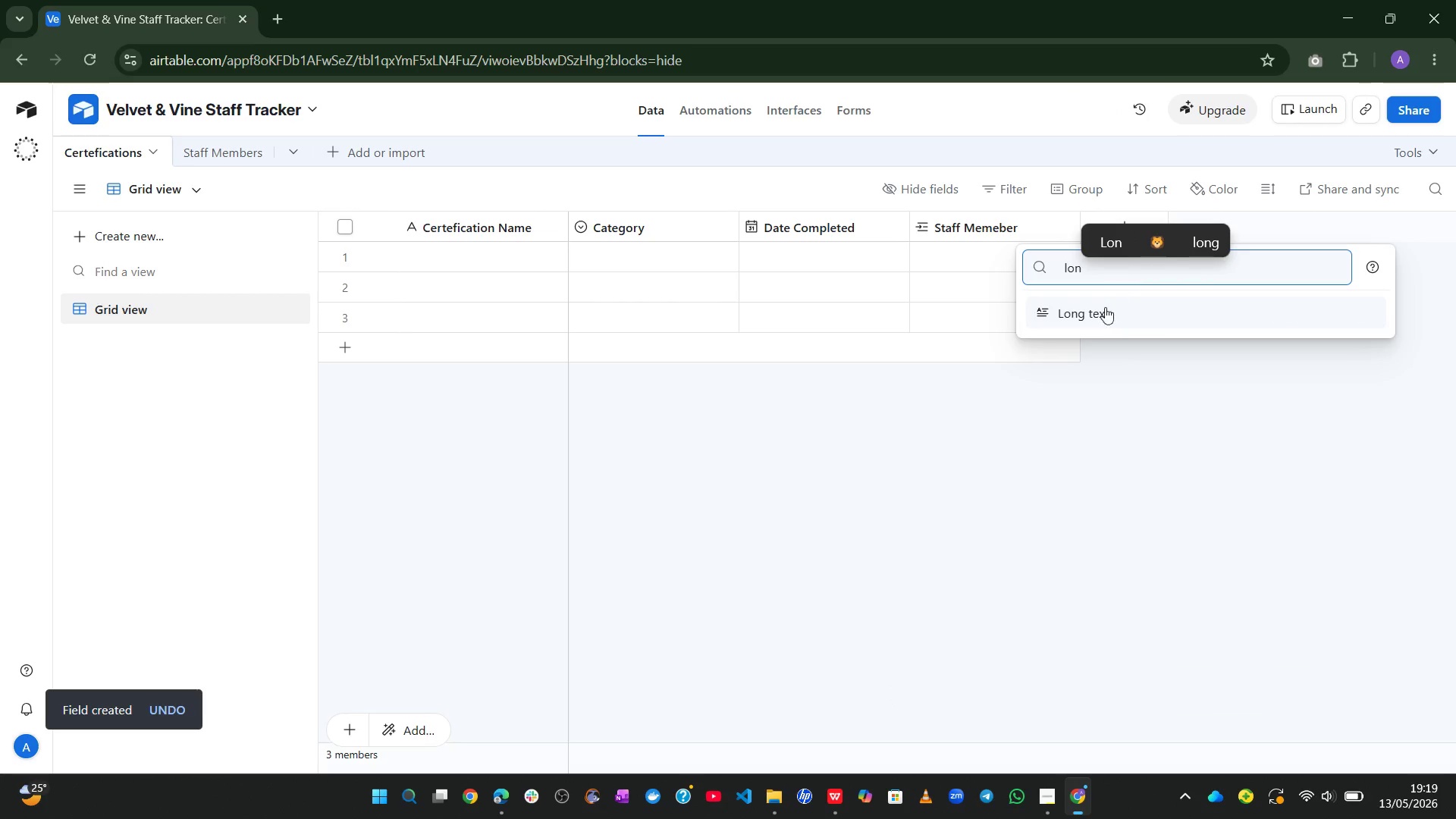 
left_click([1094, 322])
 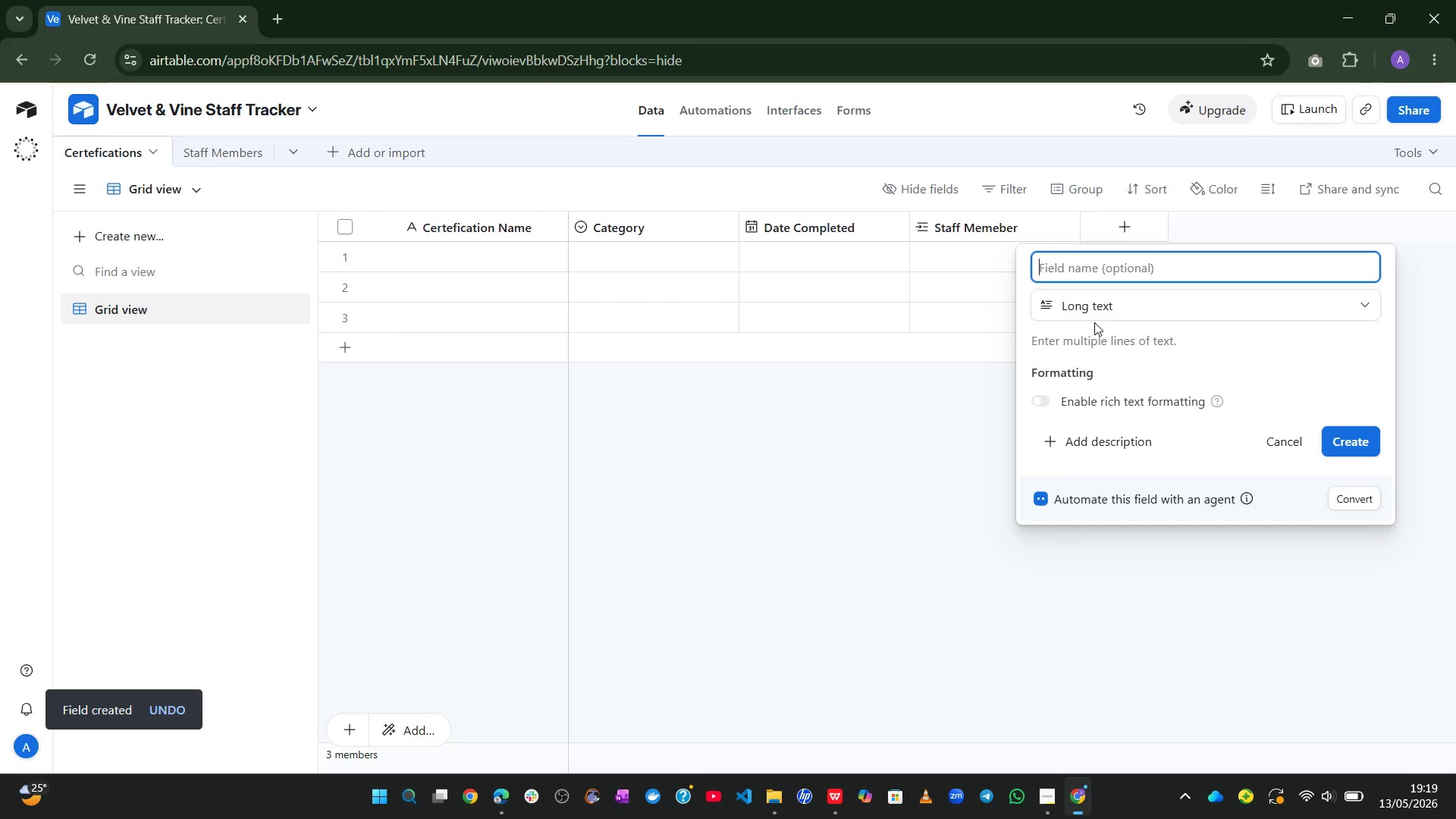 
type(F)
key(Backspace)
type(Description)
 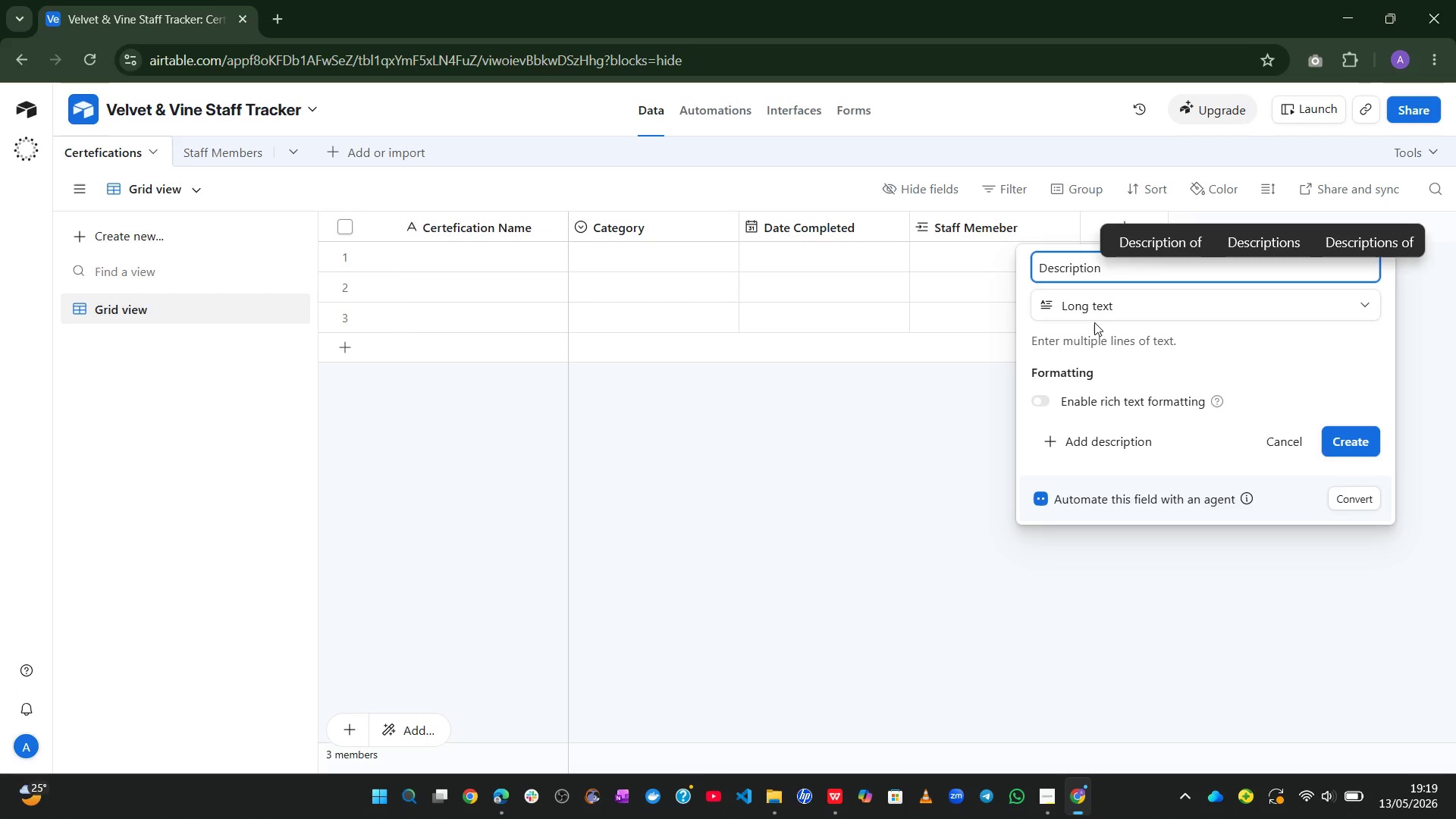 
key(Enter)
 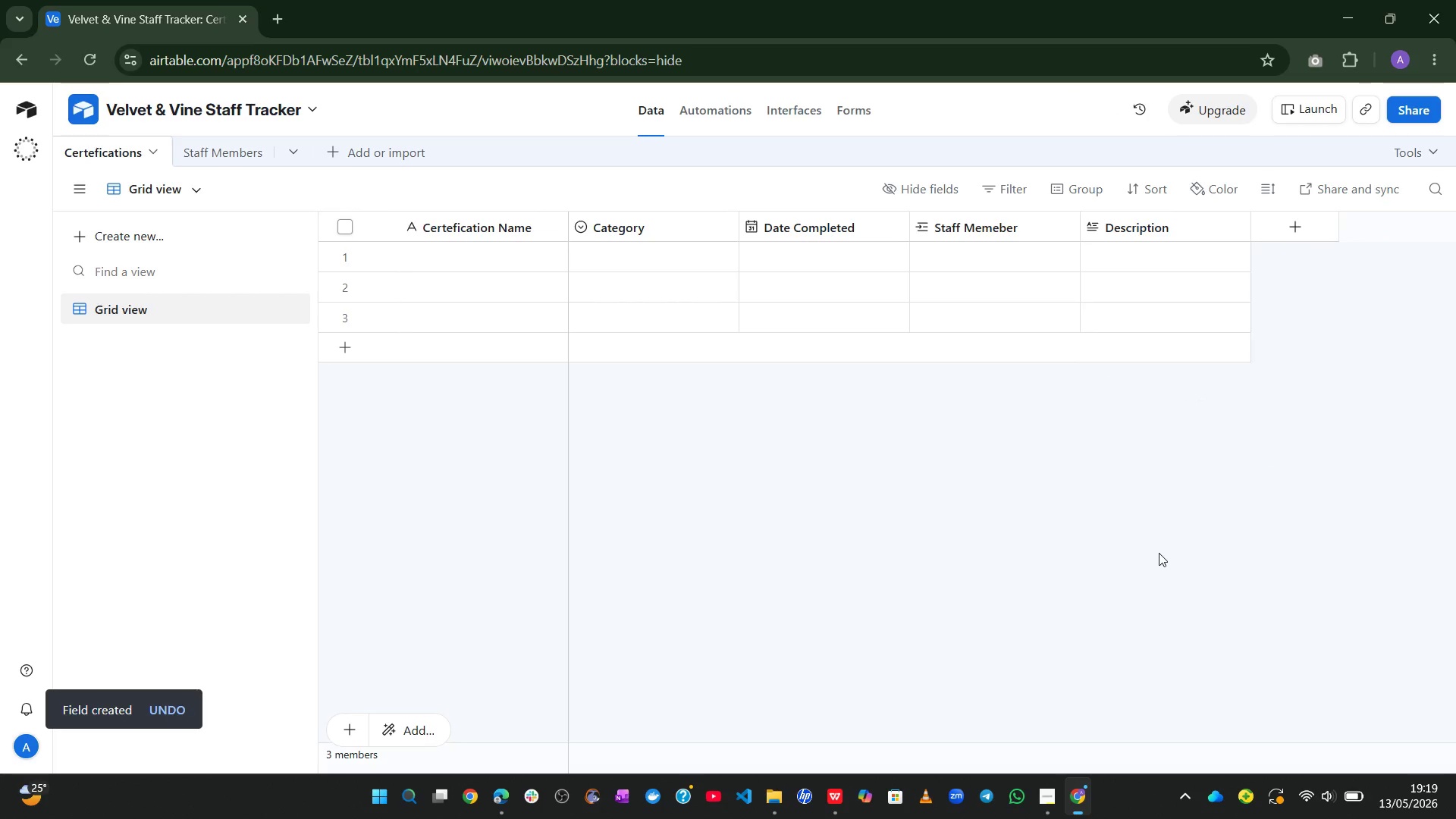 
wait(12.39)
 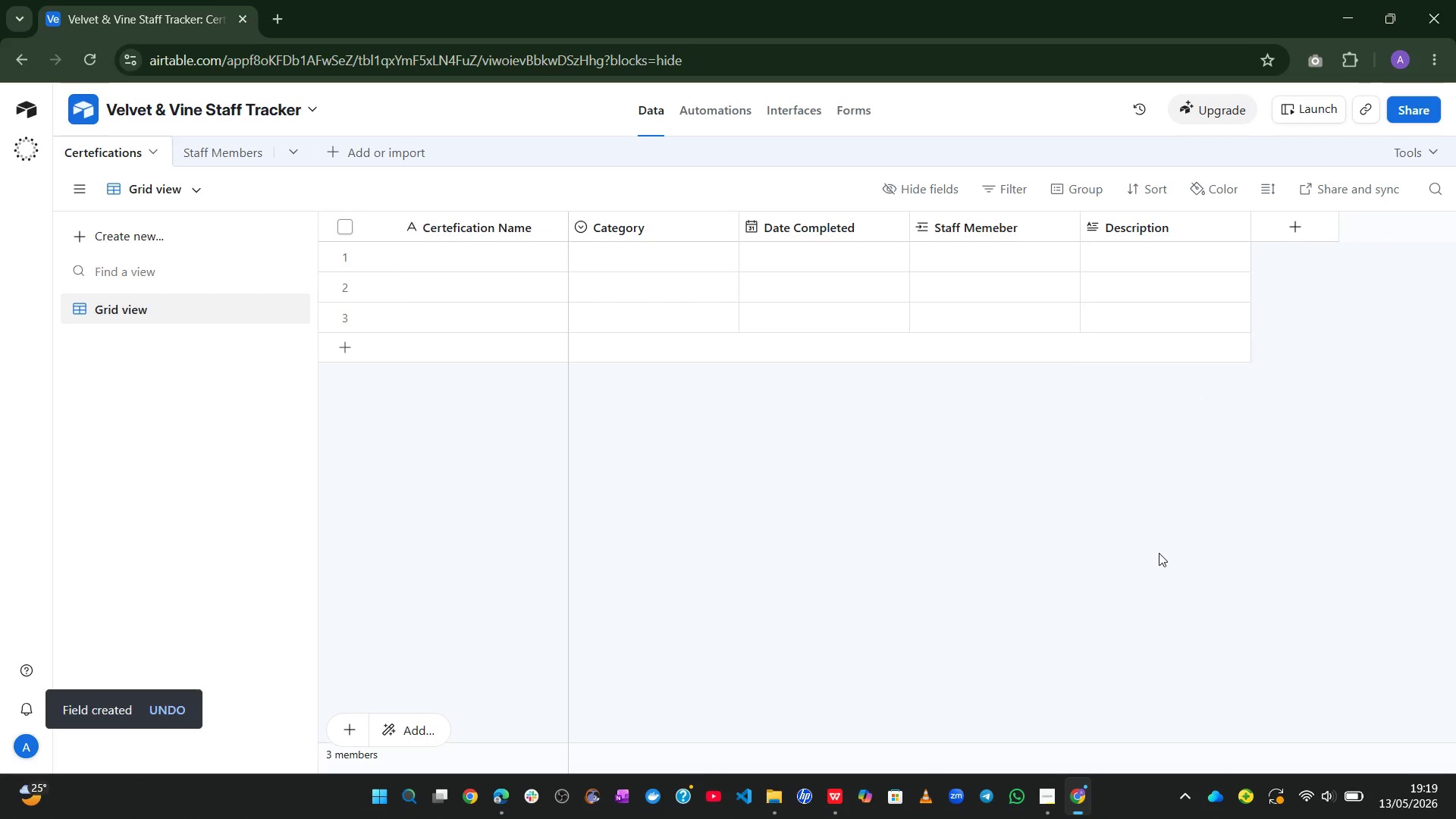 
left_click([459, 300])
 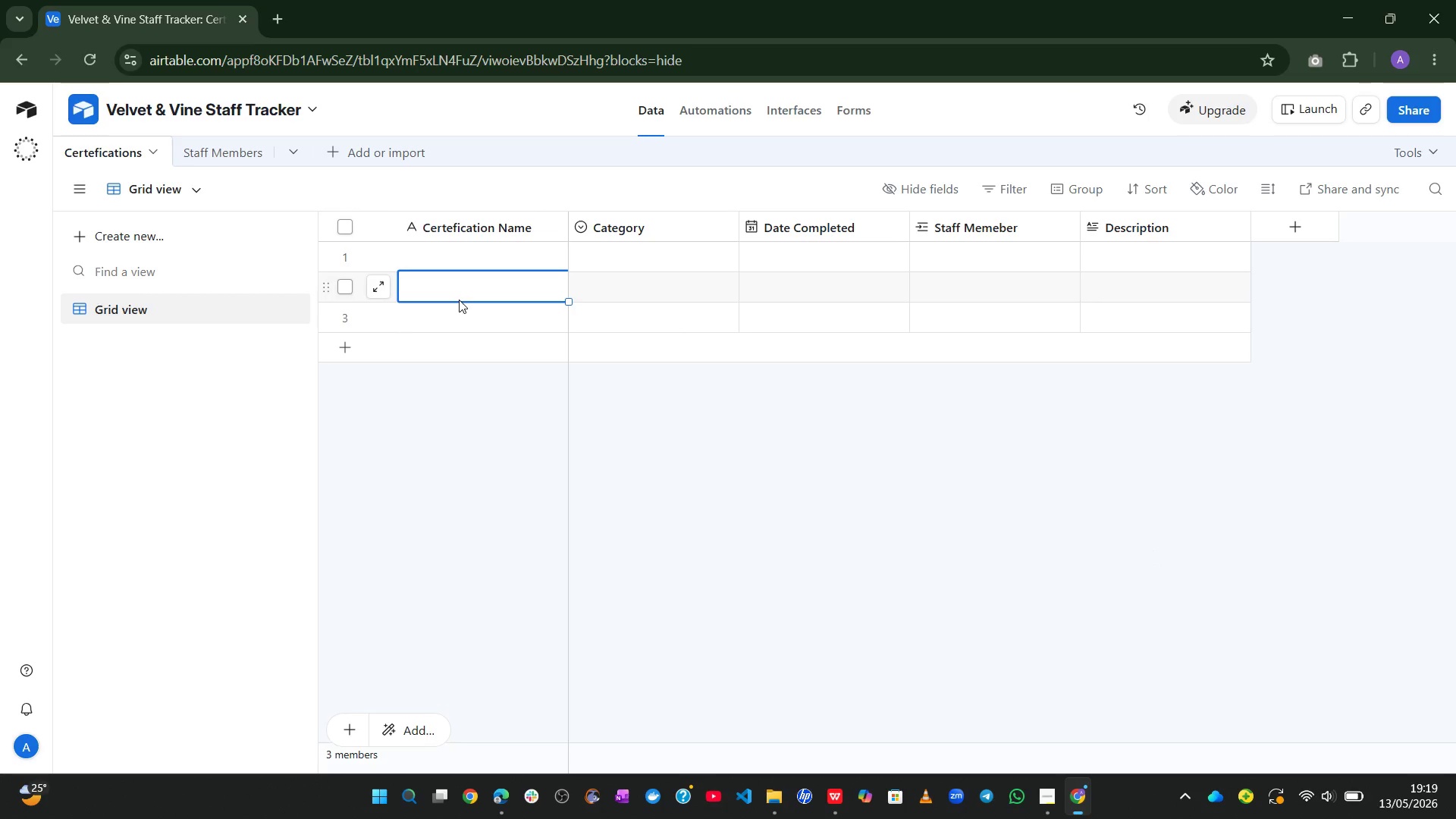 
hold_key(key=ShiftLeft, duration=0.89)
 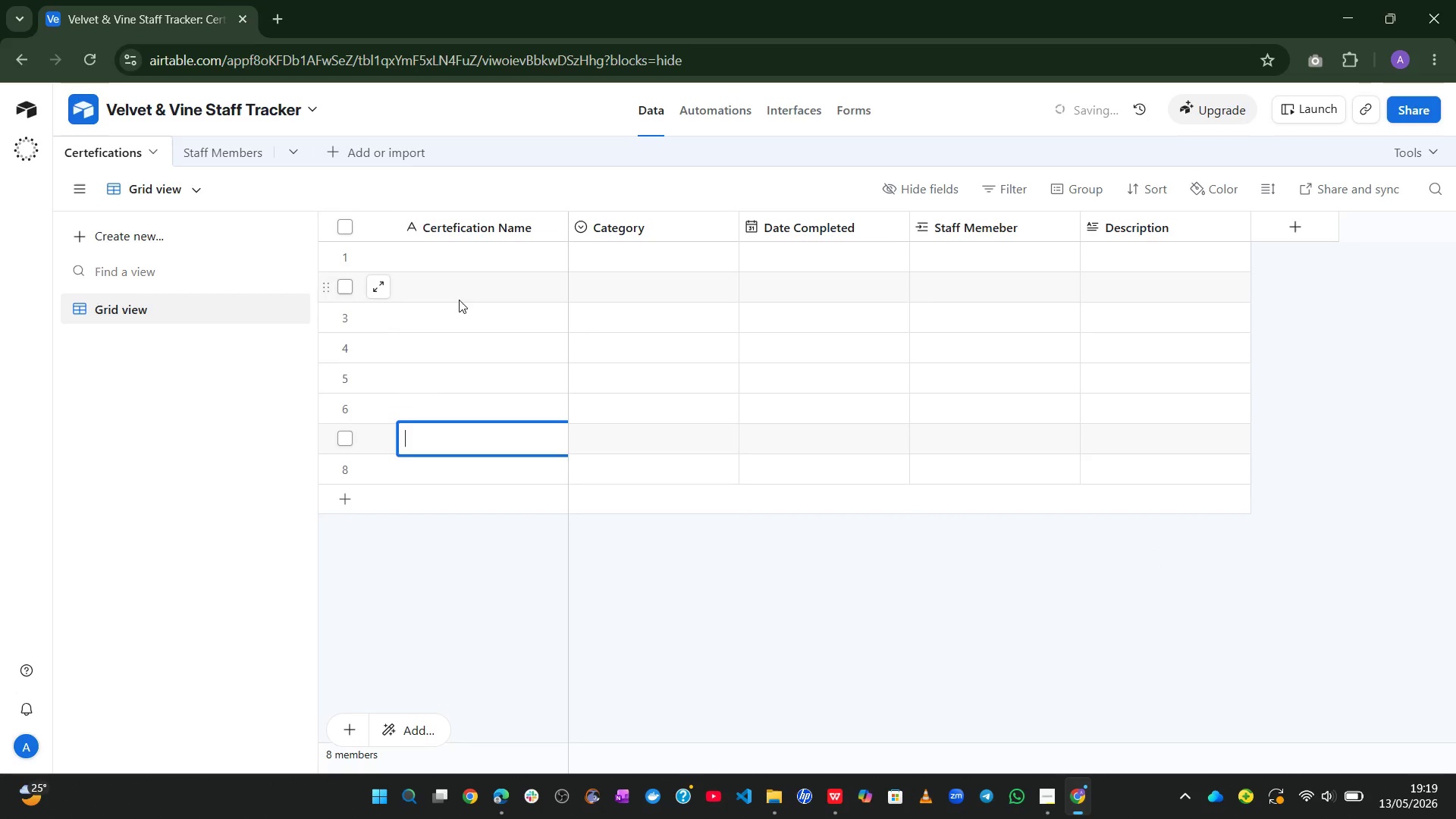 
hold_key(key=Enter, duration=0.67)
 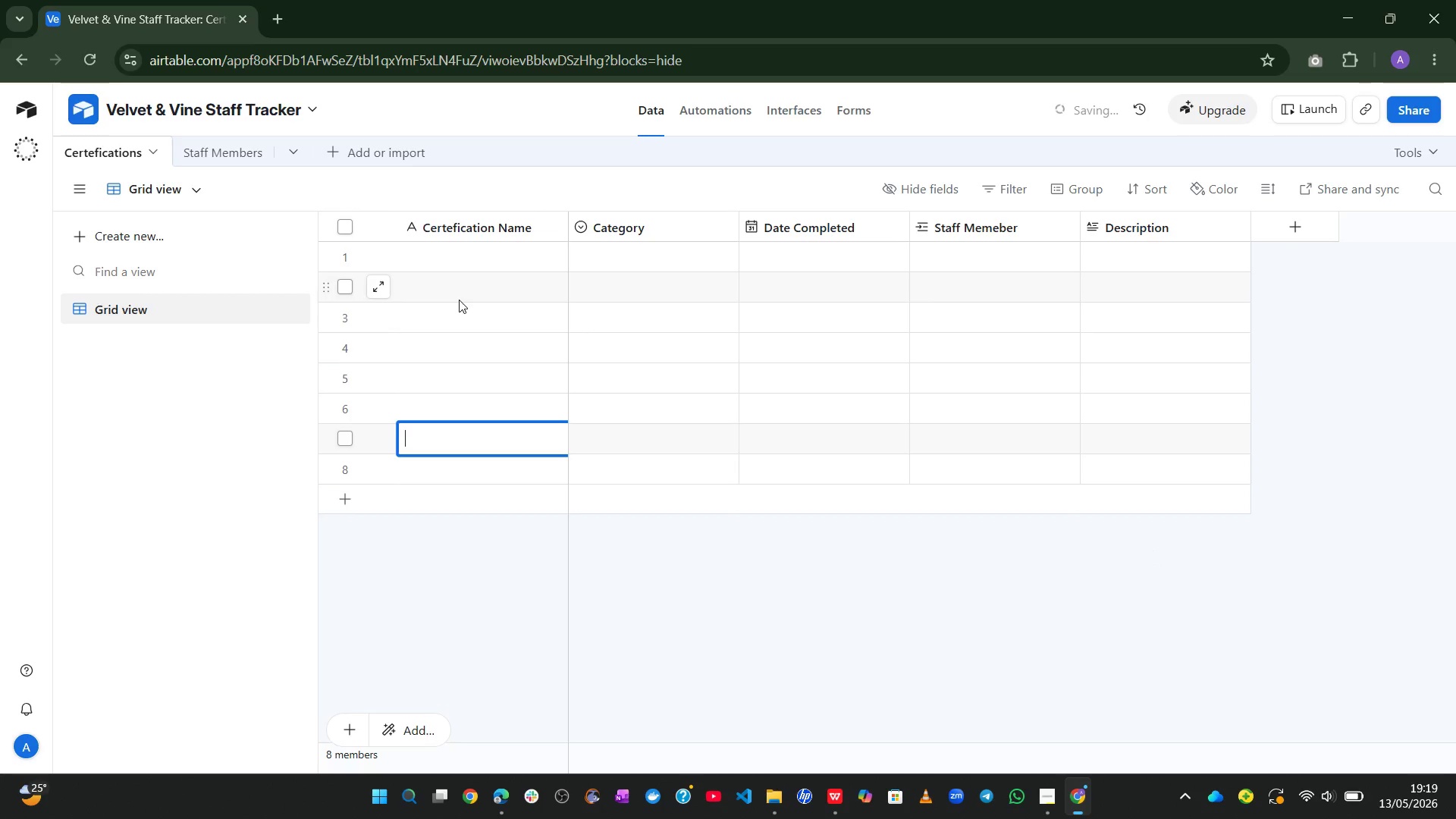 
hold_key(key=ShiftLeft, duration=0.61)
 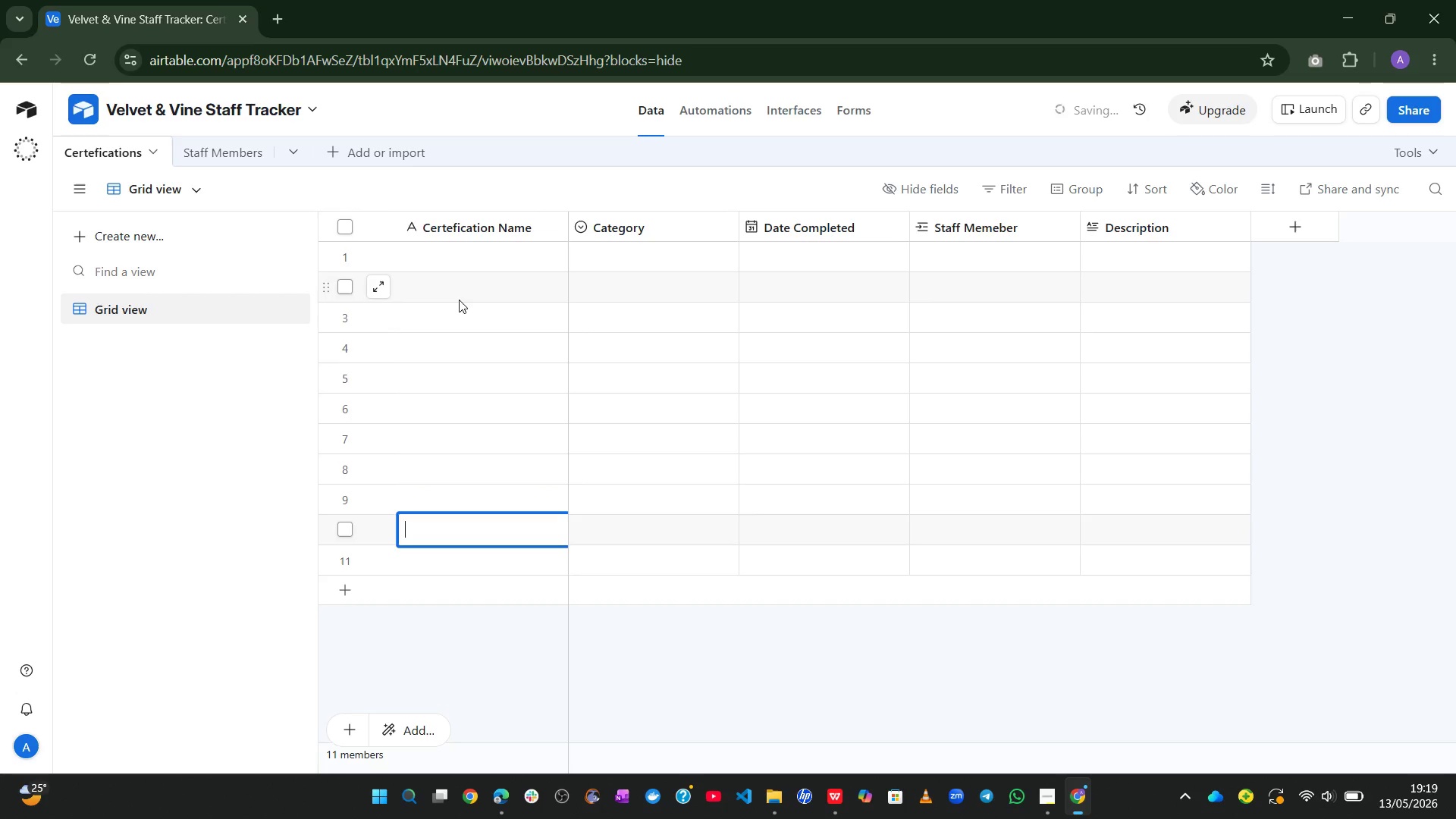 
hold_key(key=Enter, duration=0.56)
 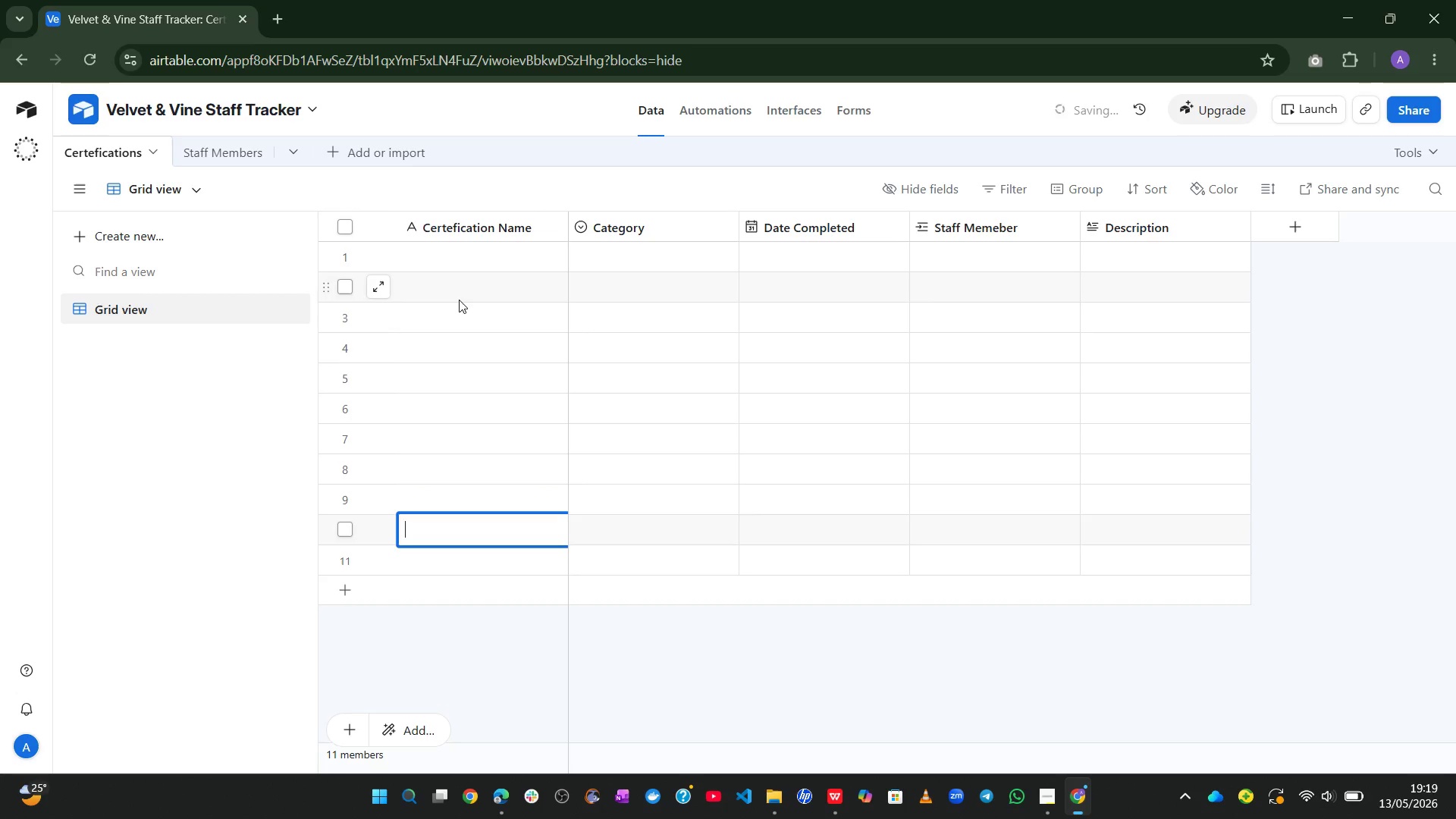 
key(Enter)
 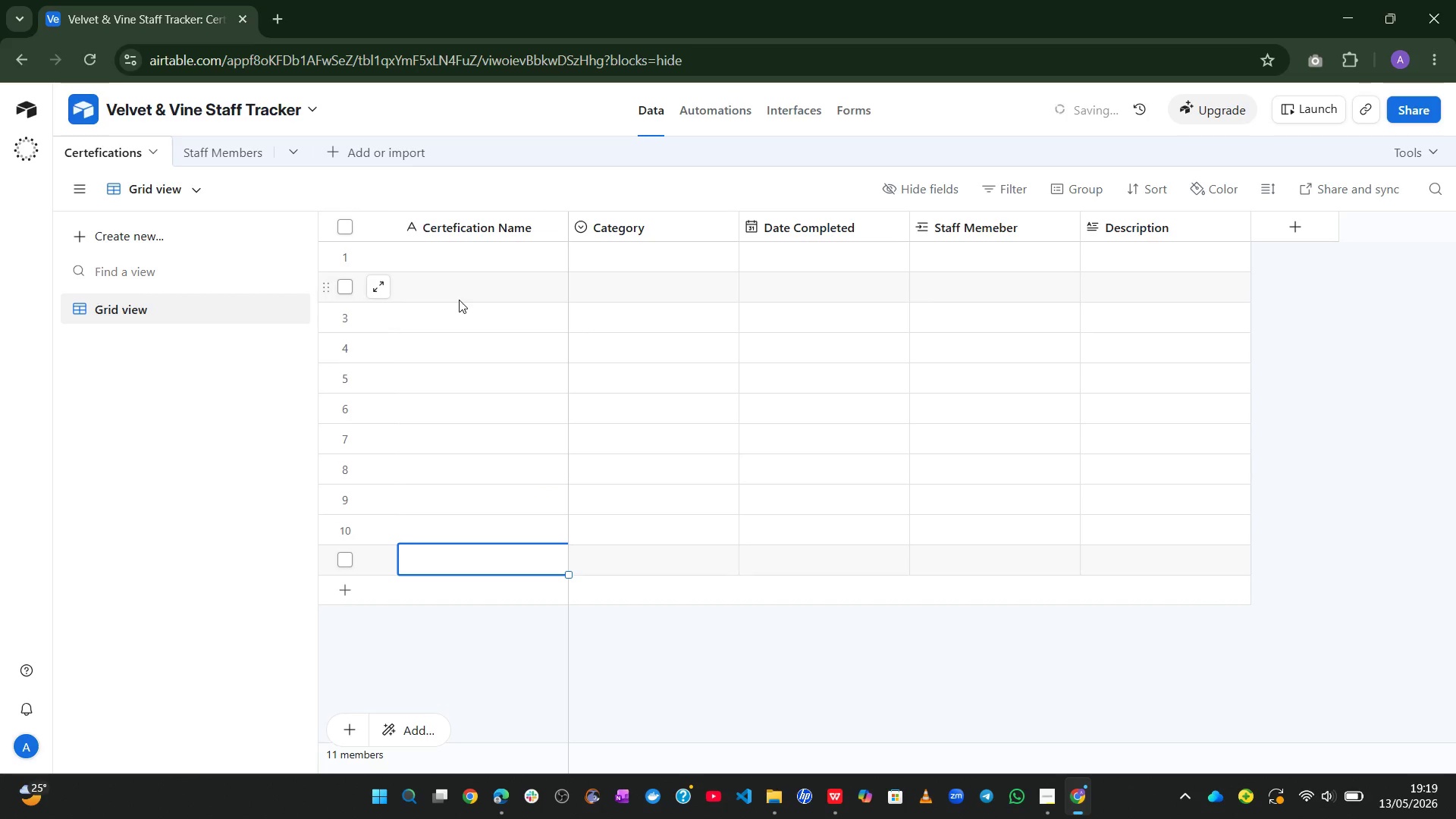 
key(Shift+ShiftLeft)
 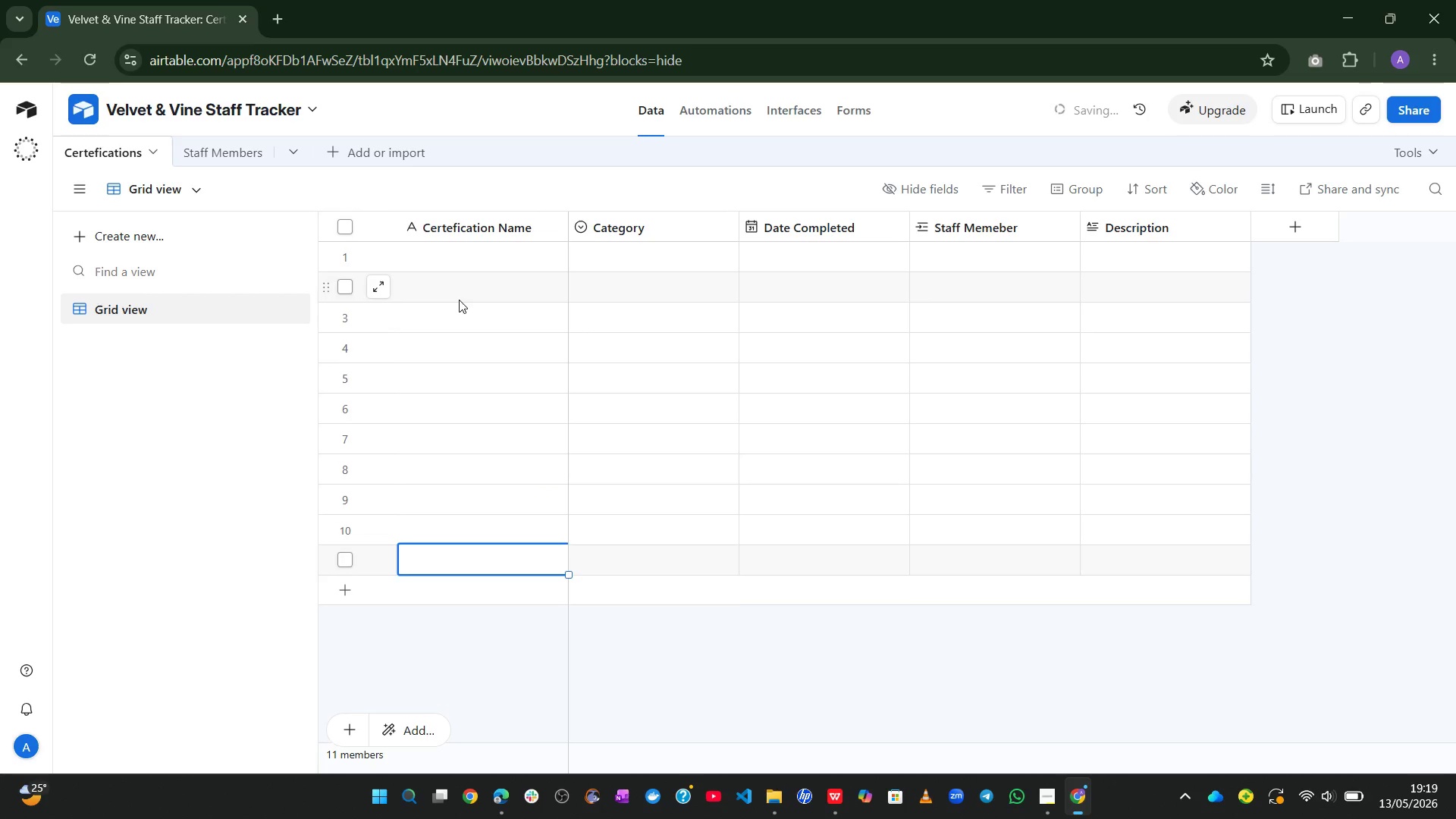 
key(Shift+Enter)
 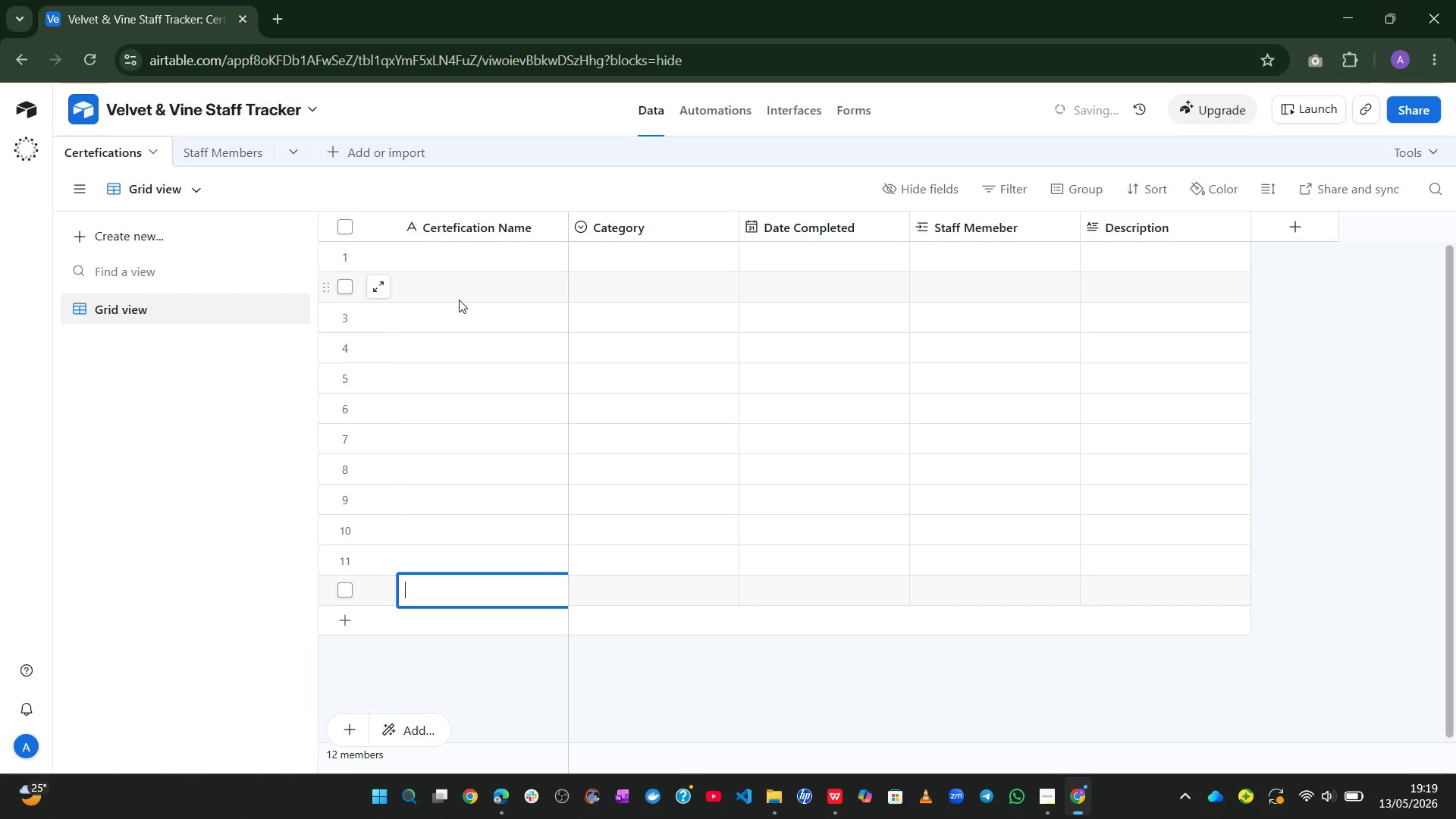 
left_click([459, 300])
 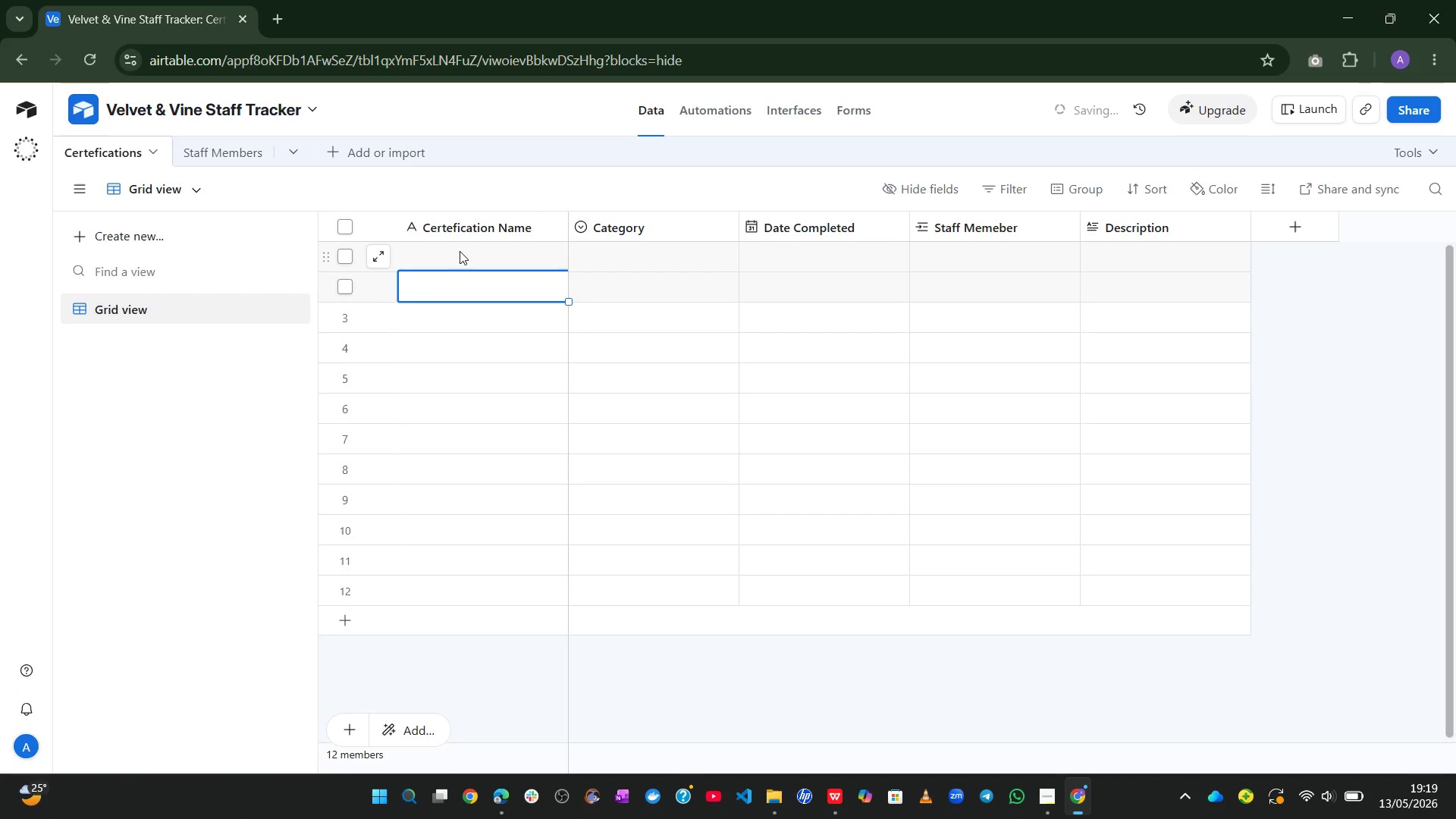 
left_click([458, 251])
 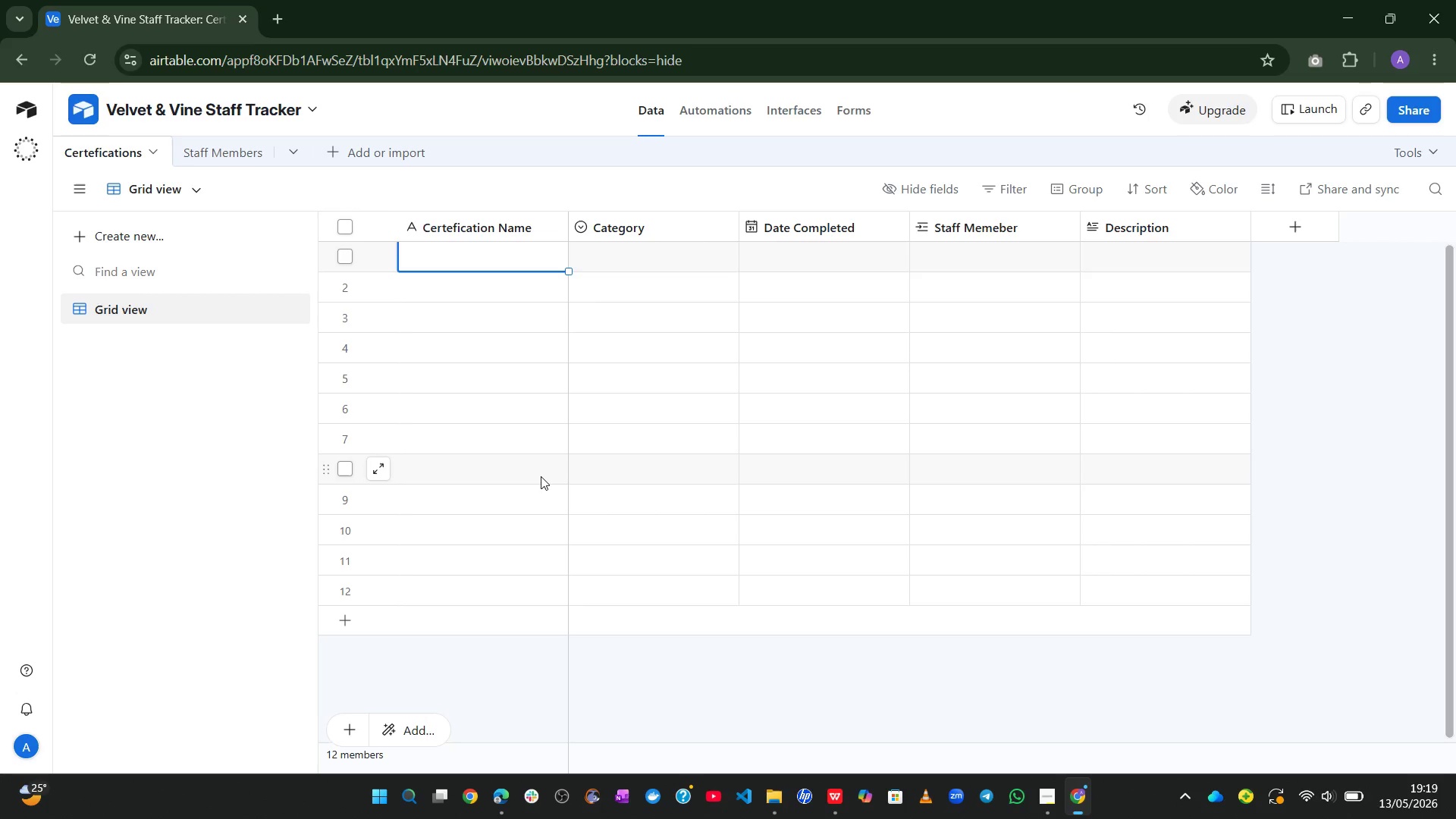 
wait(10.78)
 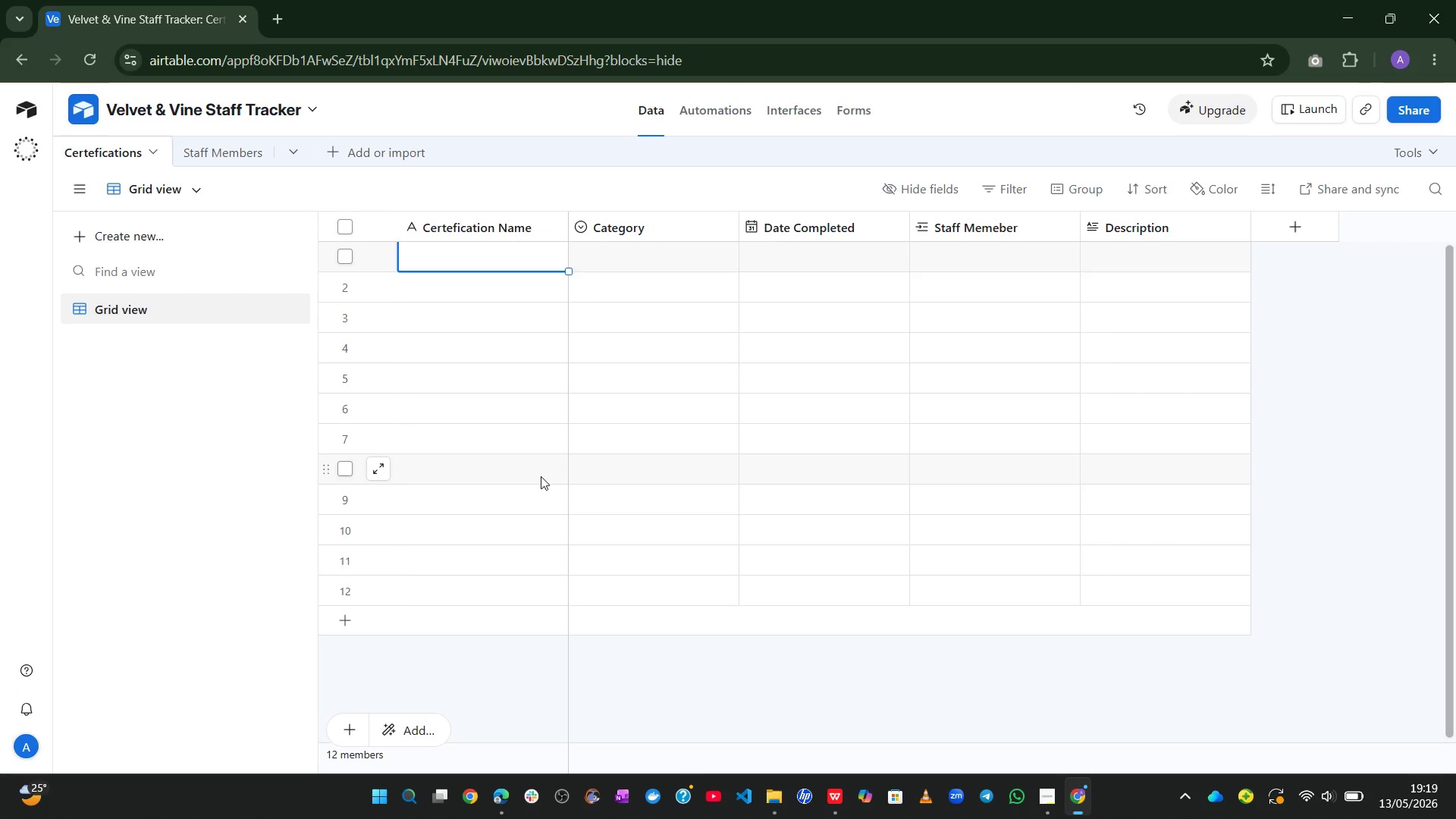 
type(Latte Art Levle)
 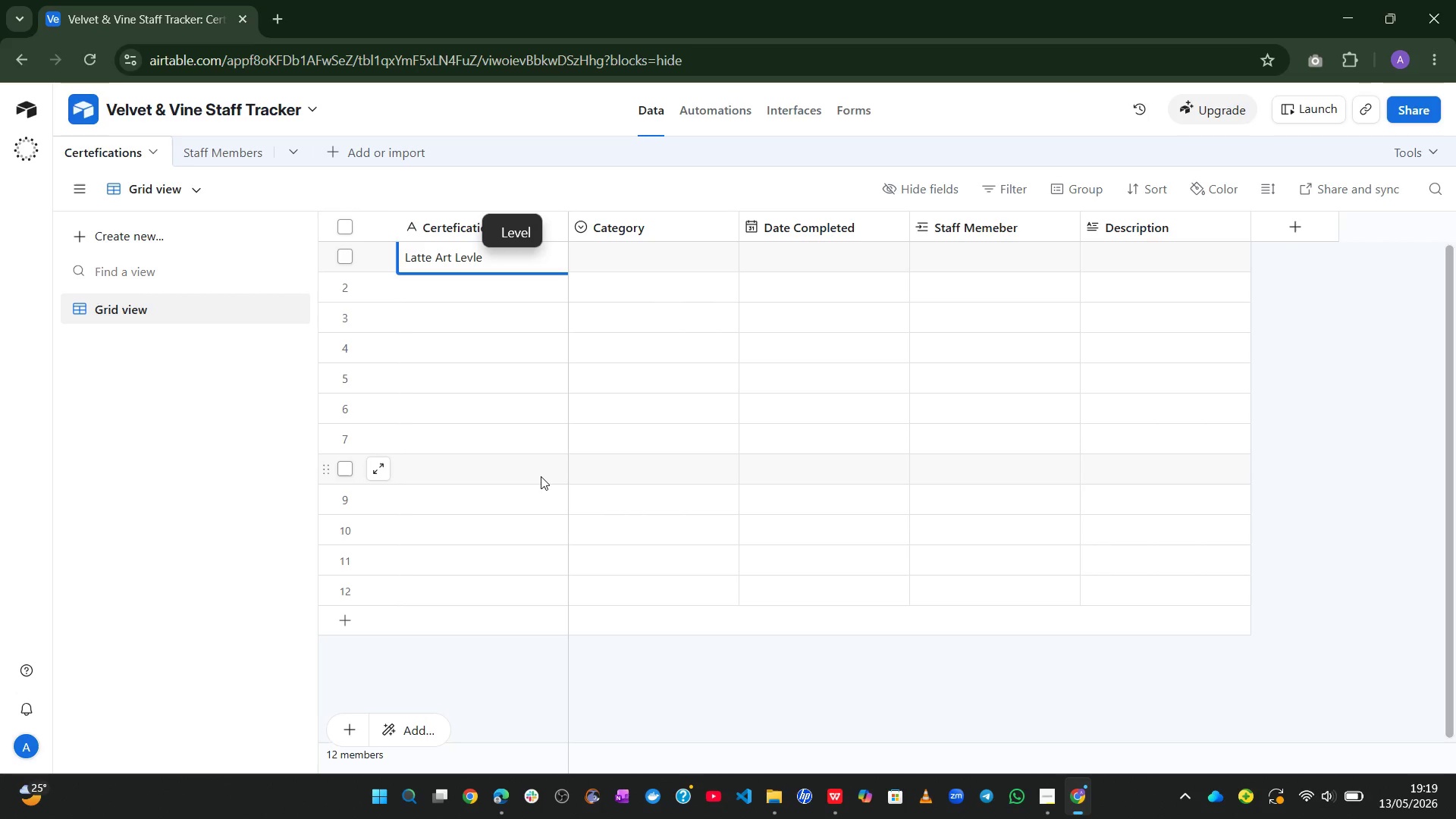 
left_click([515, 215])
 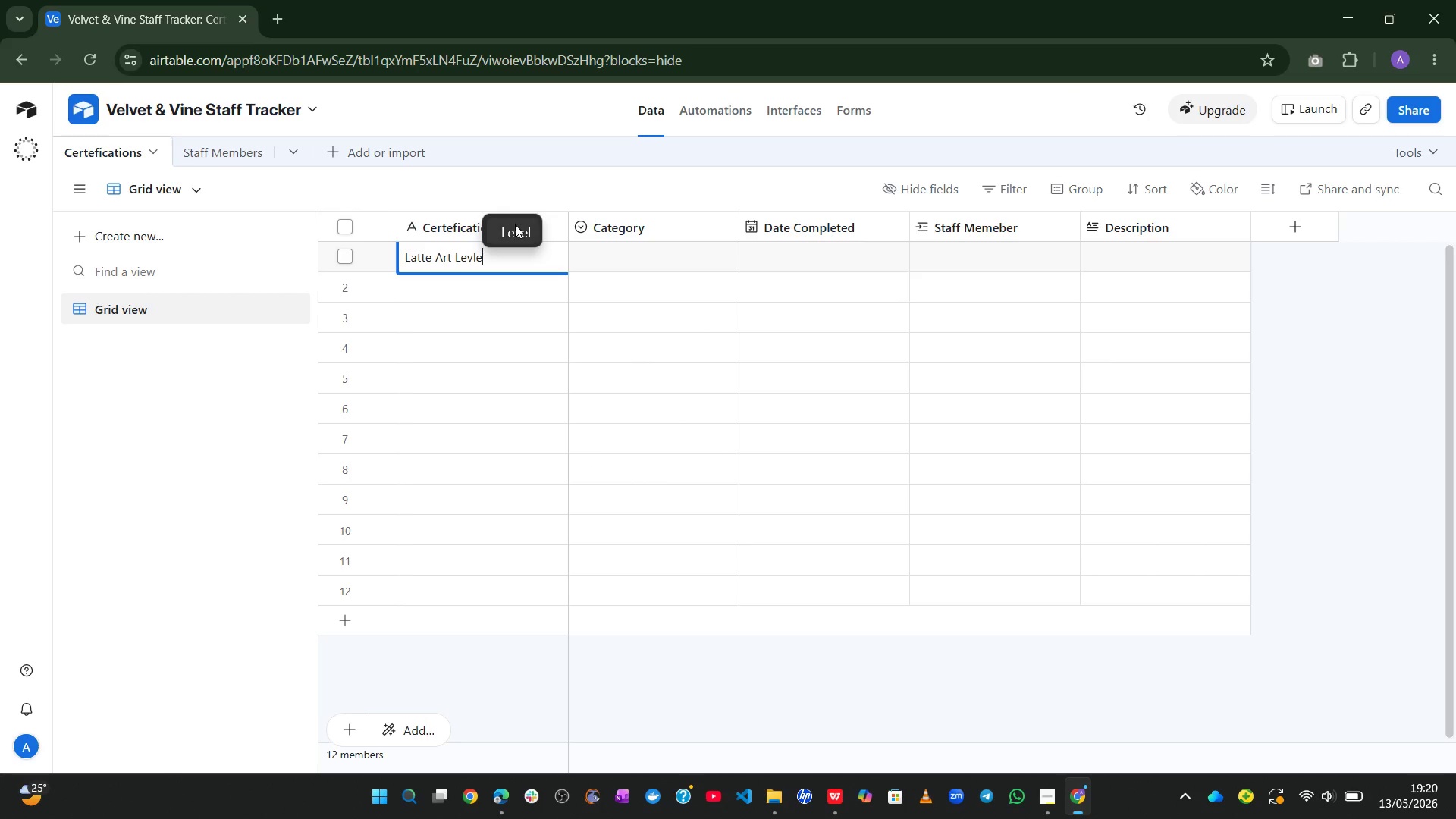 
left_click([515, 224])
 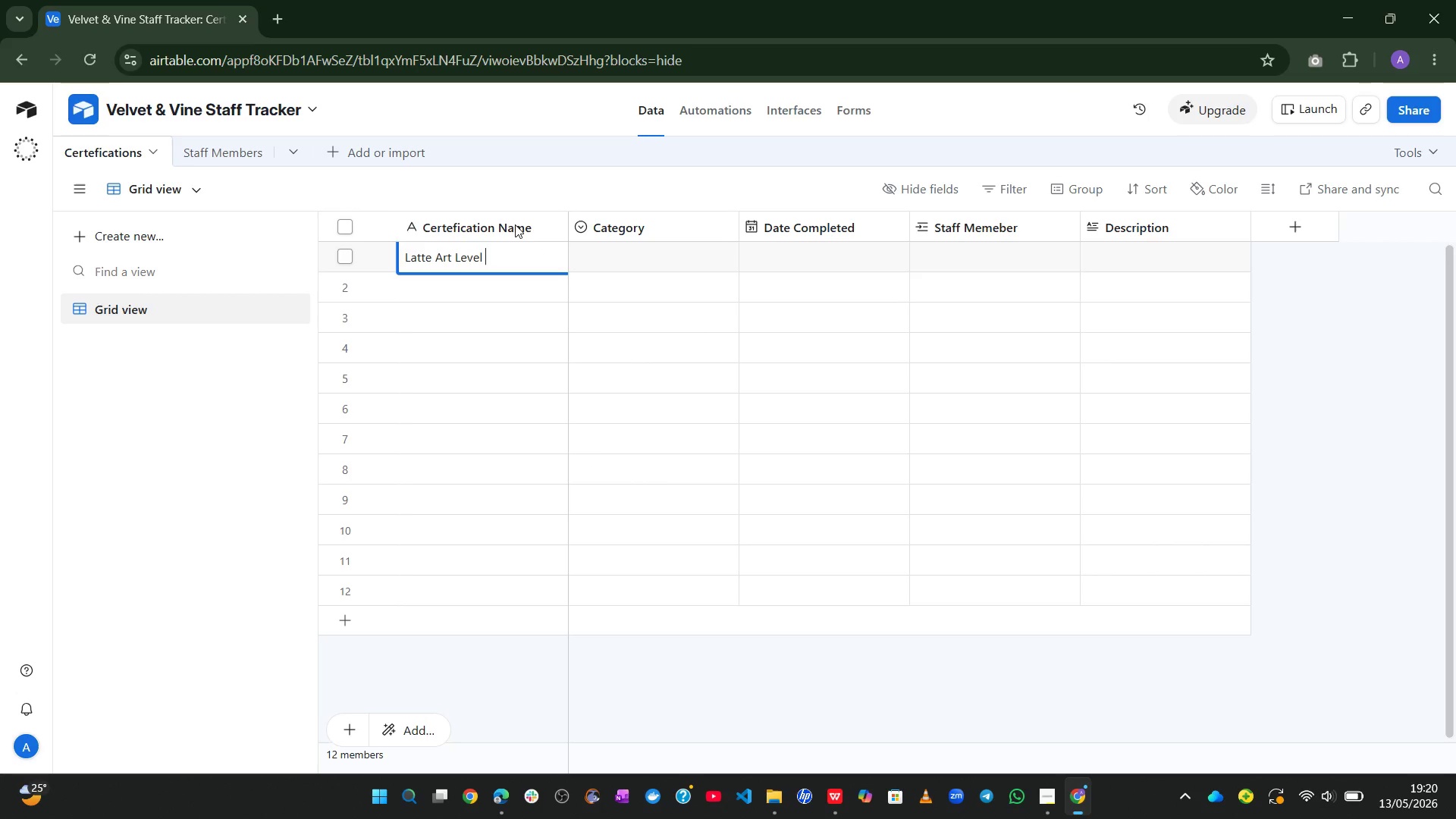 
key(1)
 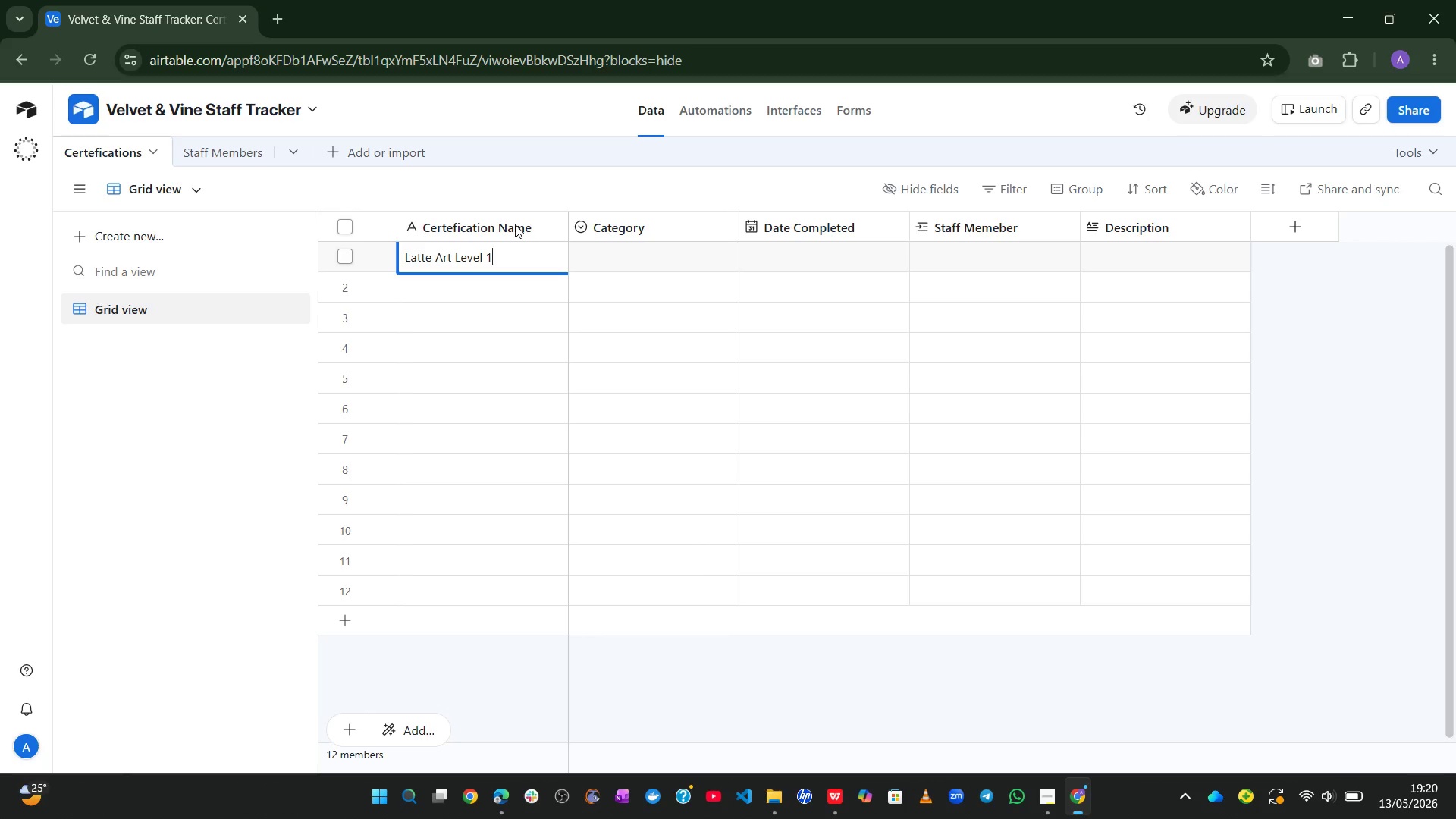 
key(Enter)
 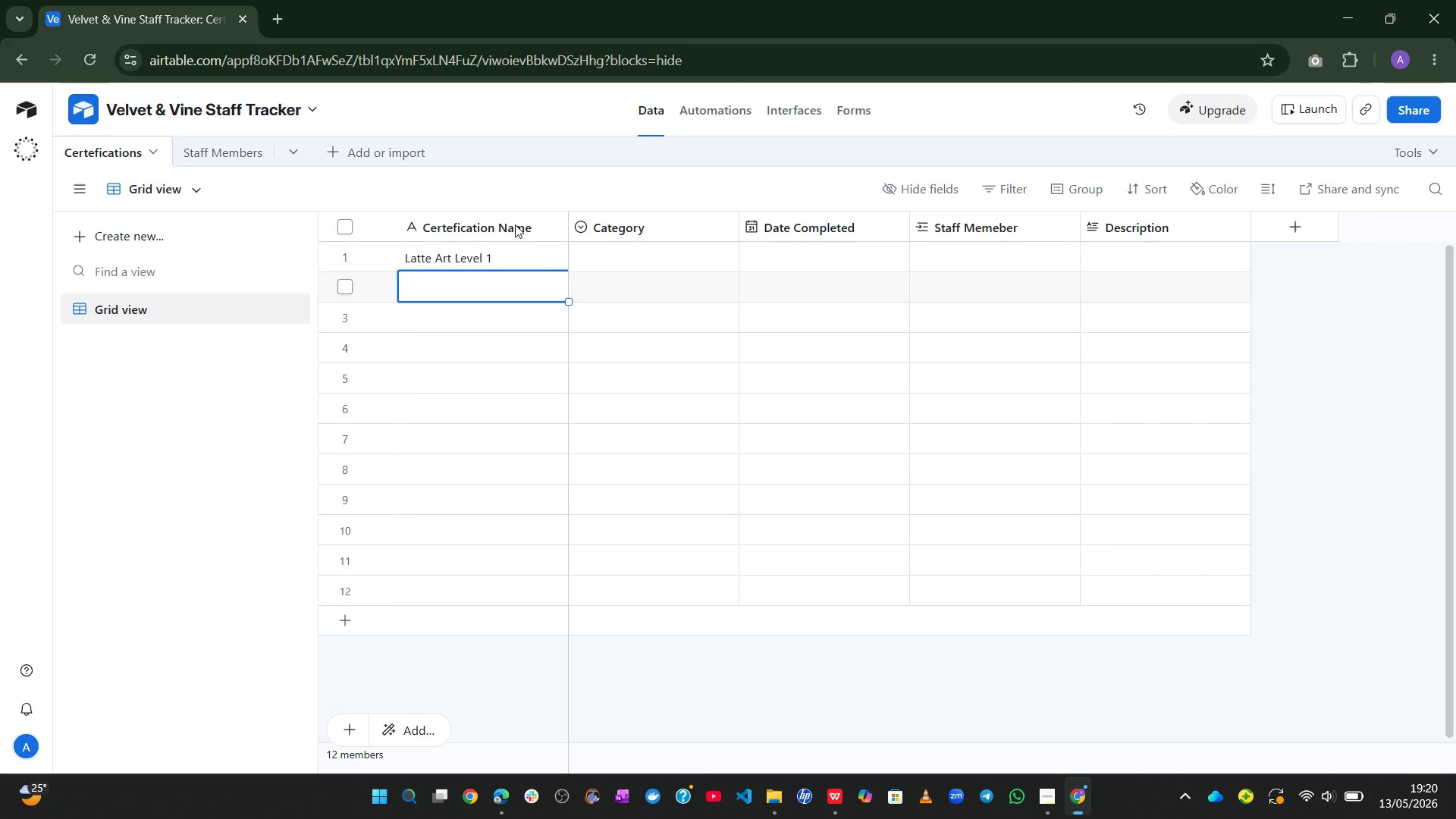 
type(Latte Art Level 2)
 